 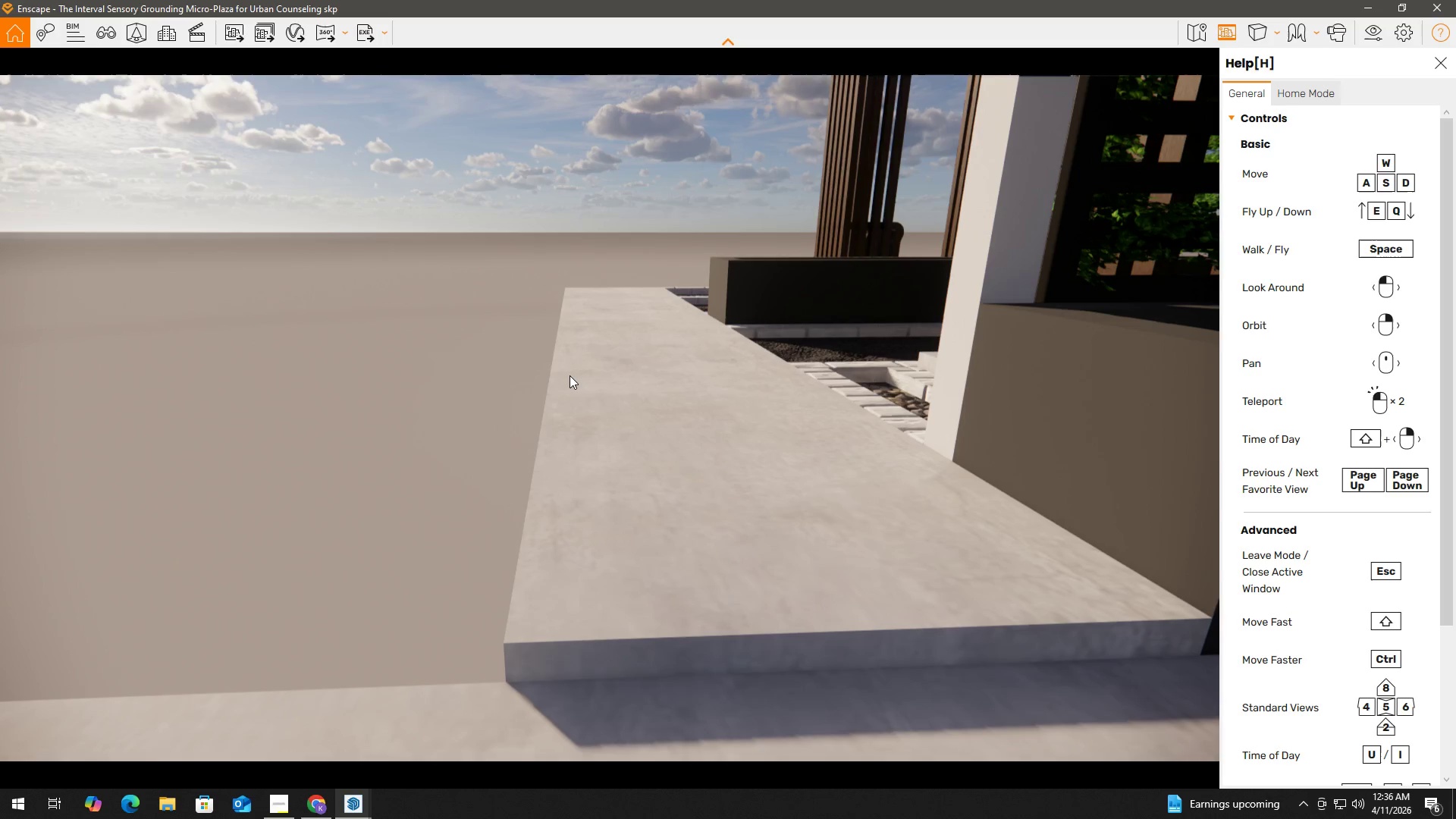 
scroll: coordinate [565, 384], scroll_direction: down, amount: 4.0
 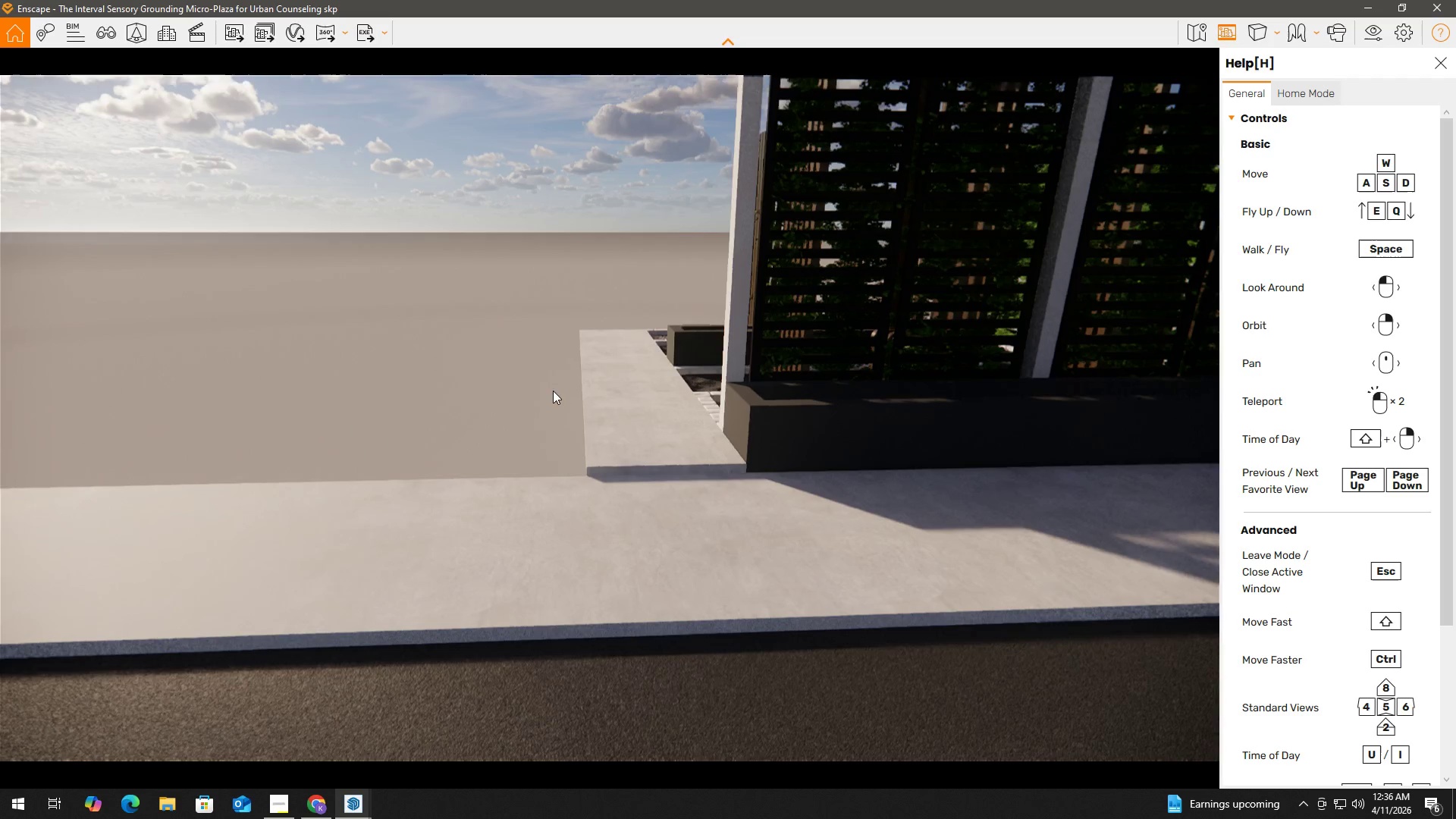 
key(Alt+Tab)
 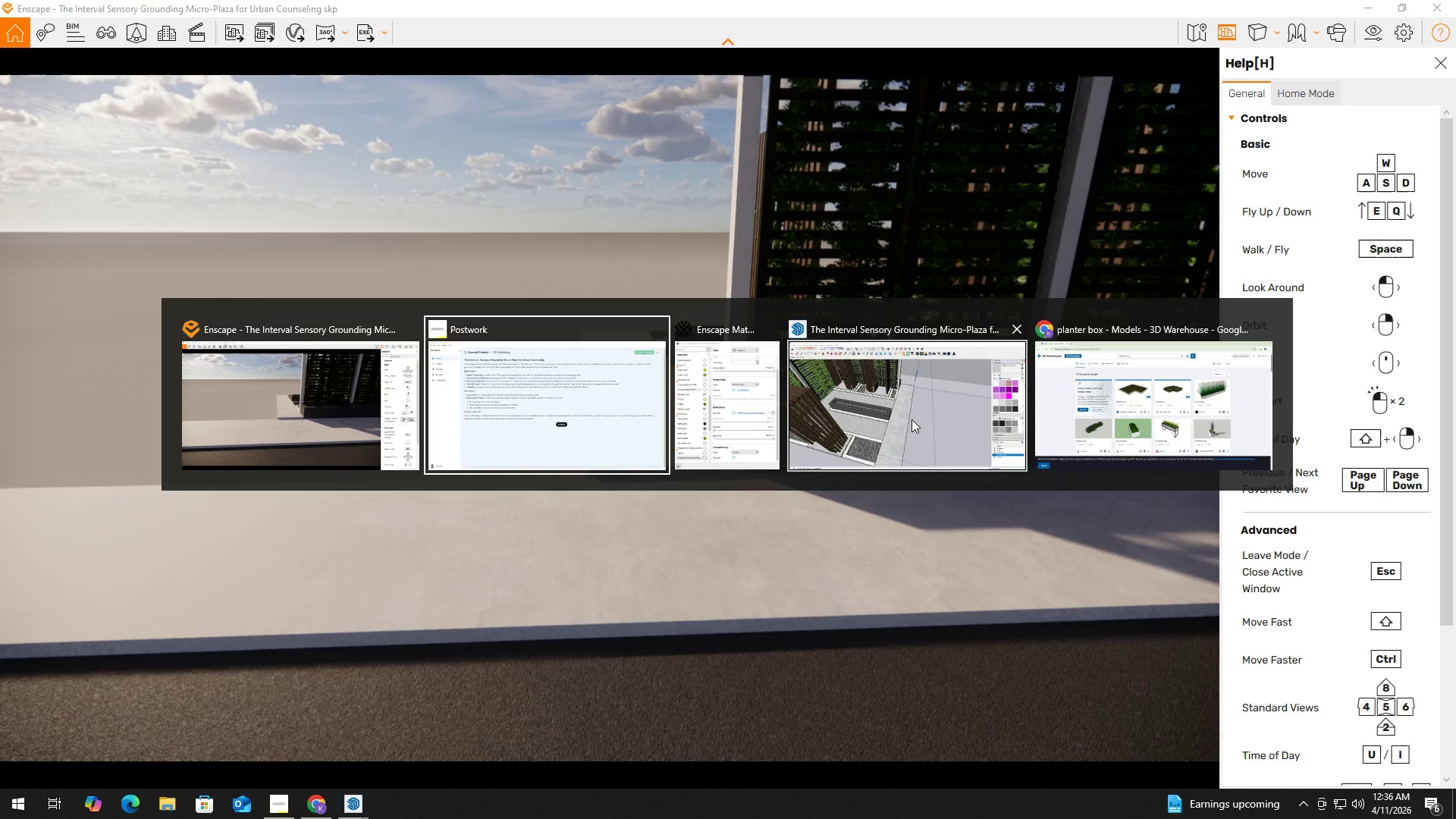 
left_click([915, 419])
 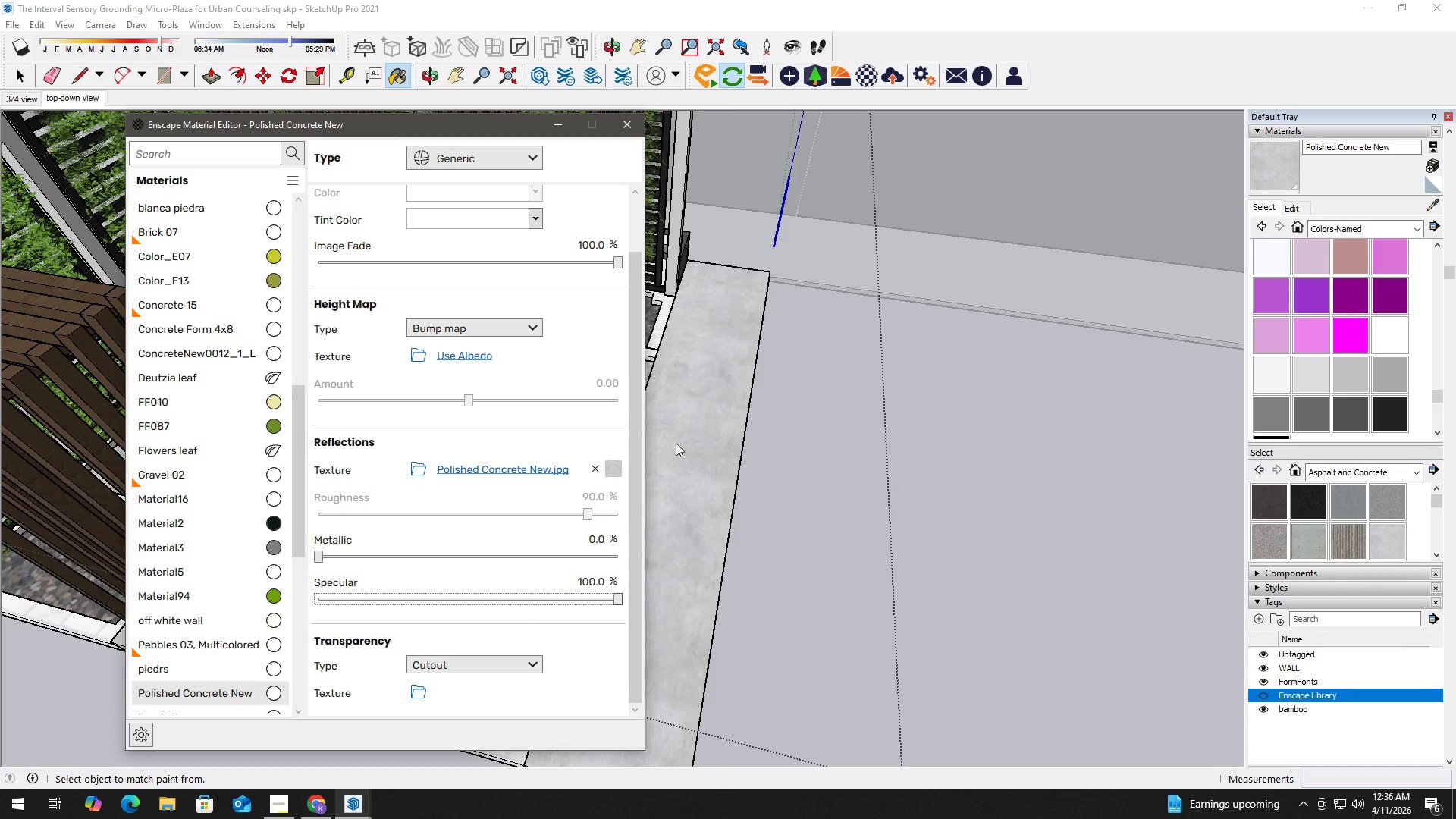 
scroll: coordinate [630, 445], scroll_direction: down, amount: 3.0
 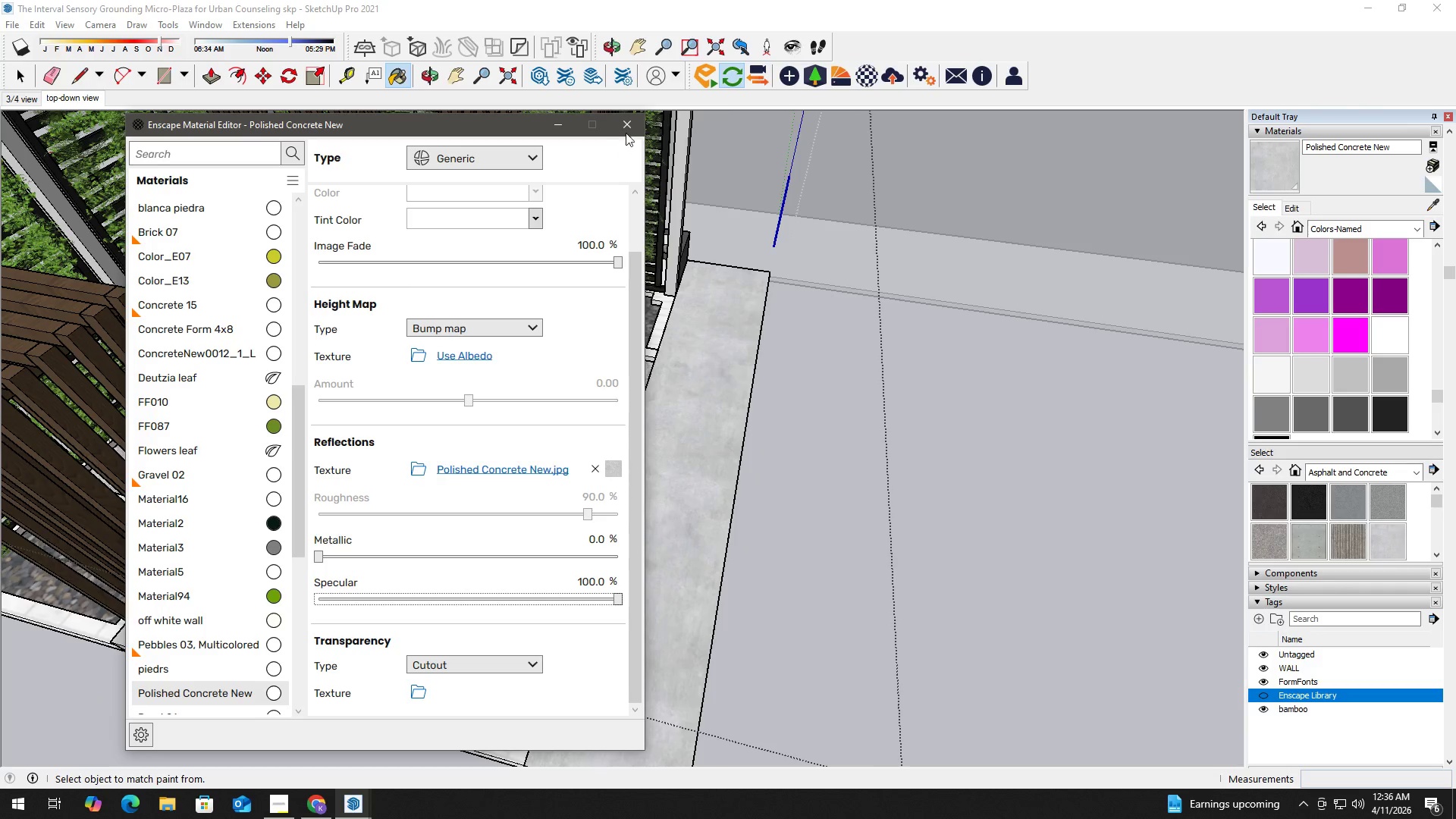 
left_click([628, 126])
 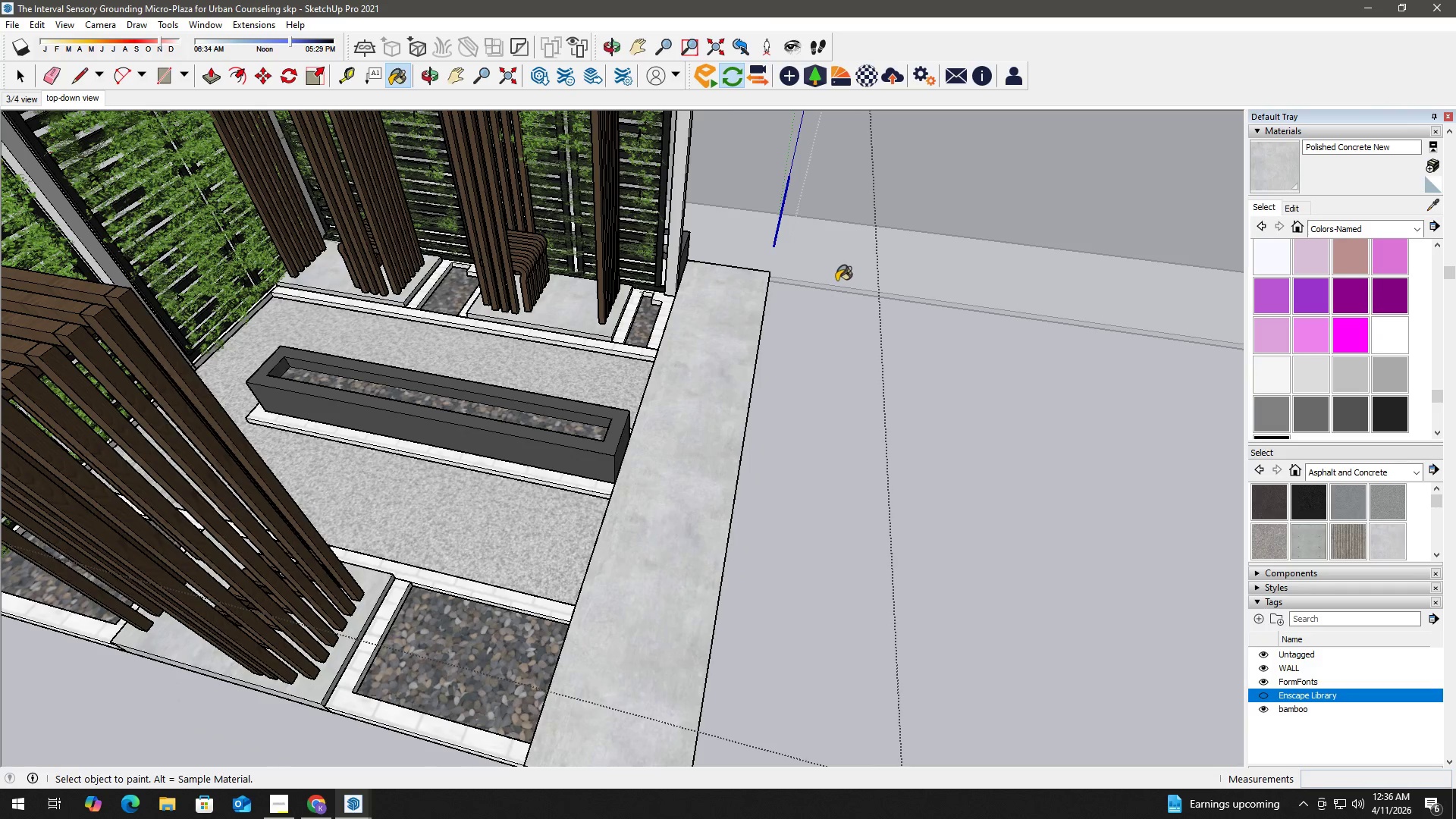 
key(Space)
 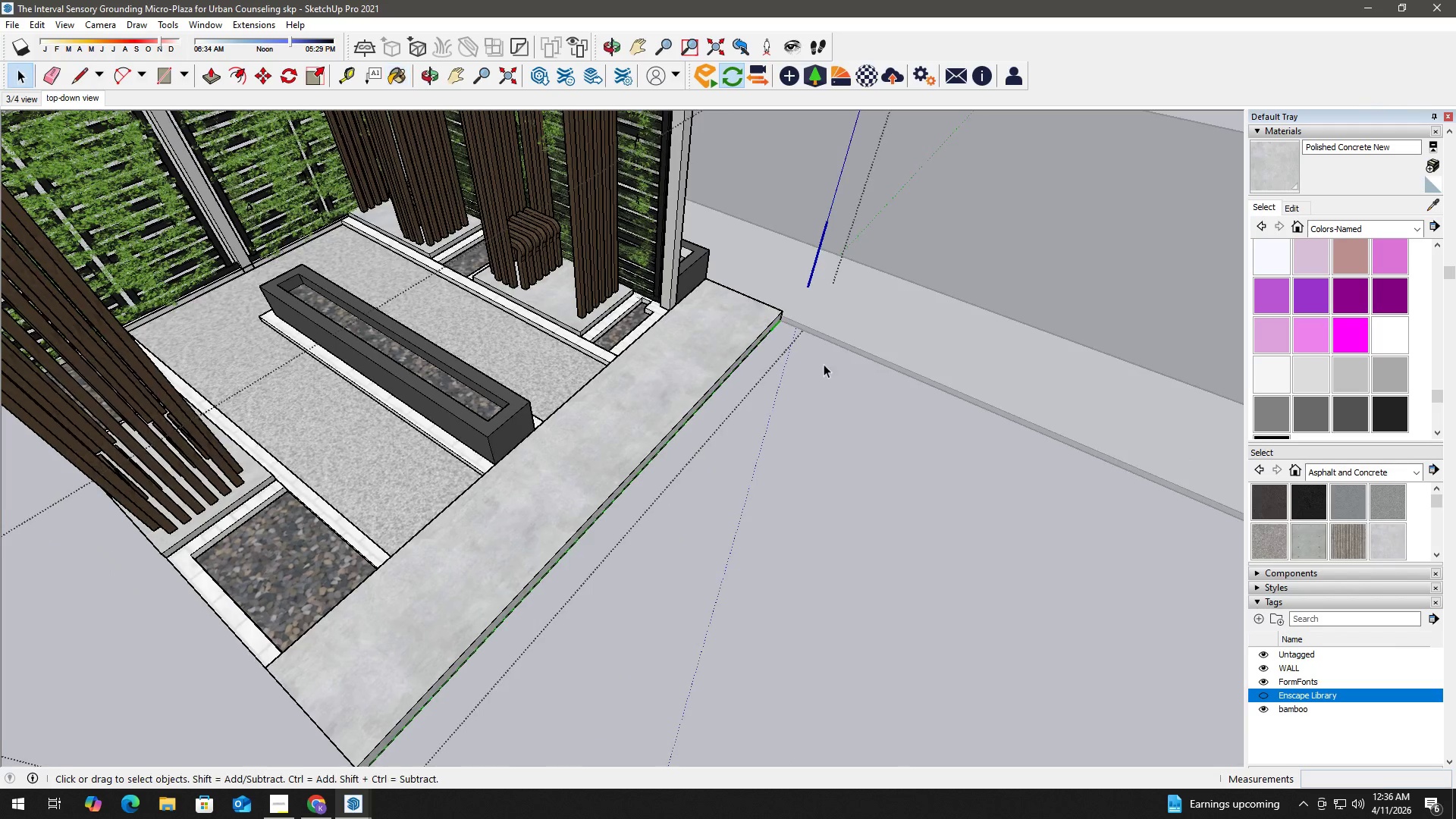 
scroll: coordinate [828, 379], scroll_direction: down, amount: 2.0
 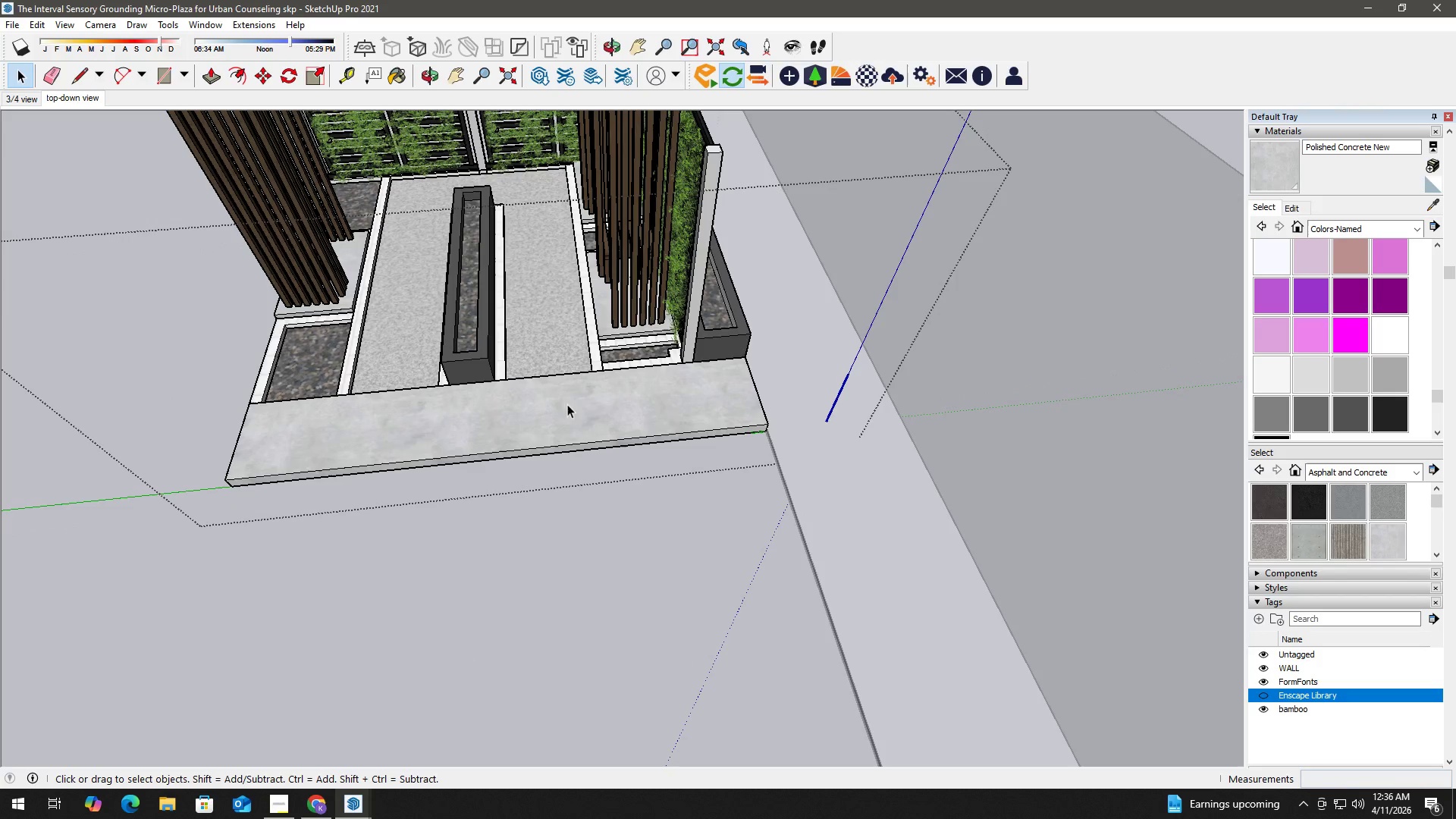 
left_click([941, 322])
 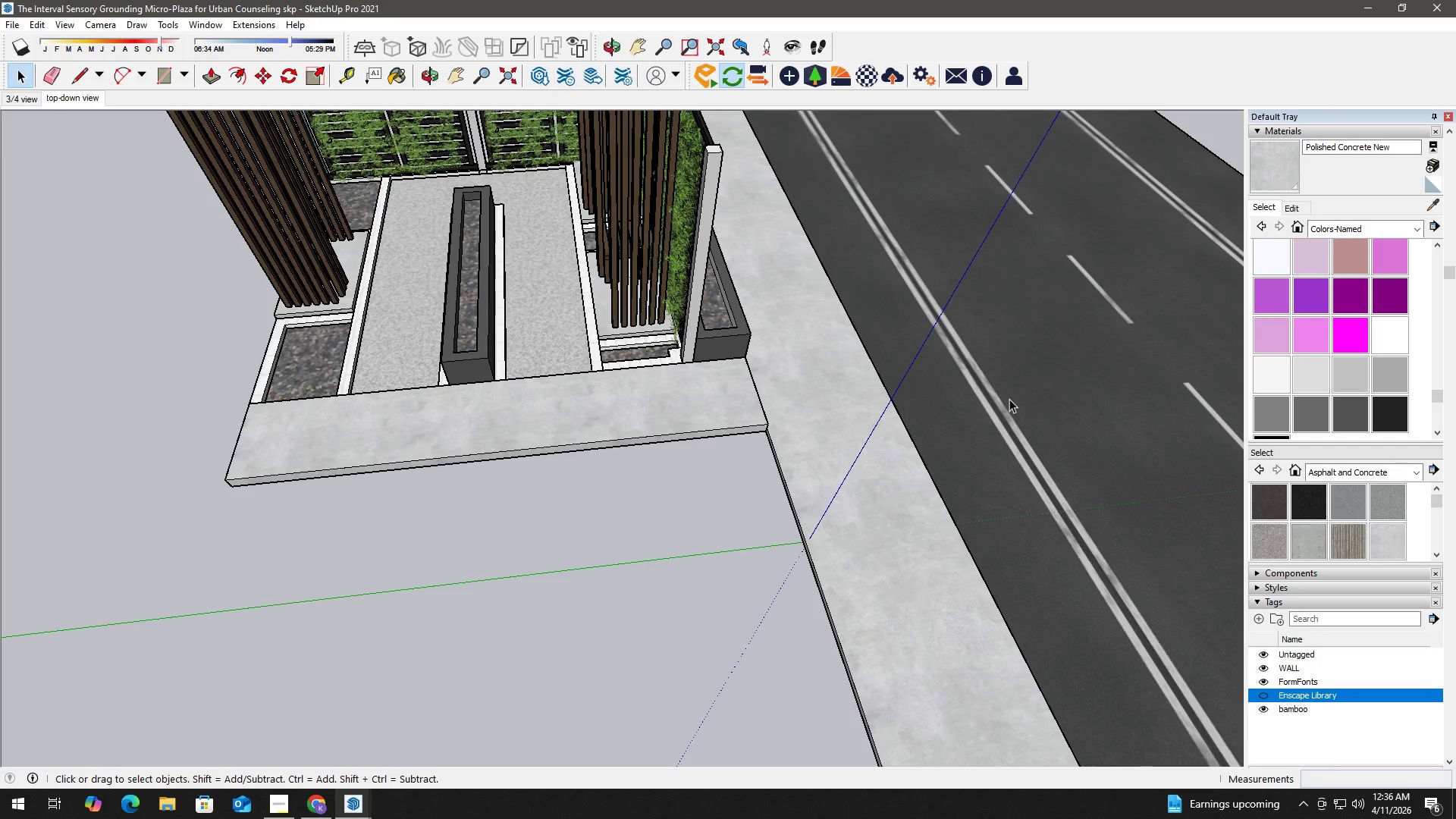 
key(R)
 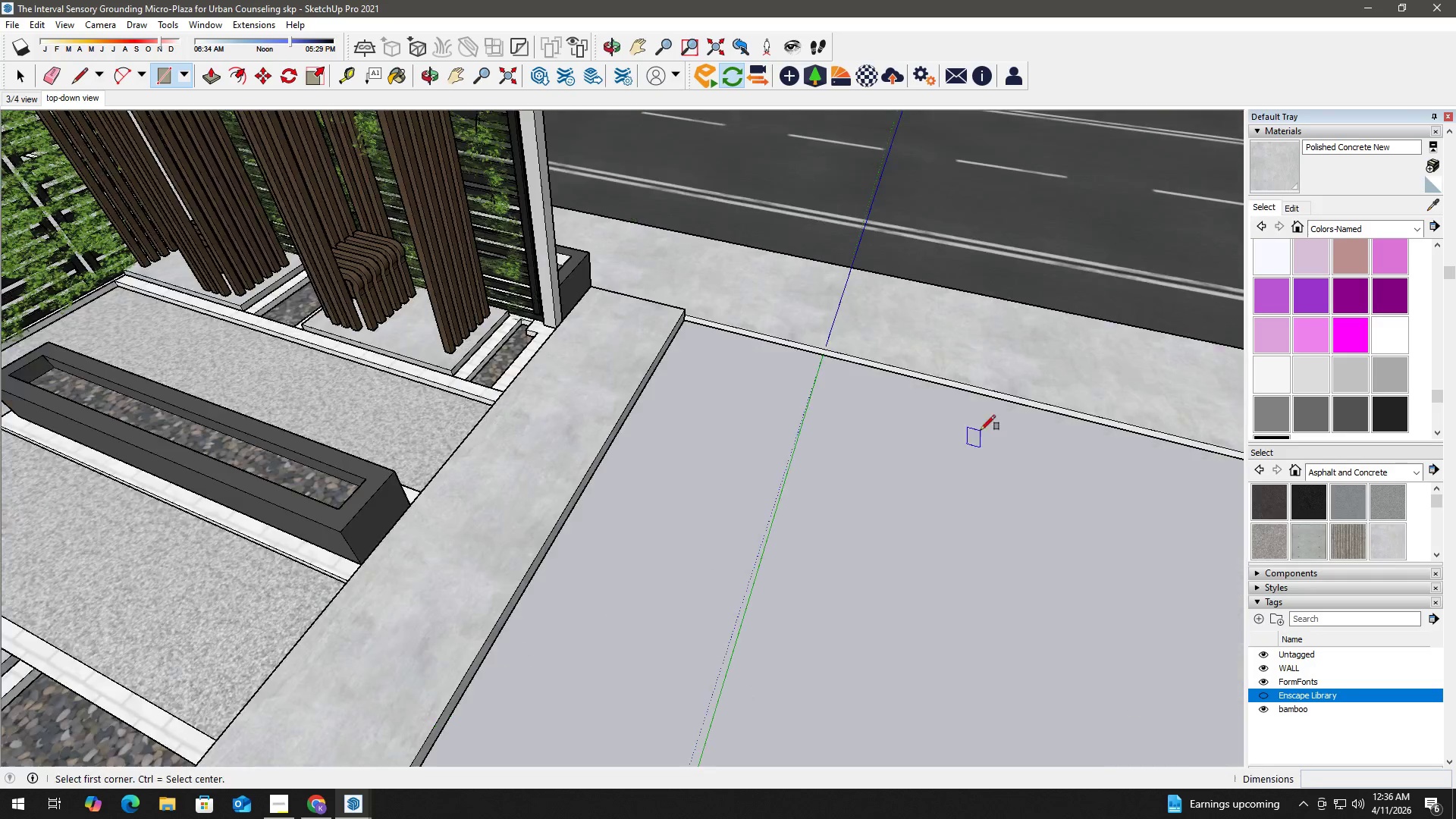 
scroll: coordinate [555, 493], scroll_direction: up, amount: 3.0
 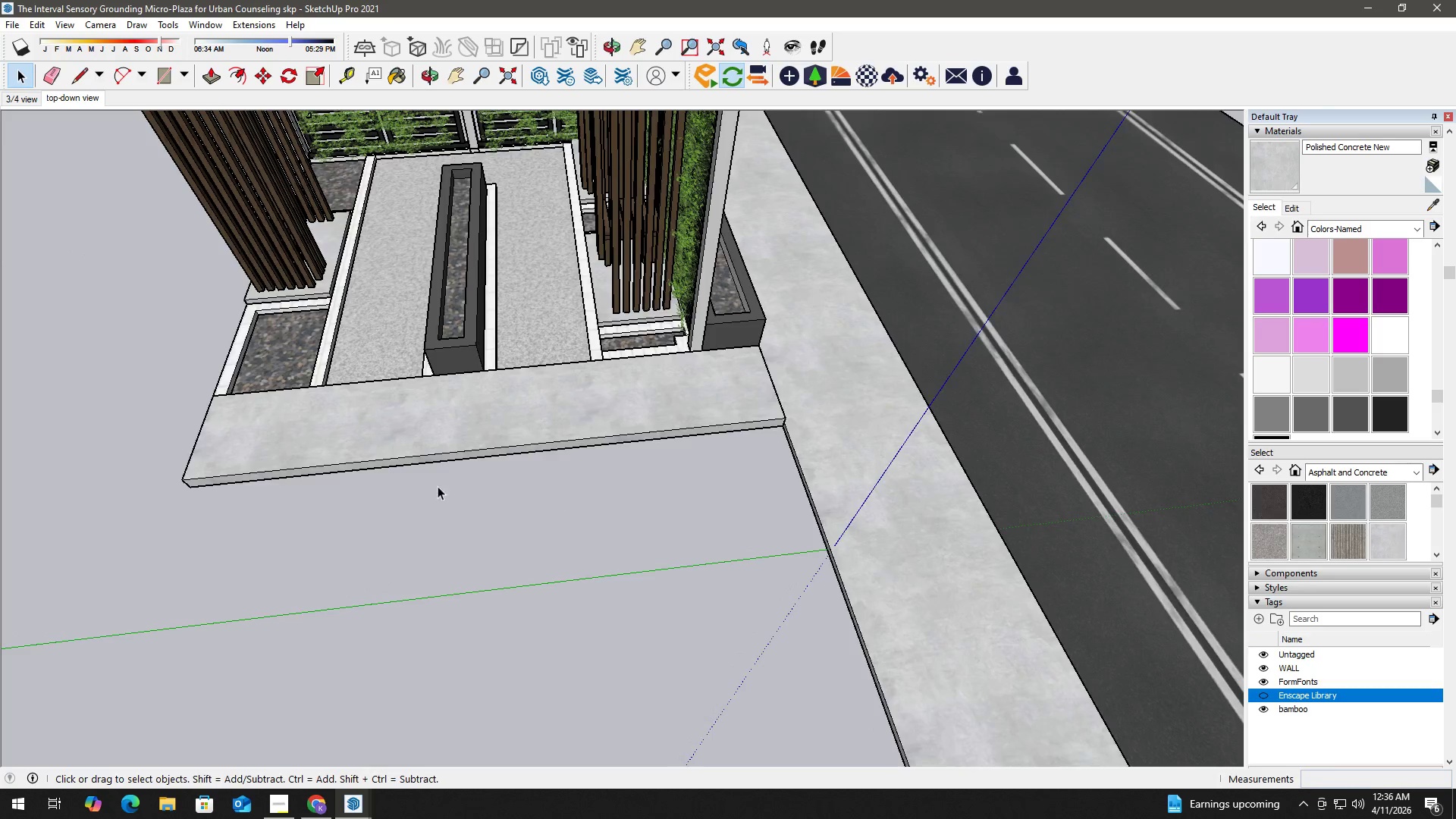 
key(Space)
 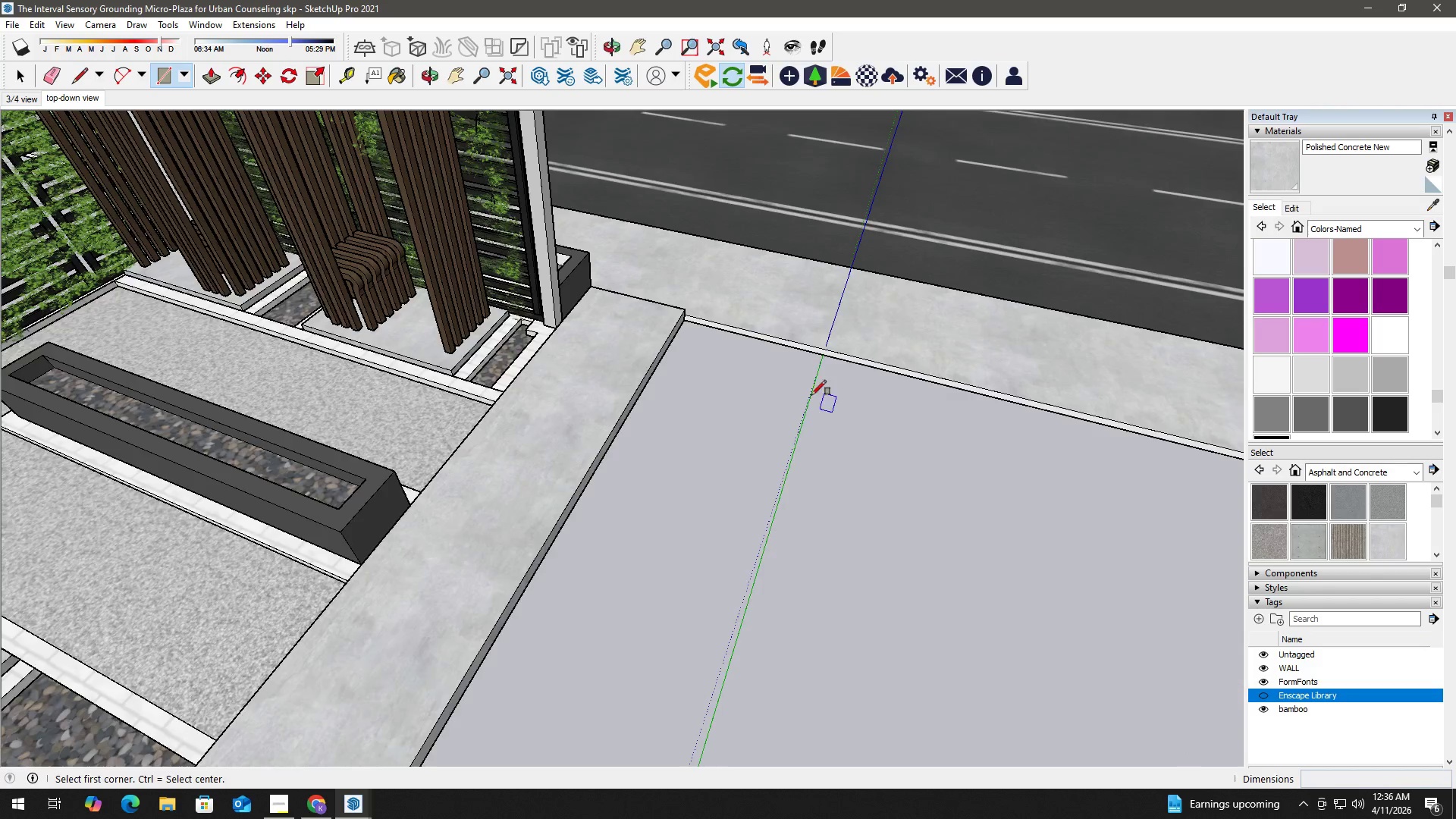 
key(T)
 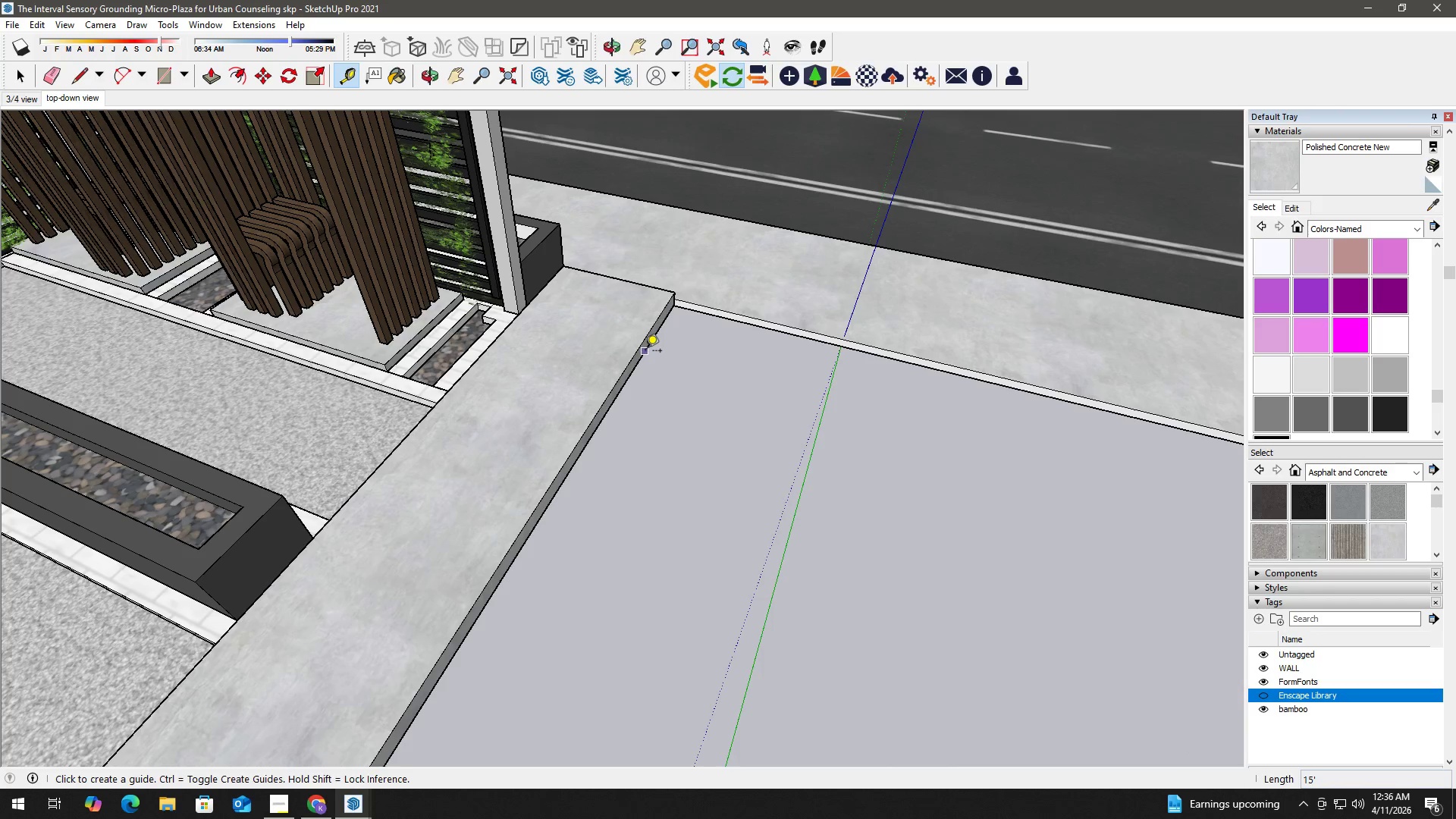 
scroll: coordinate [735, 397], scroll_direction: up, amount: 2.0
 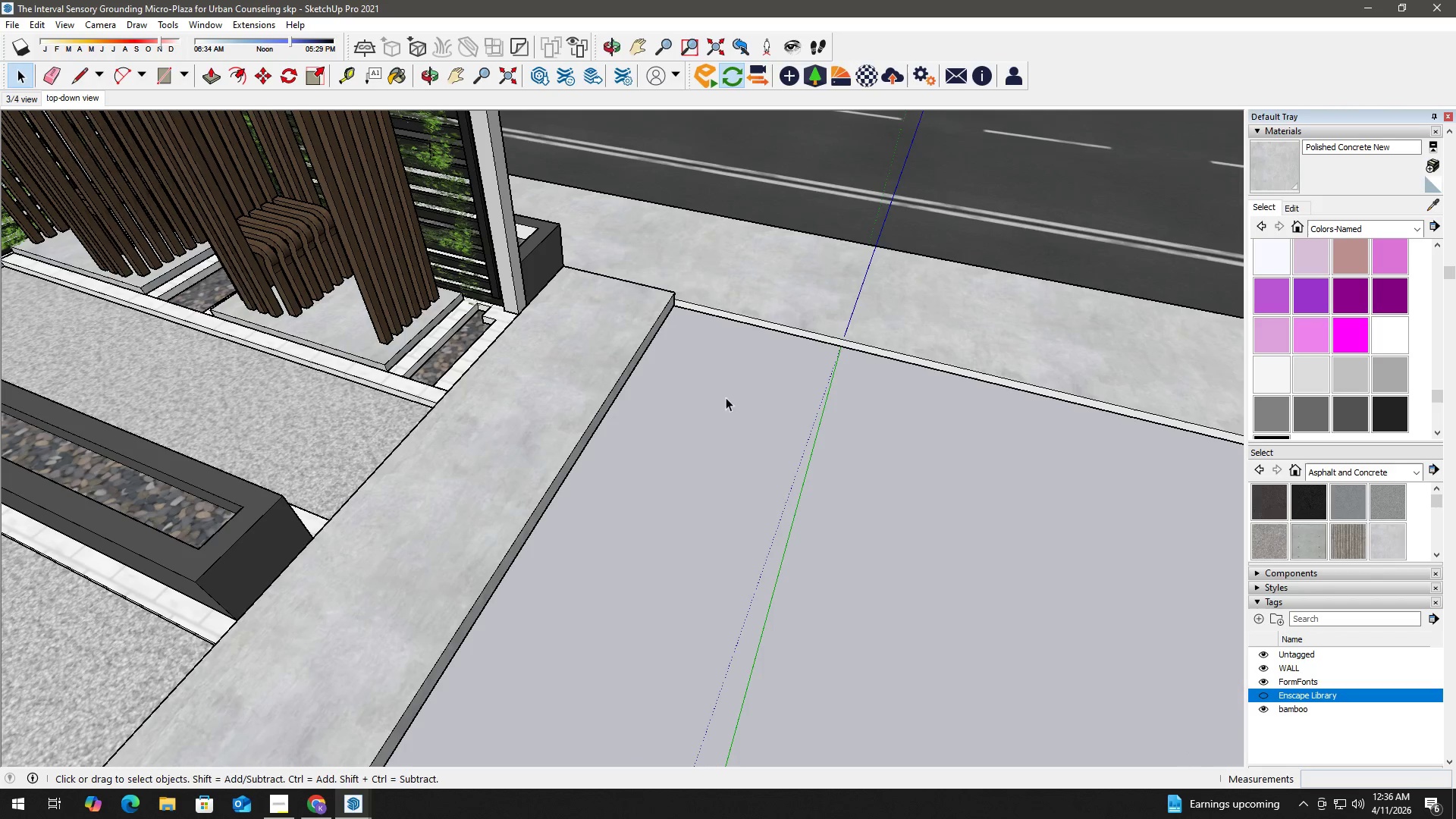 
left_click([645, 352])
 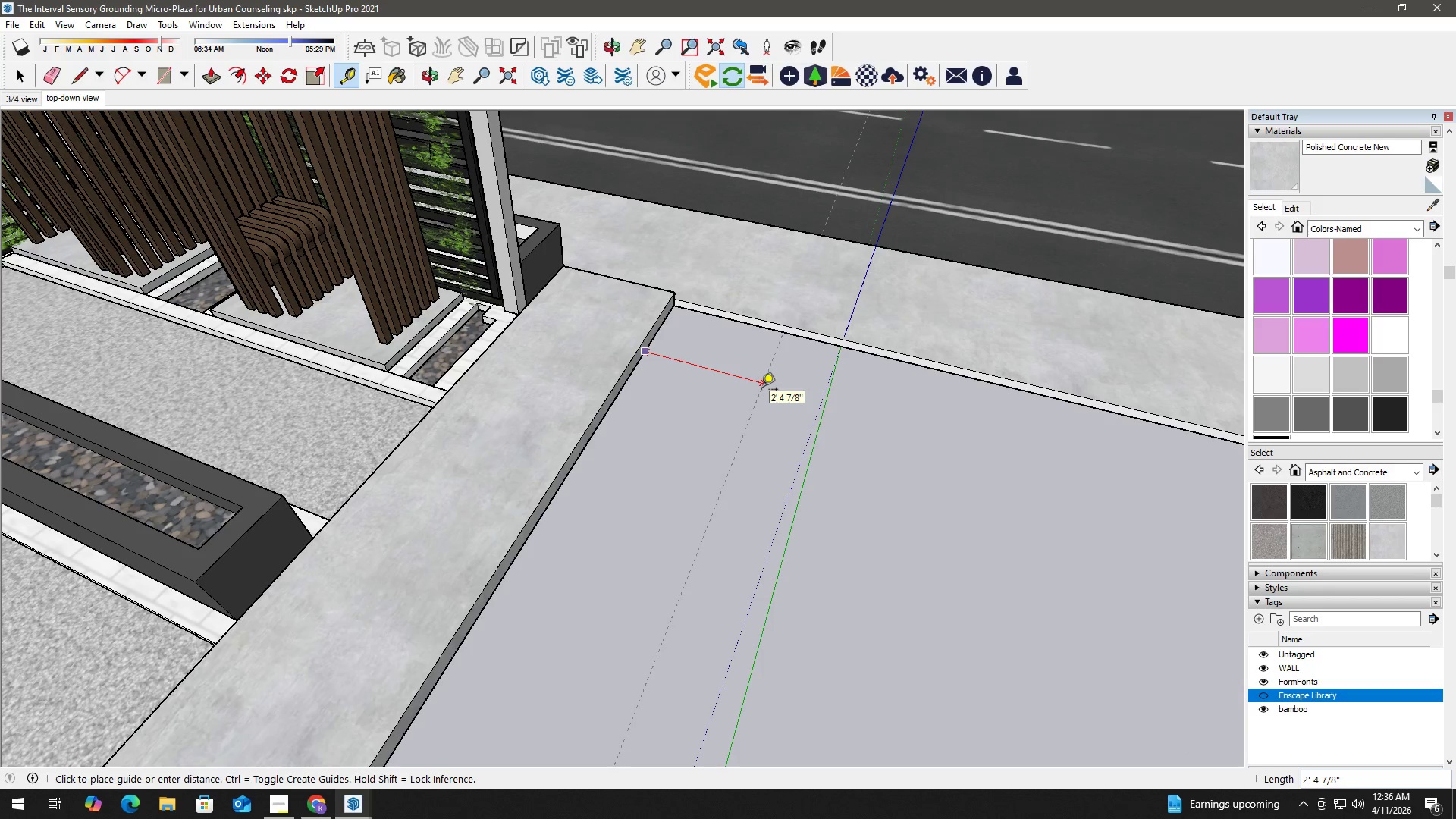 
key(Numpad1)
 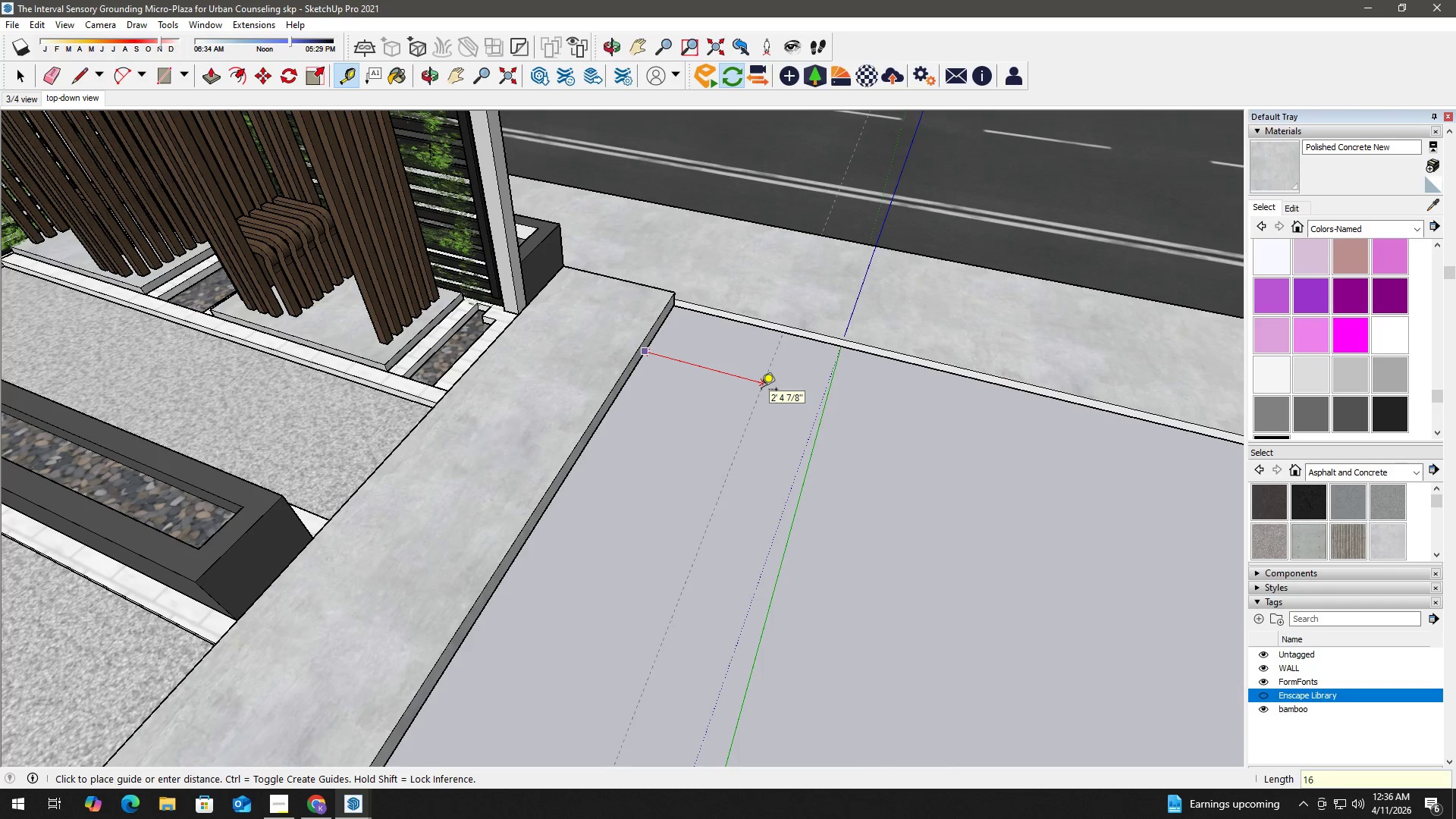 
key(Numpad6)
 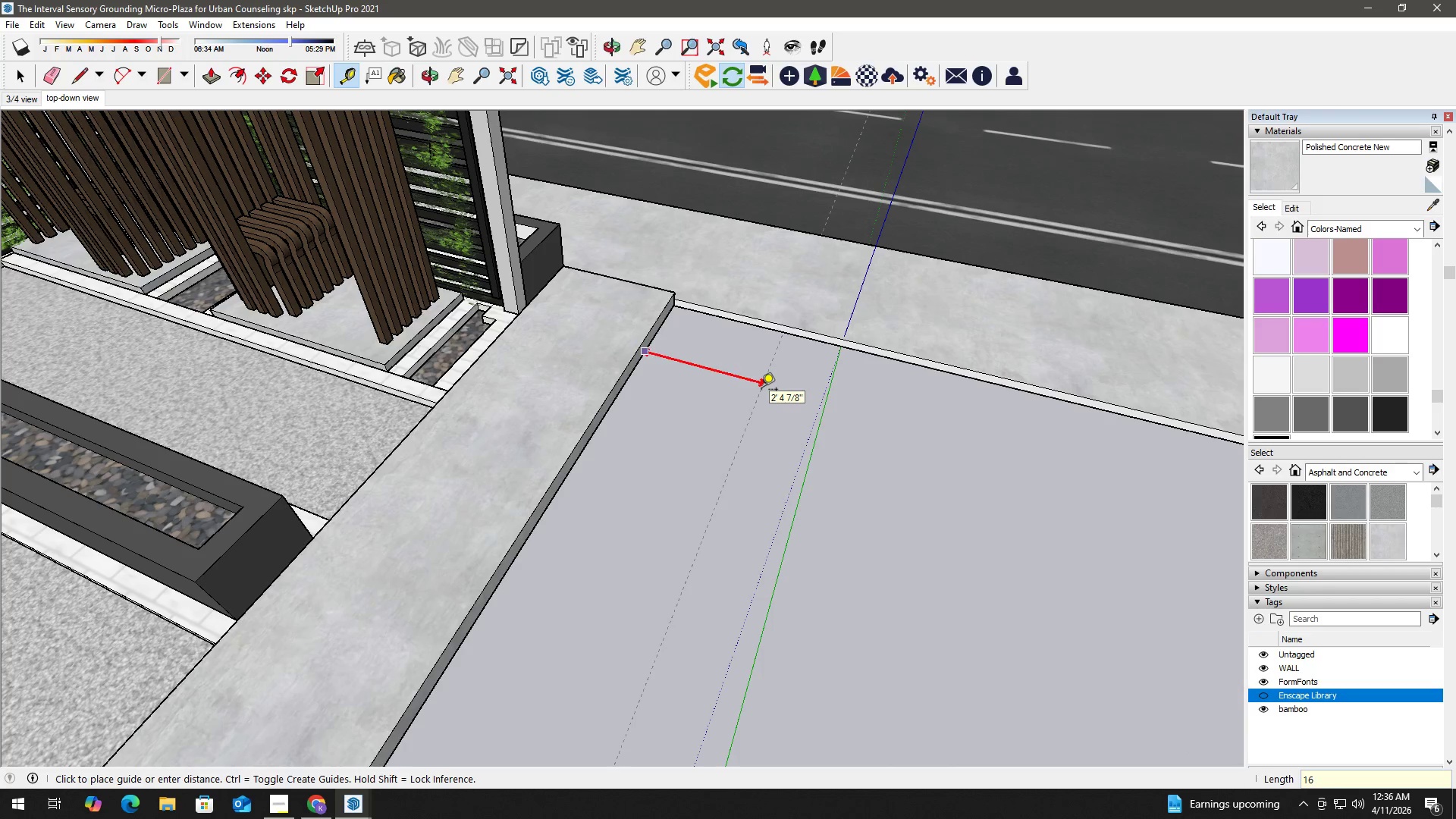 
key(Shift+Quote)
 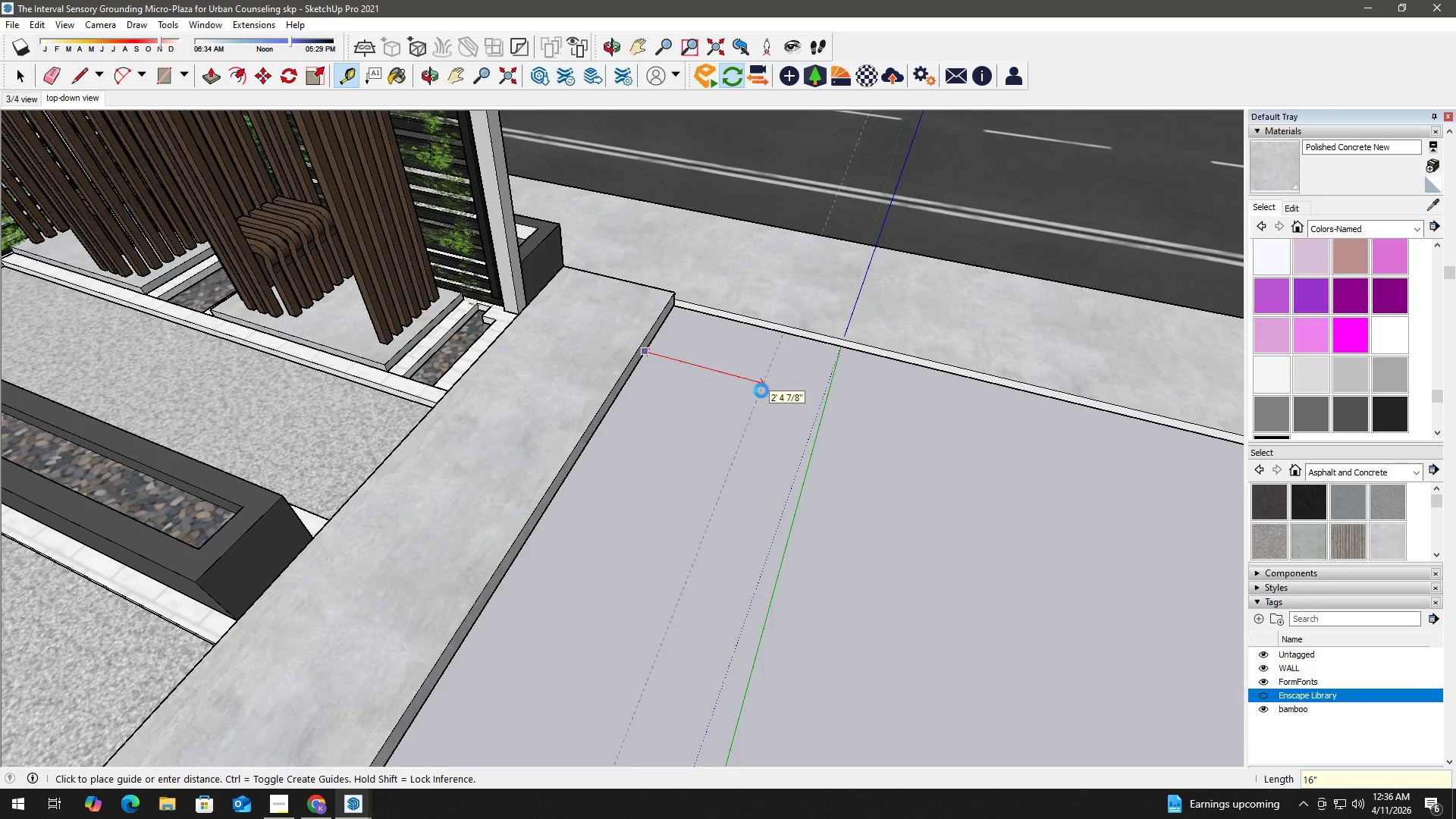 
key(Enter)
 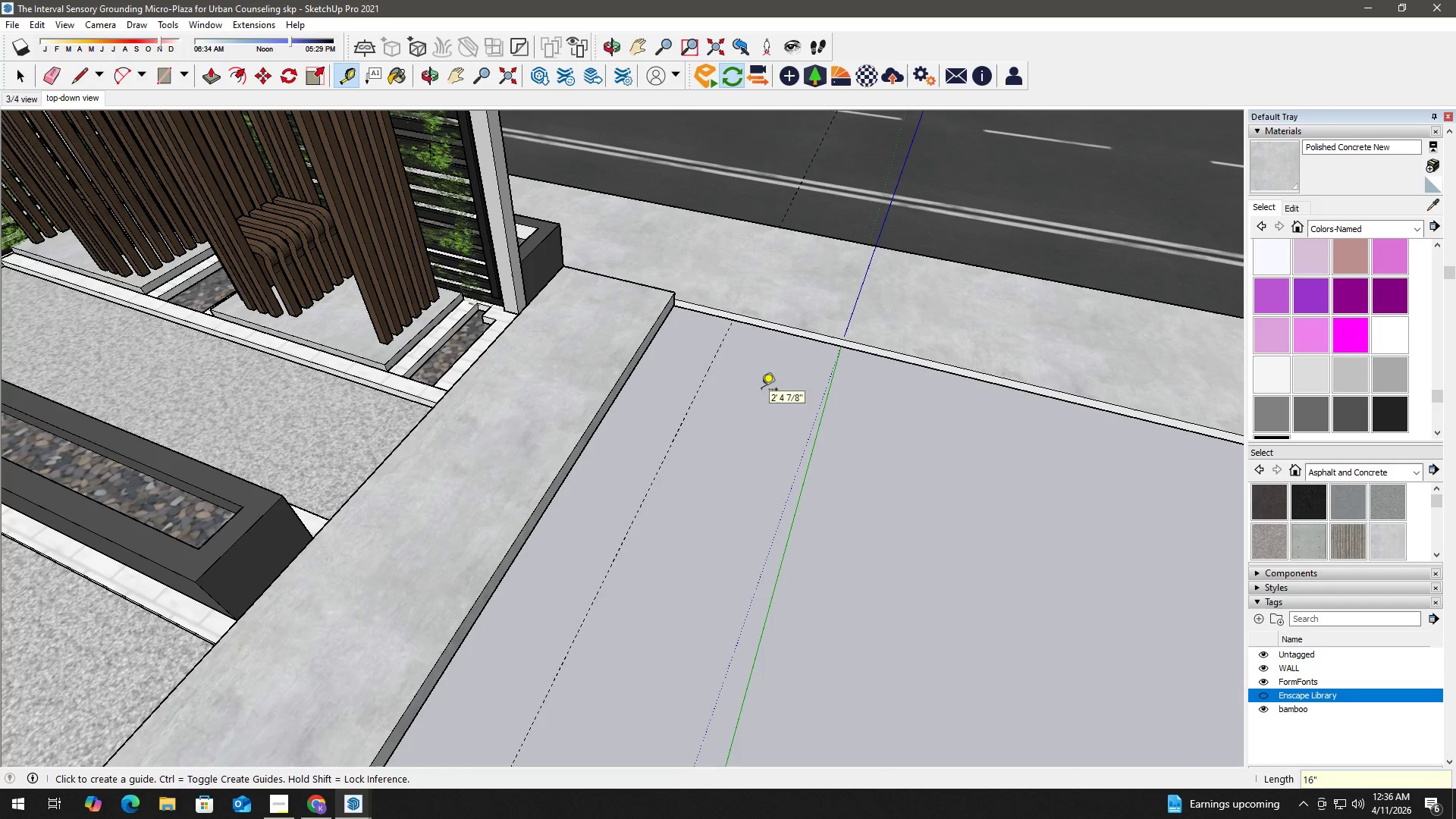 
key(Space)
 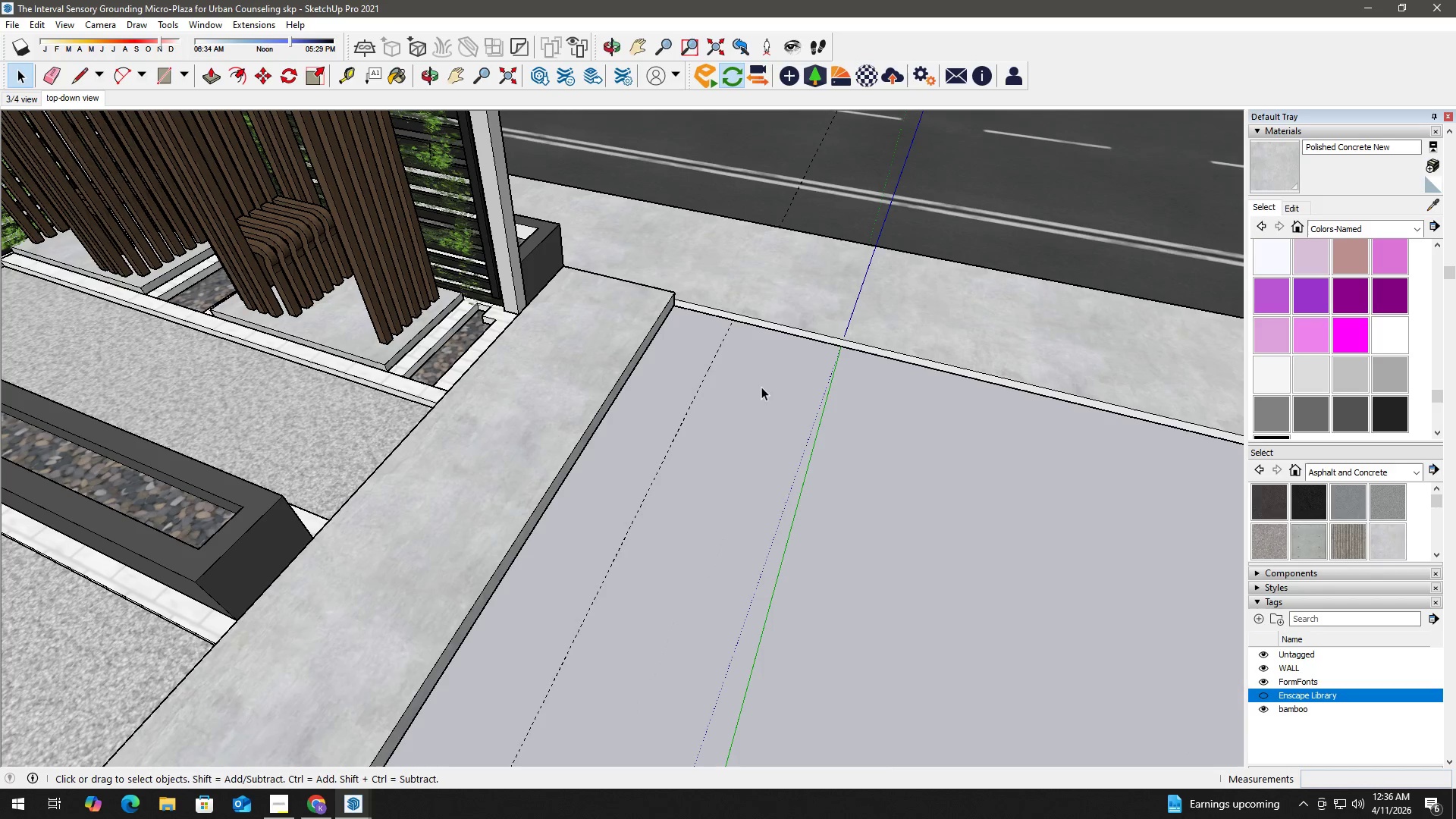 
key(R)
 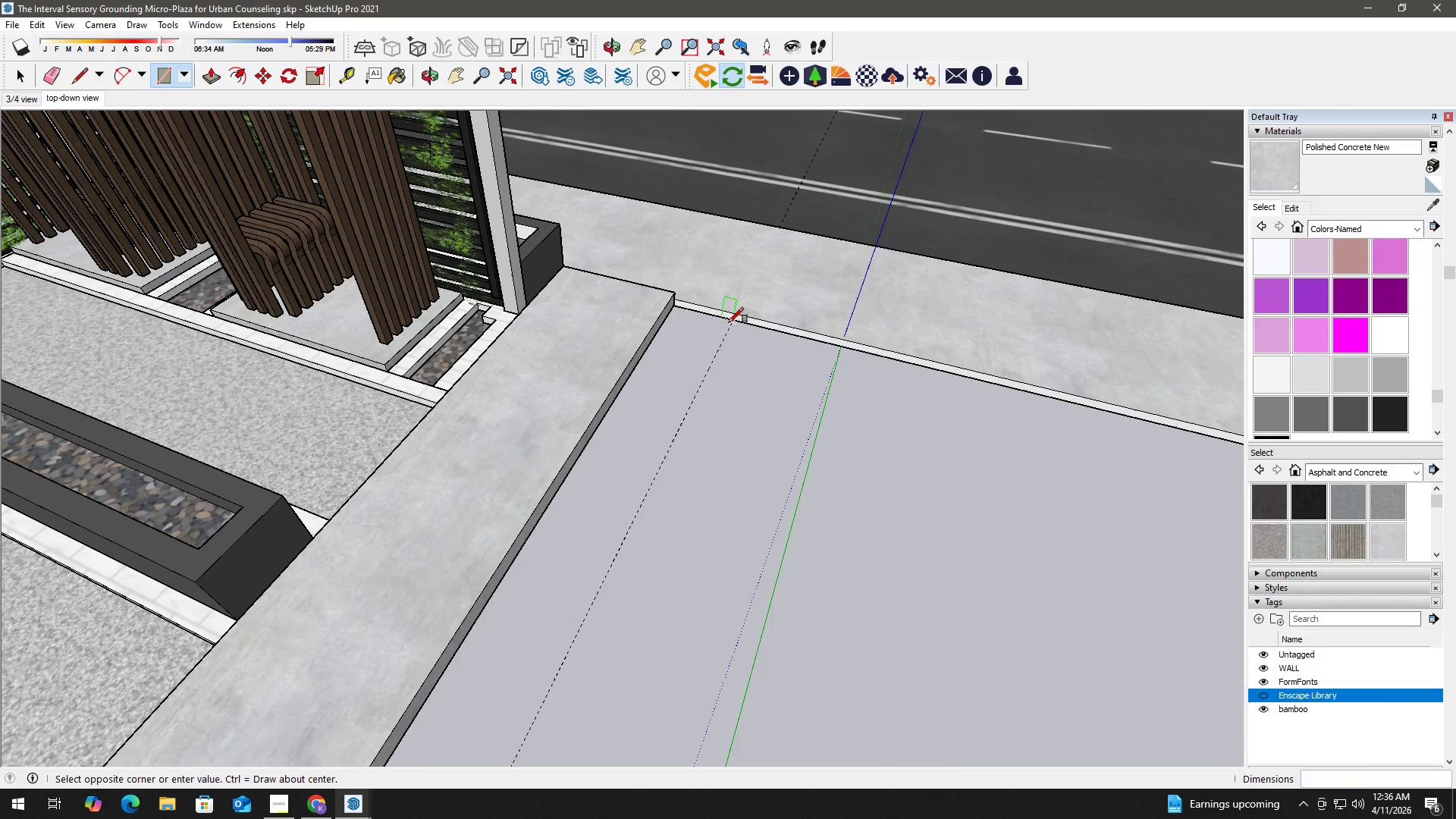 
scroll: coordinate [644, 393], scroll_direction: down, amount: 2.0
 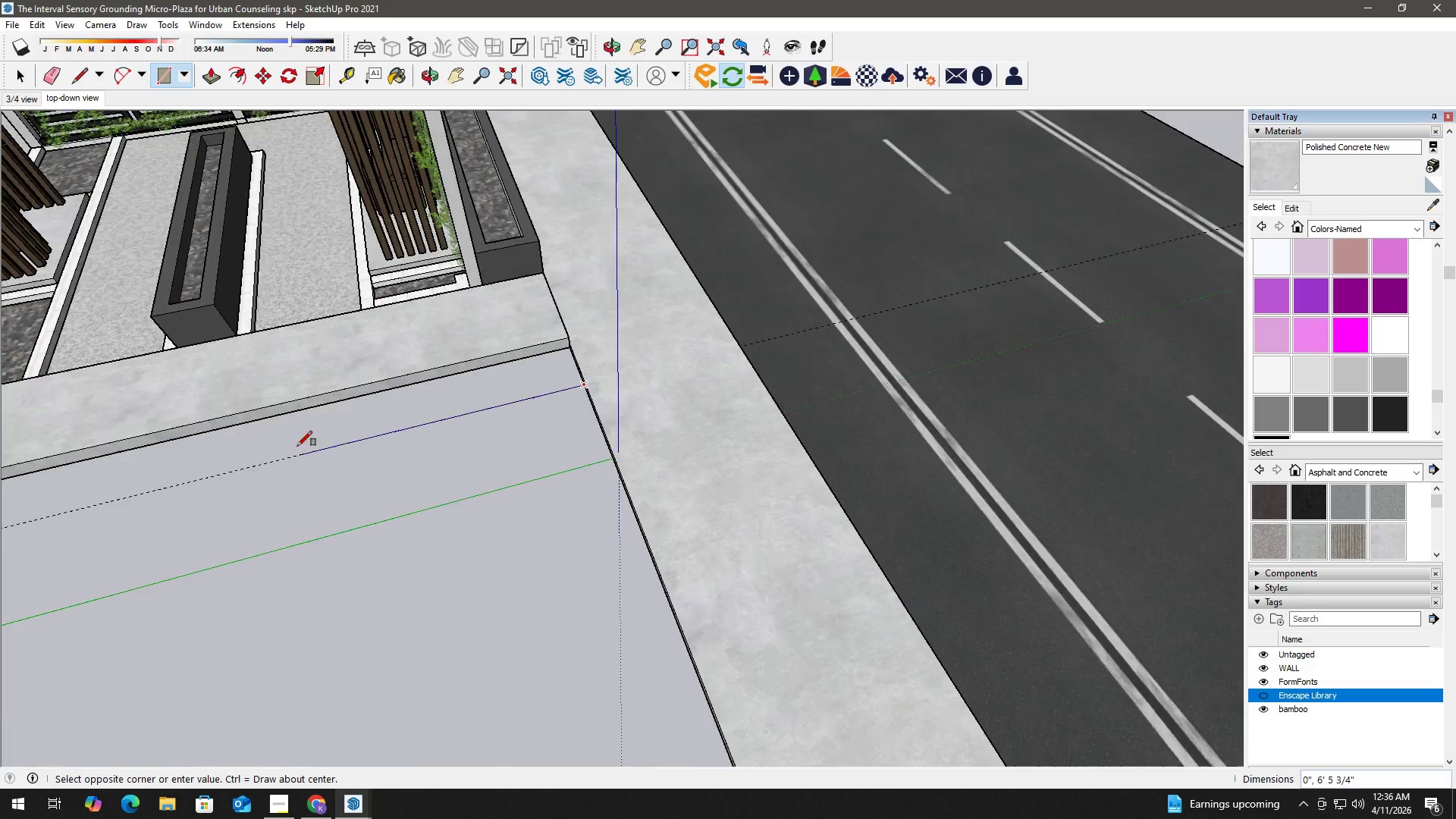 
hold_key(key=ShiftLeft, duration=0.53)
scroll: coordinate [789, 469], scroll_direction: up, amount: 5.0
 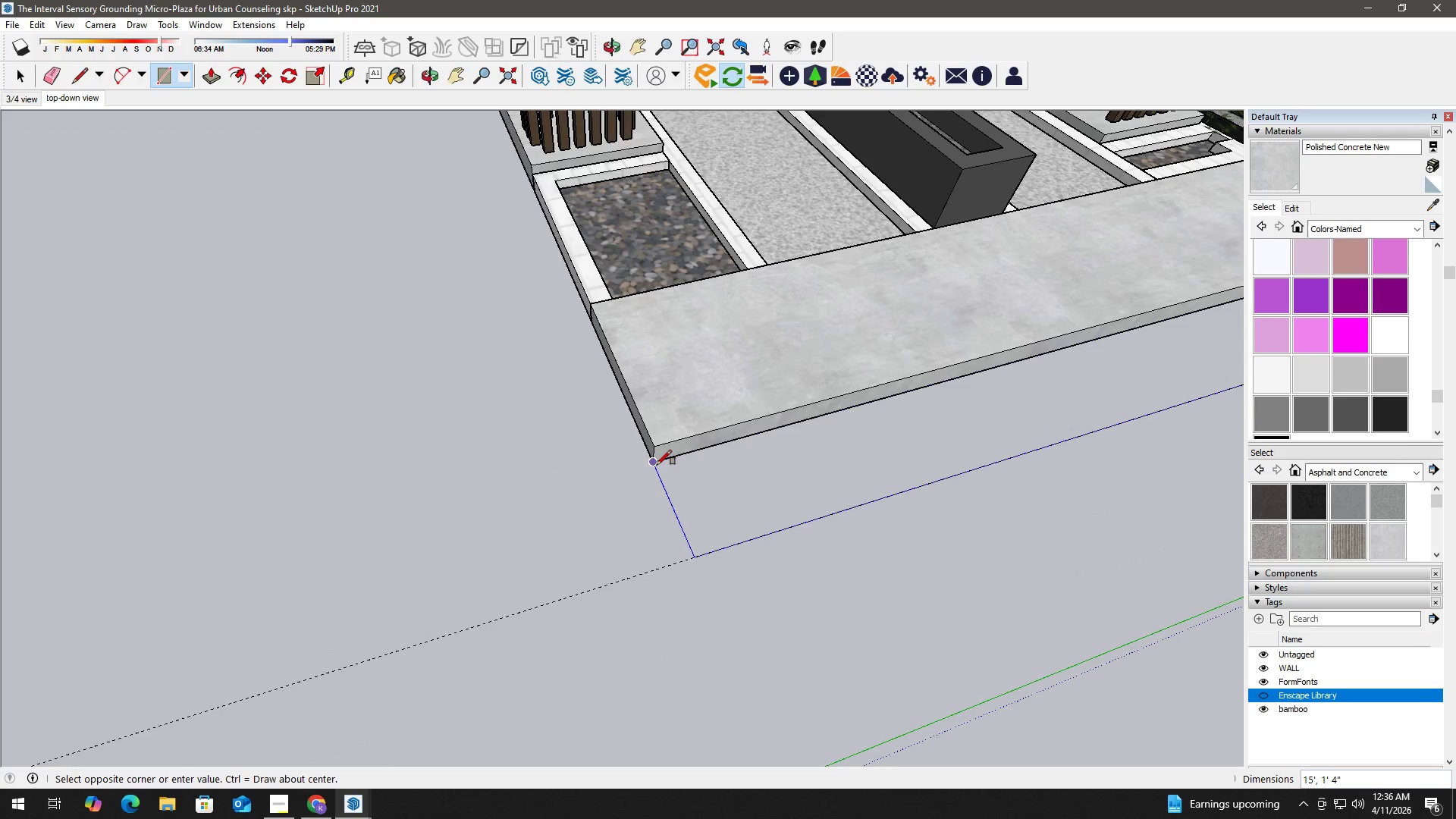 
left_click([656, 463])
 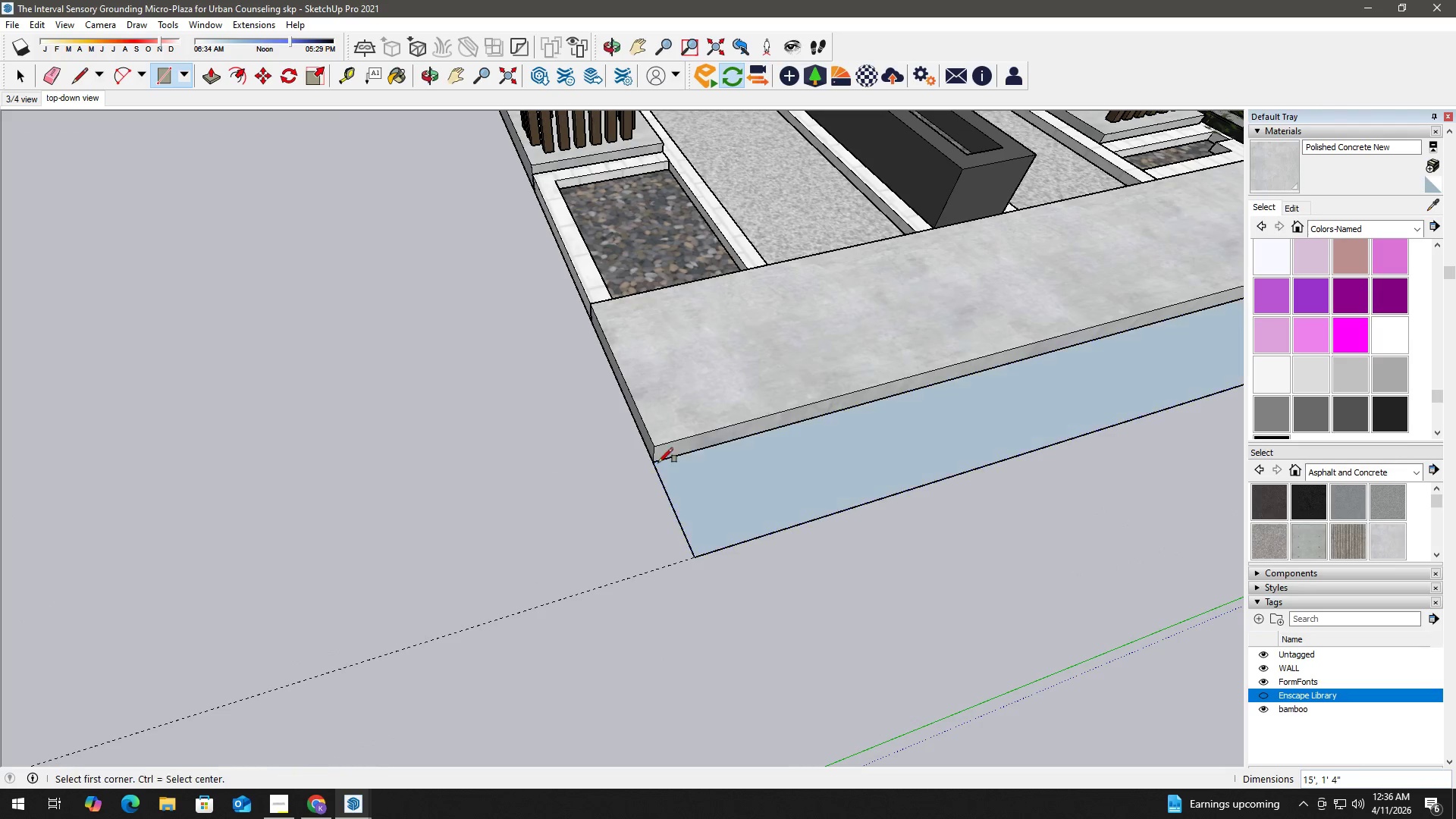 
key(Space)
 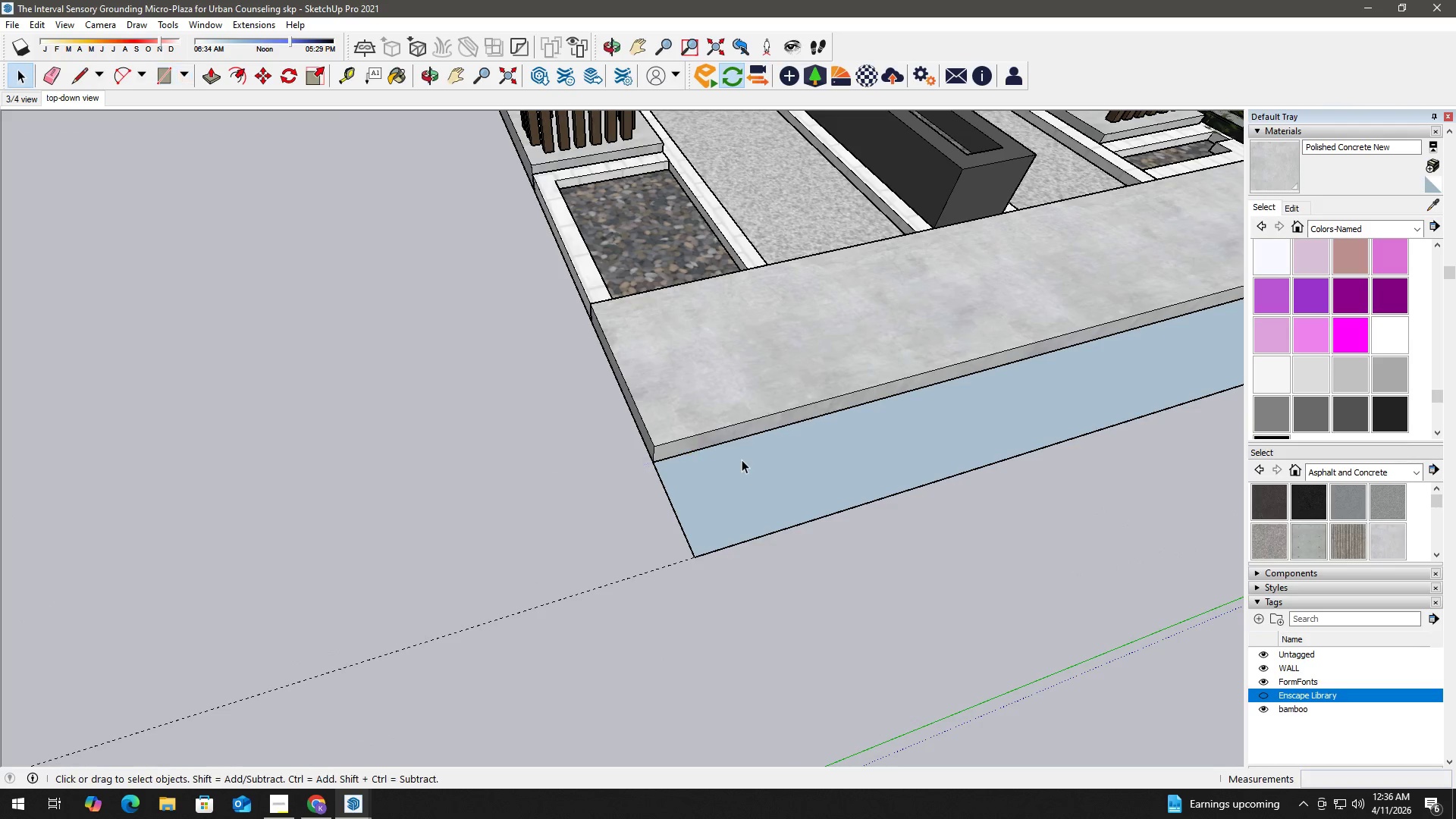 
double_click([742, 460])
 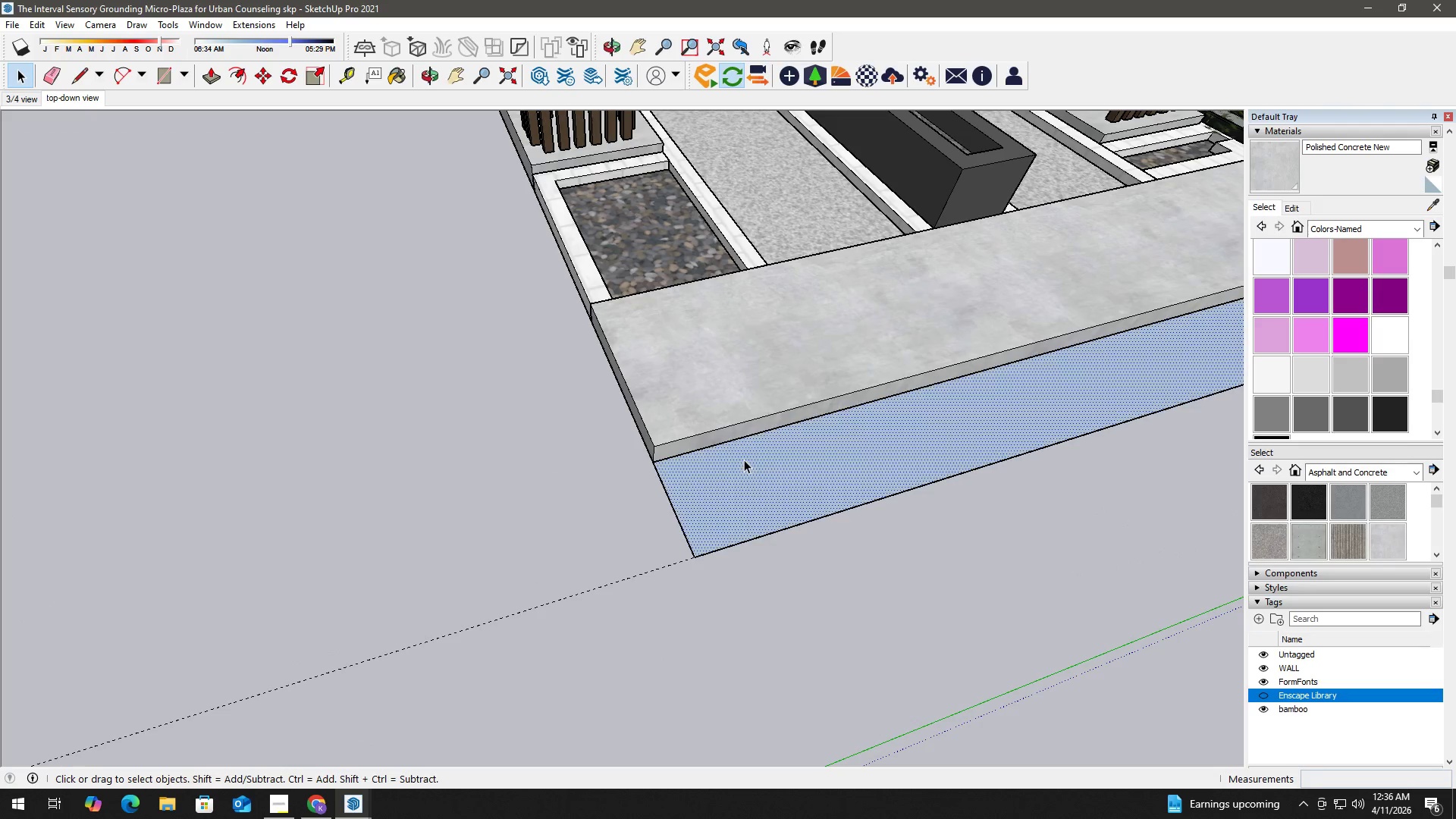 
key(F)
 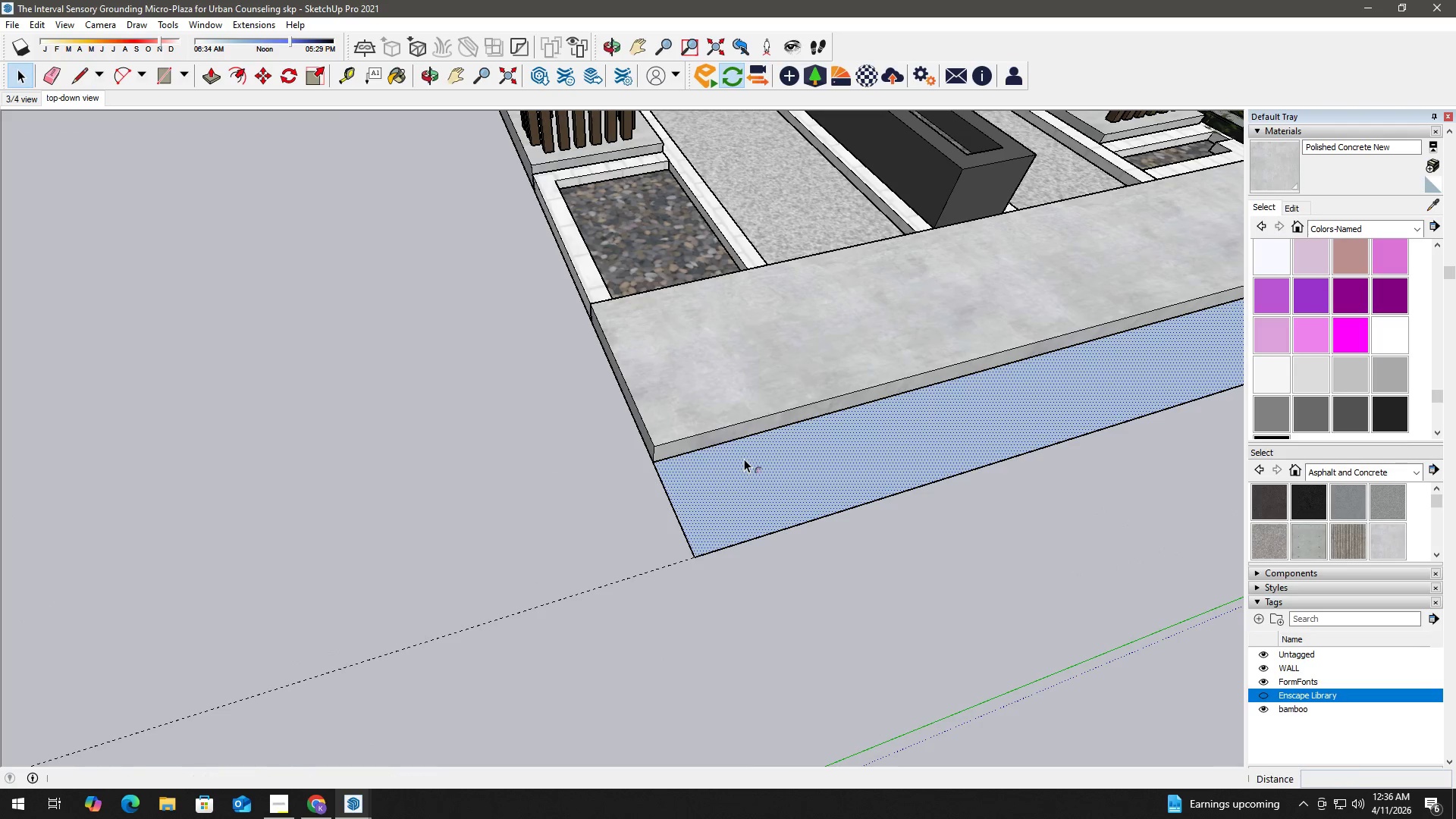 
triple_click([744, 459])
 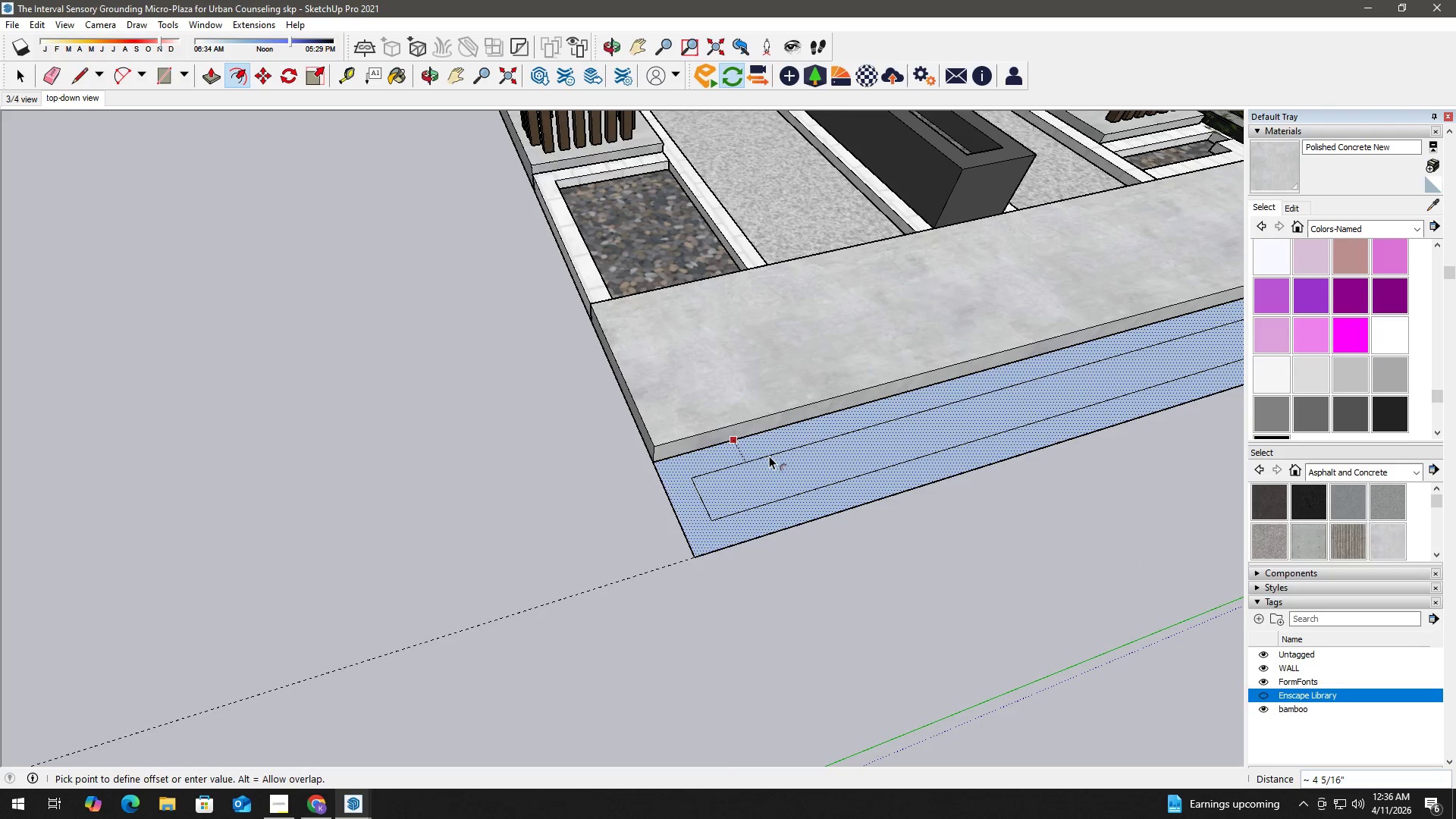 
key(Space)
 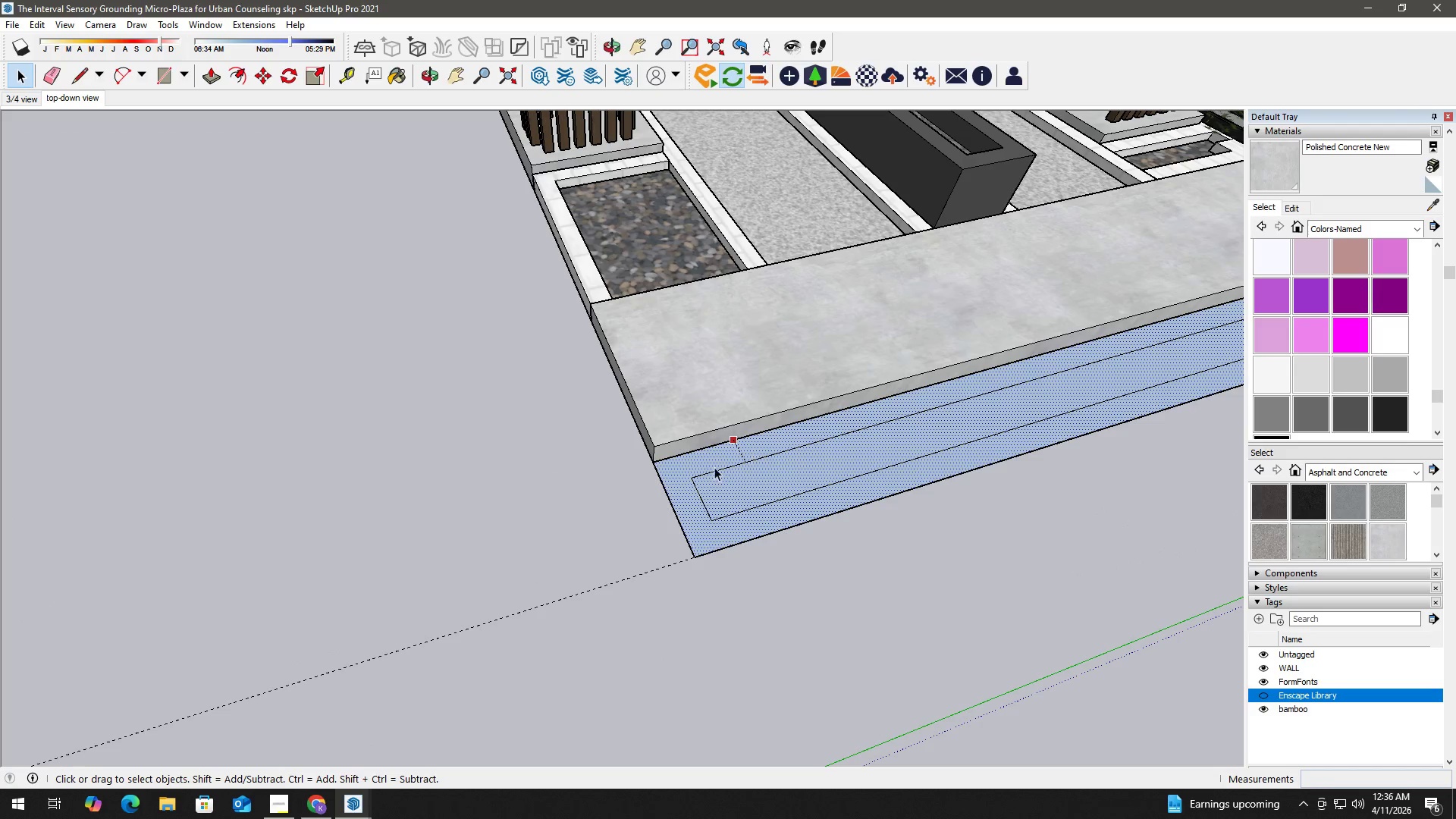 
left_click([555, 530])
 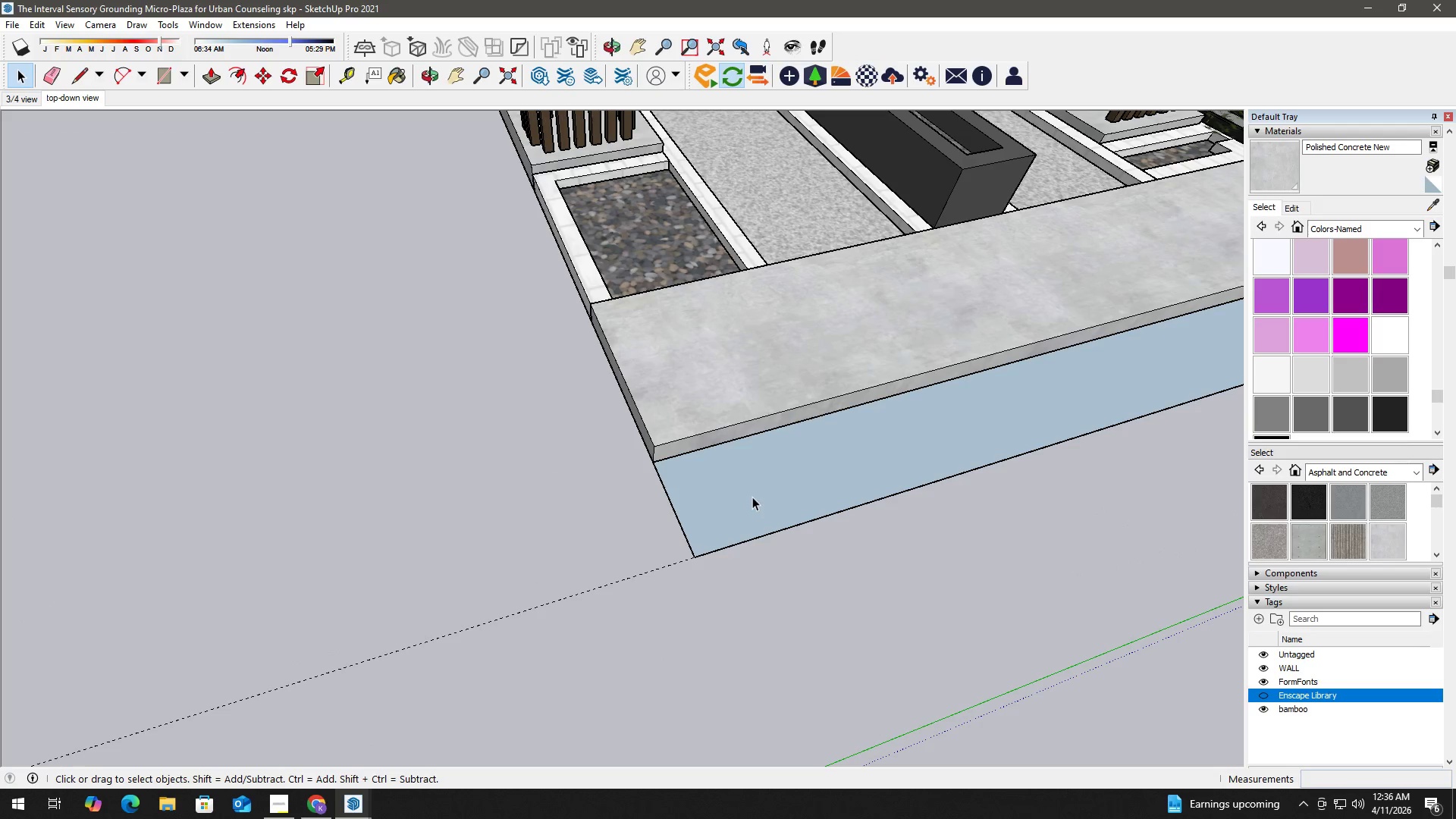 
left_click([751, 487])
 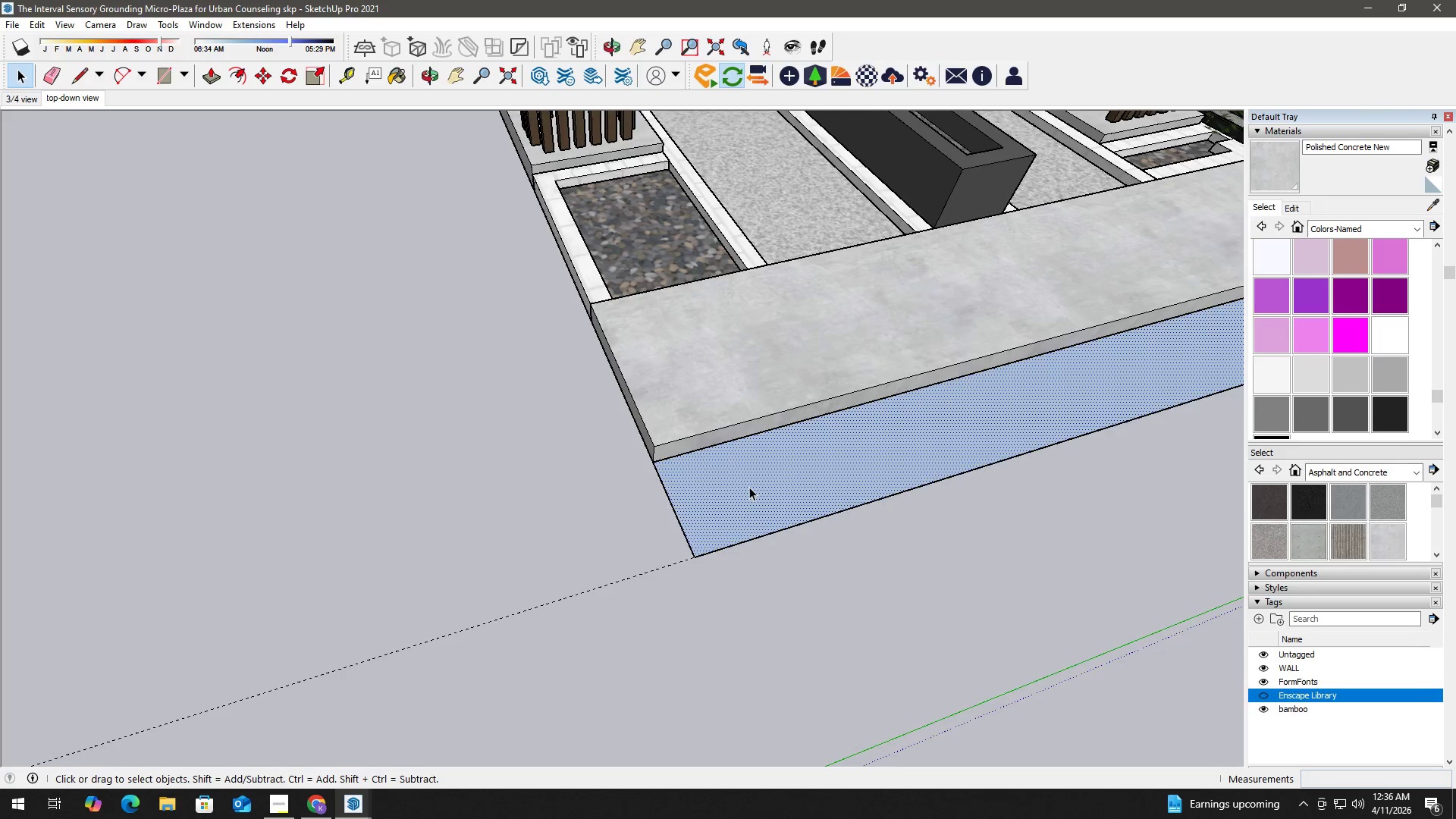 
scroll: coordinate [749, 487], scroll_direction: up, amount: 1.0
 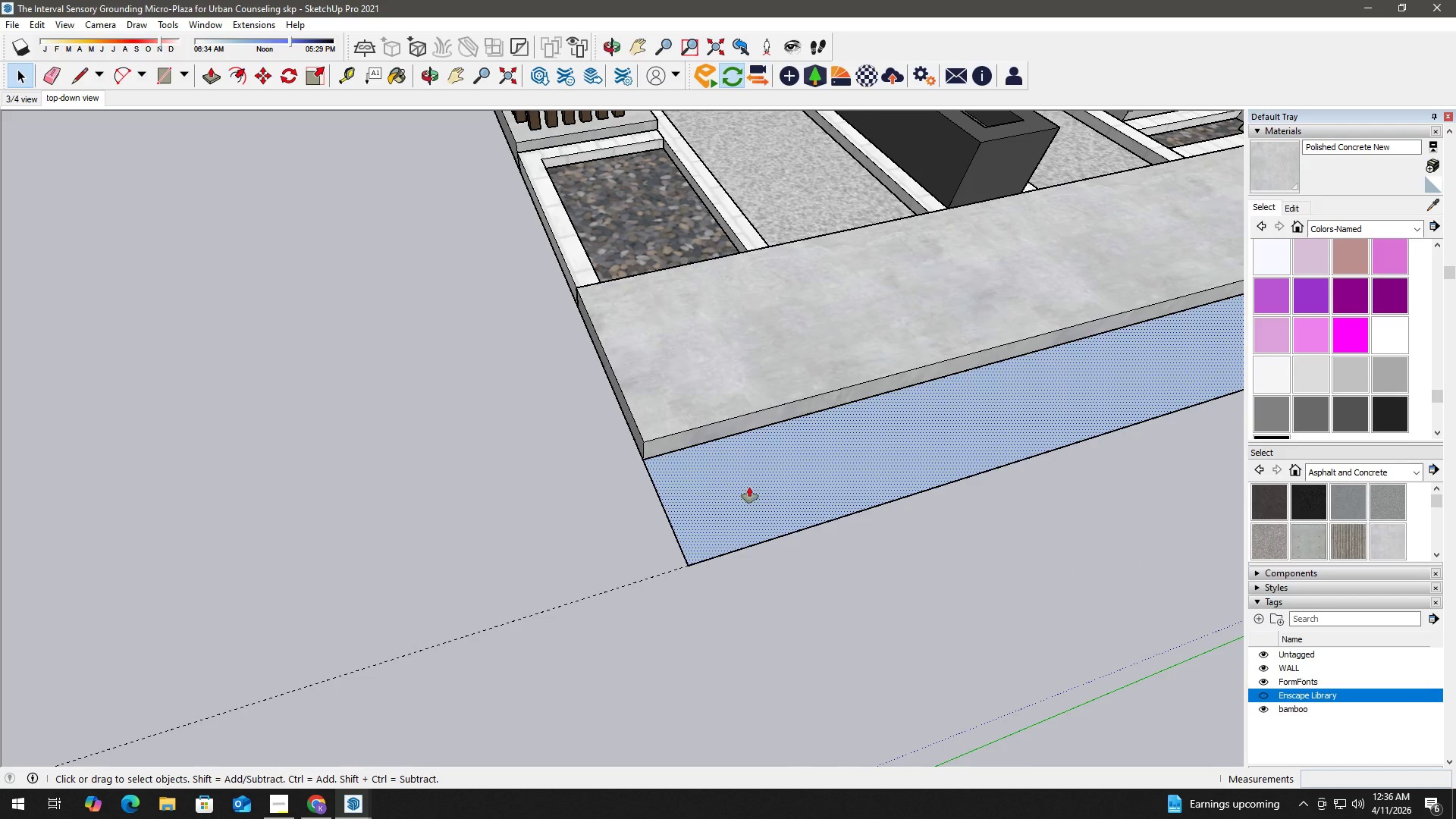 
key(P)
 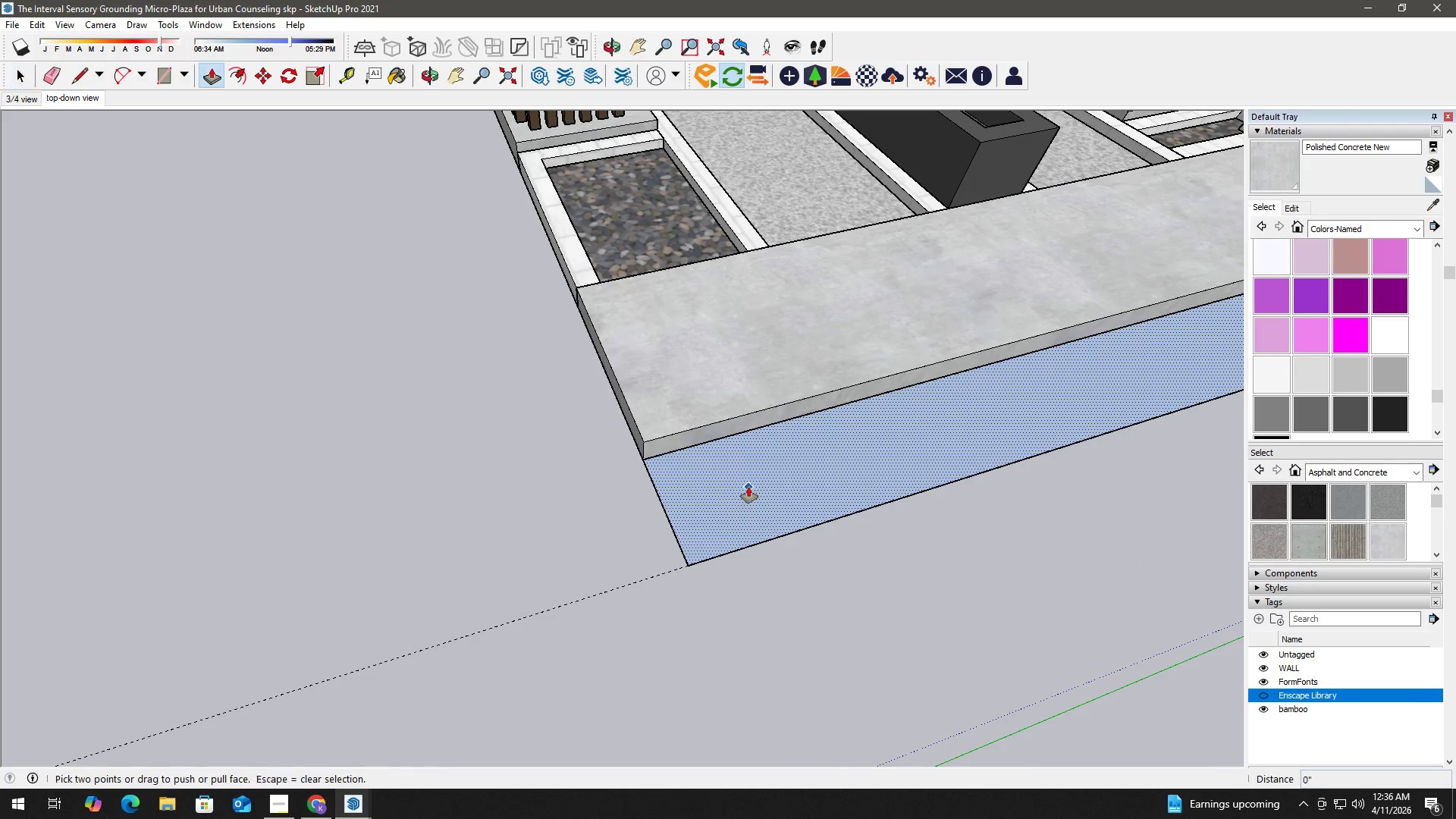 
left_click([748, 487])
 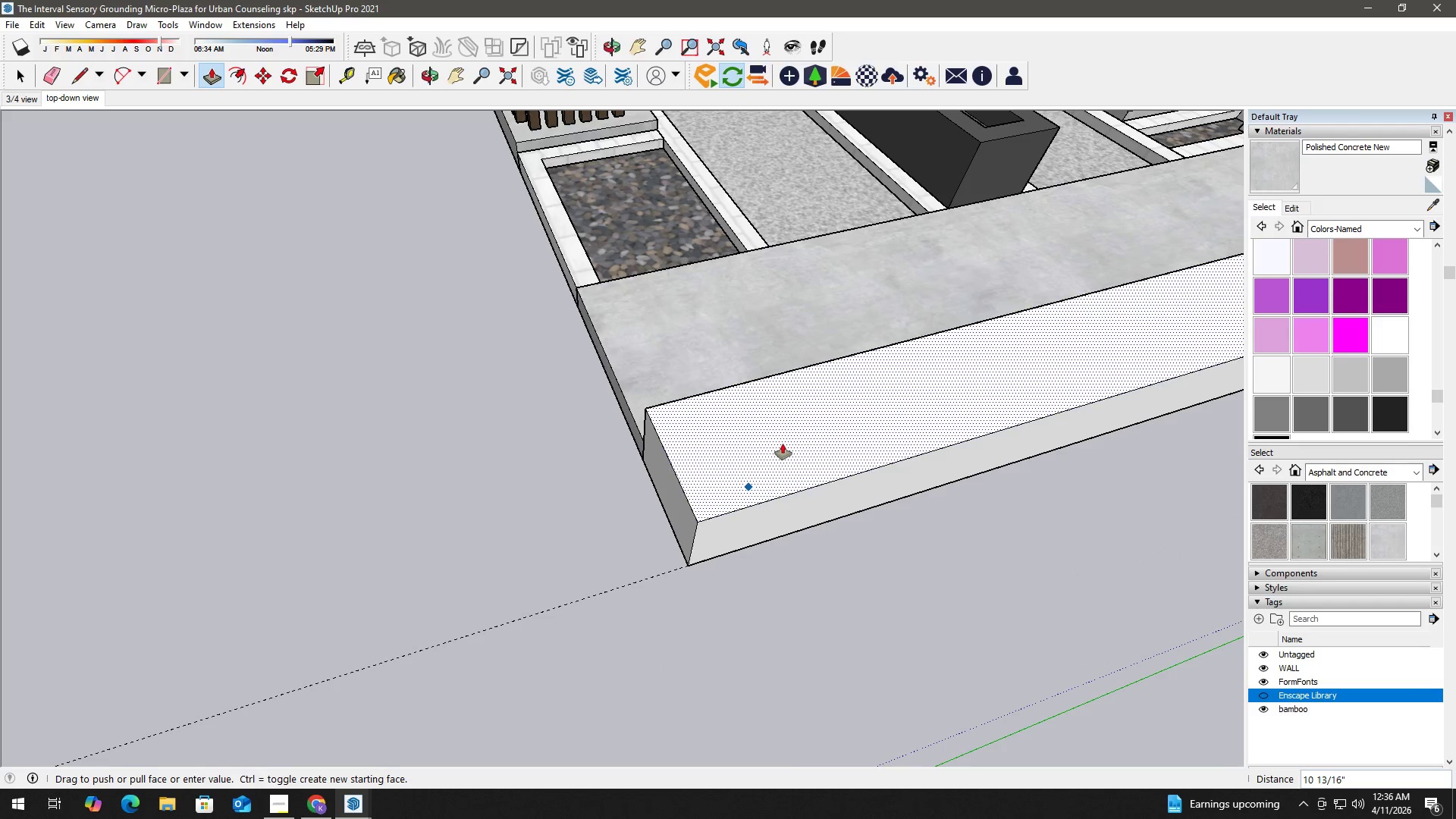 
key(Numpad1)
 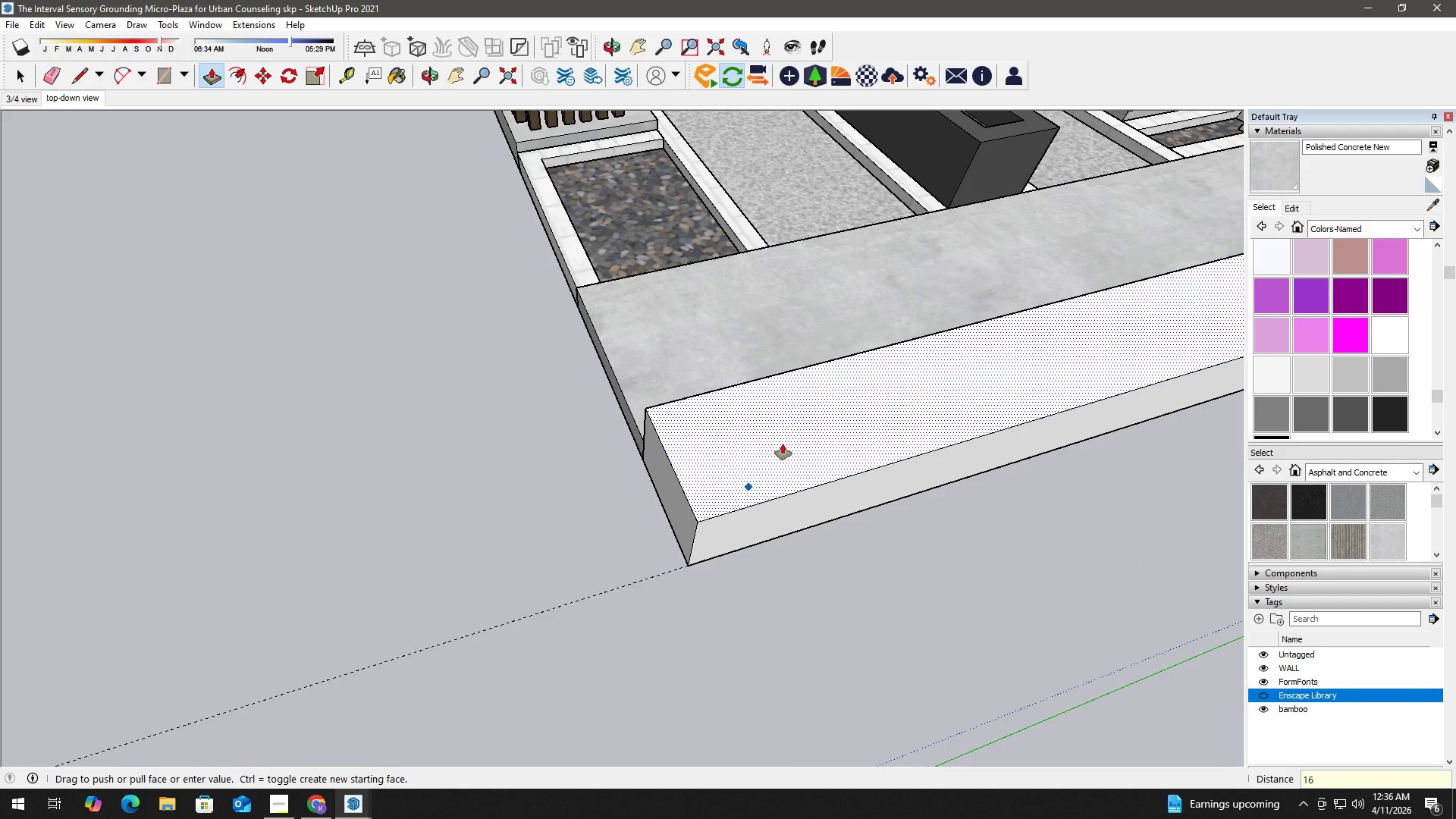 
key(Numpad6)
 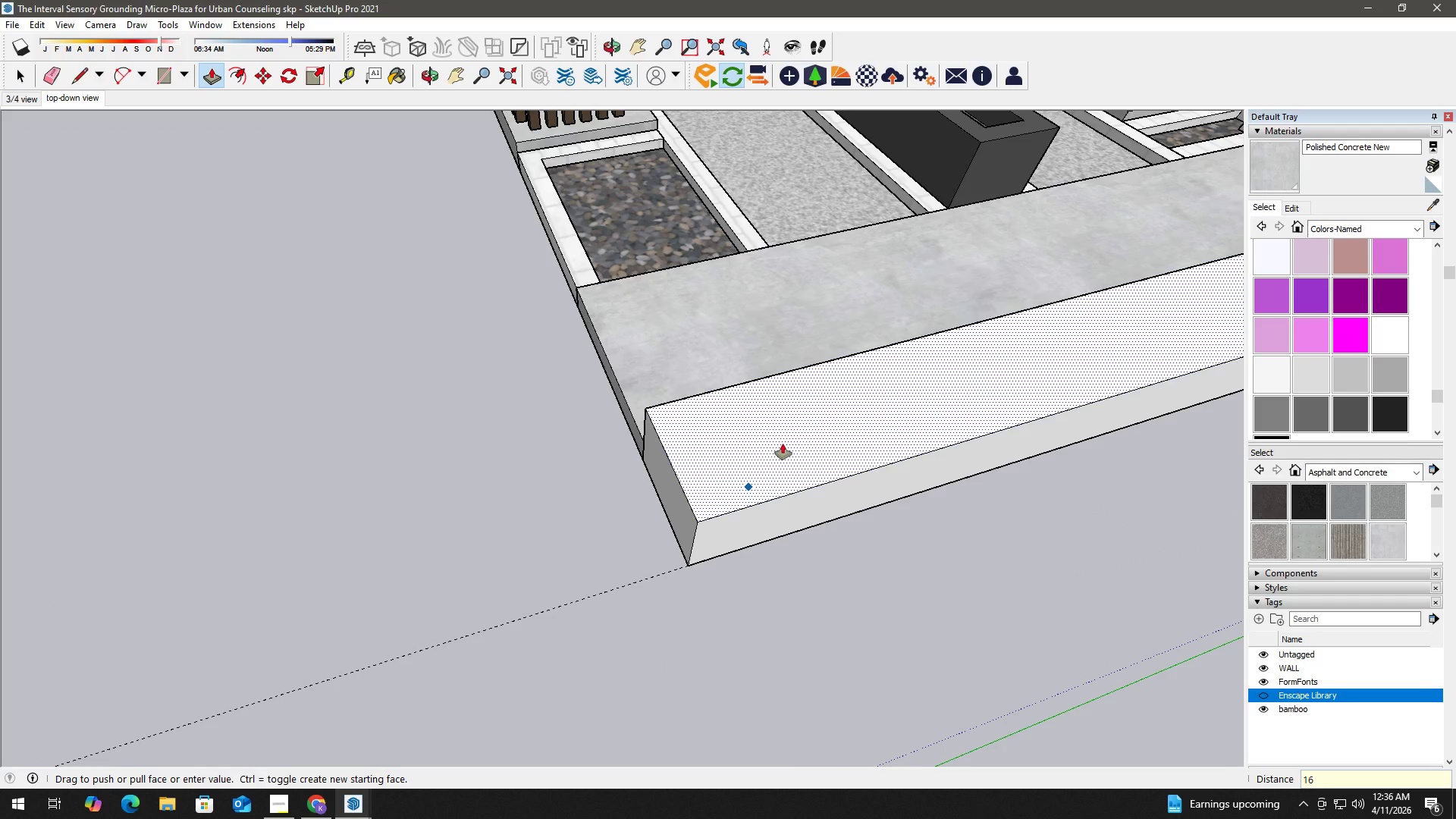 
key(Shift+Quote)
 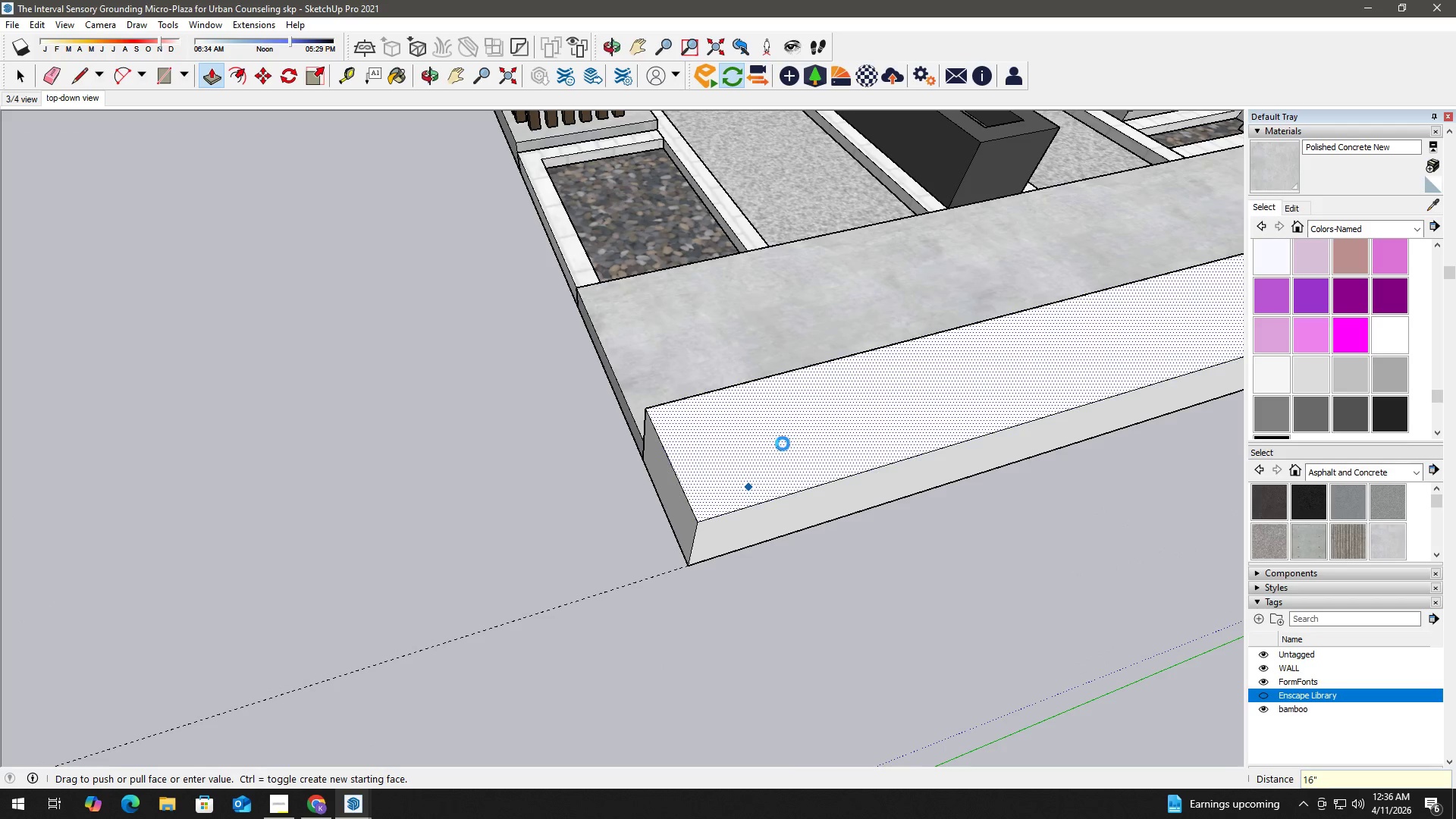 
key(Enter)
 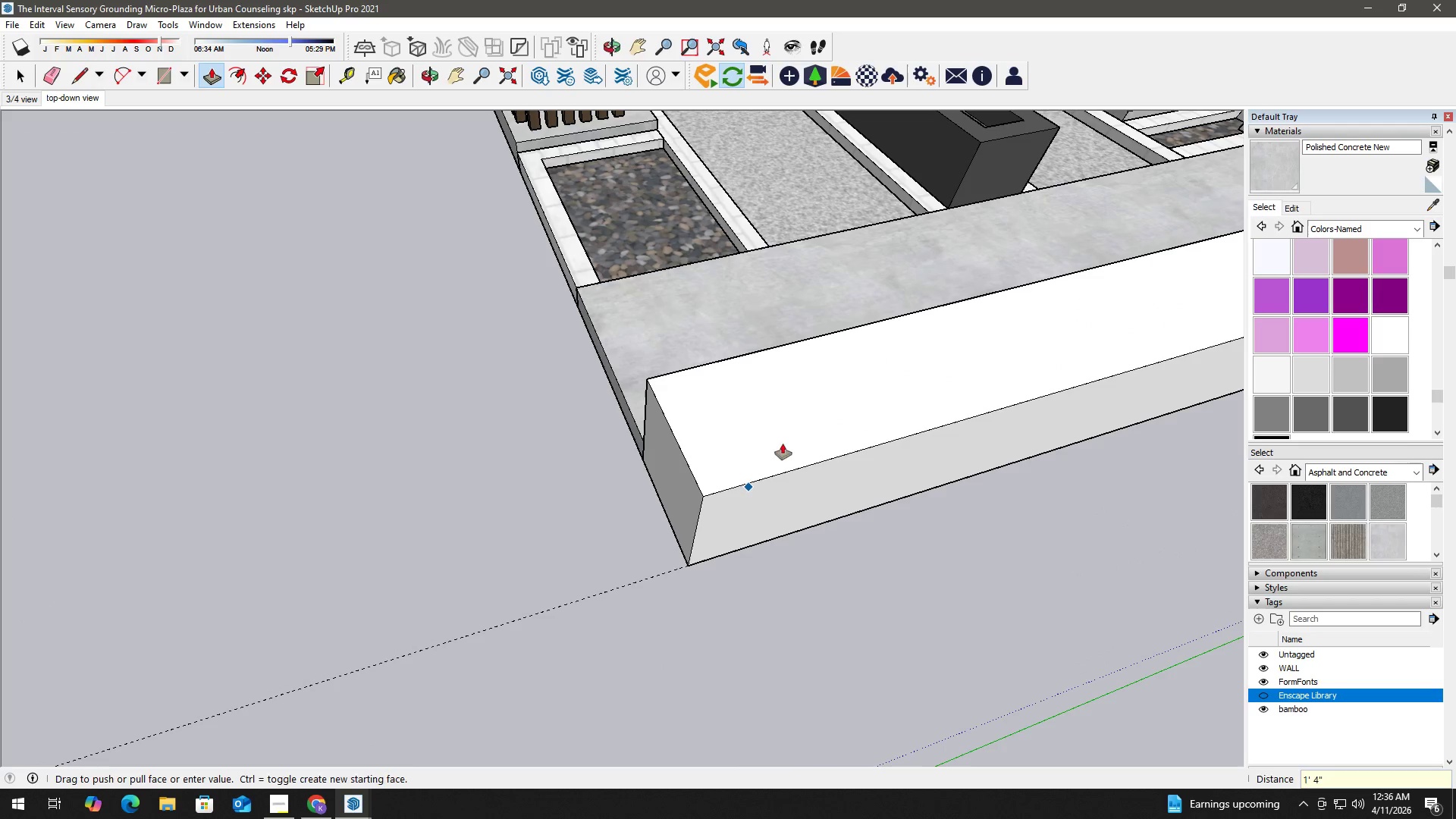 
key(Space)
 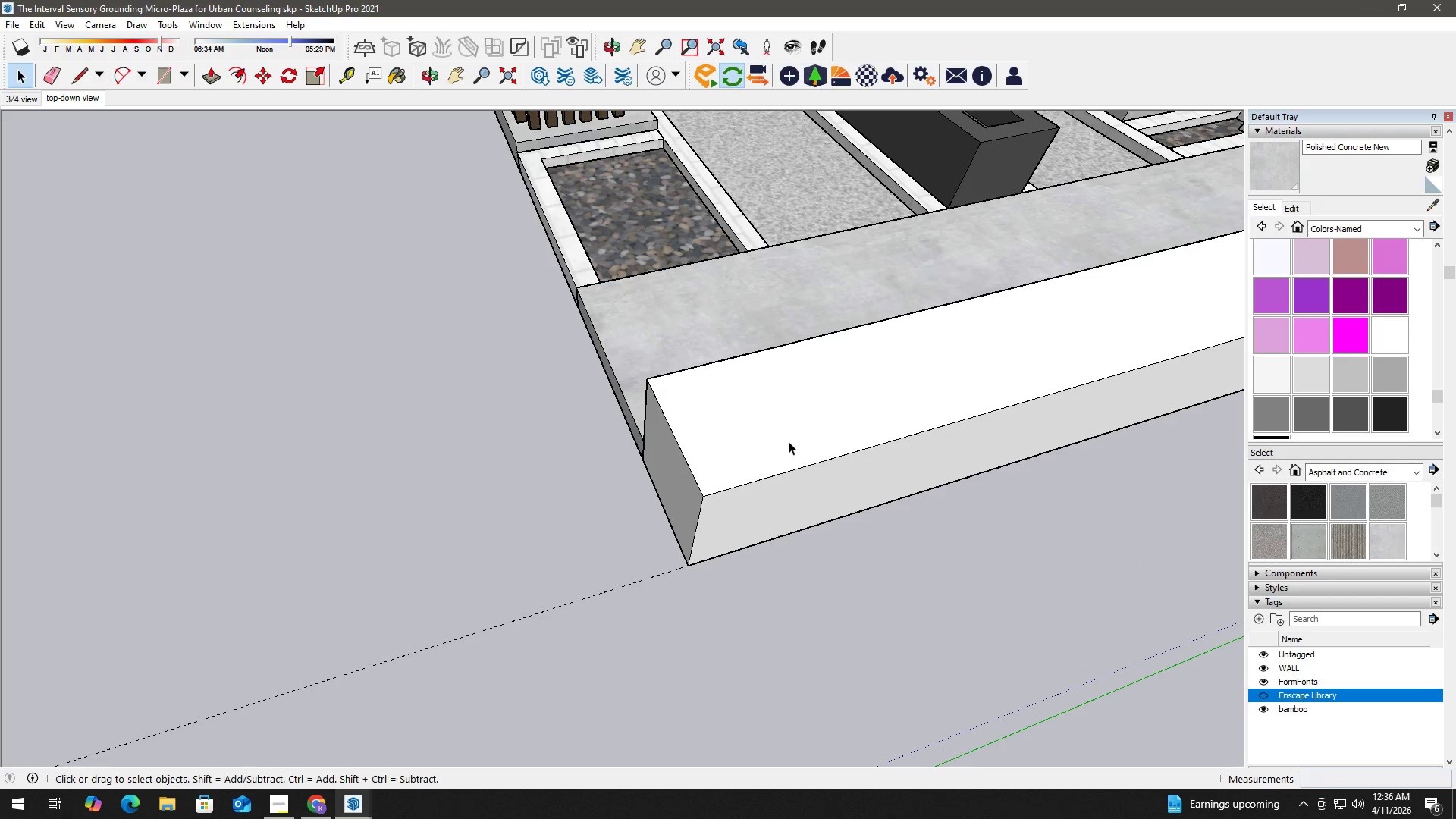 
left_click([788, 438])
 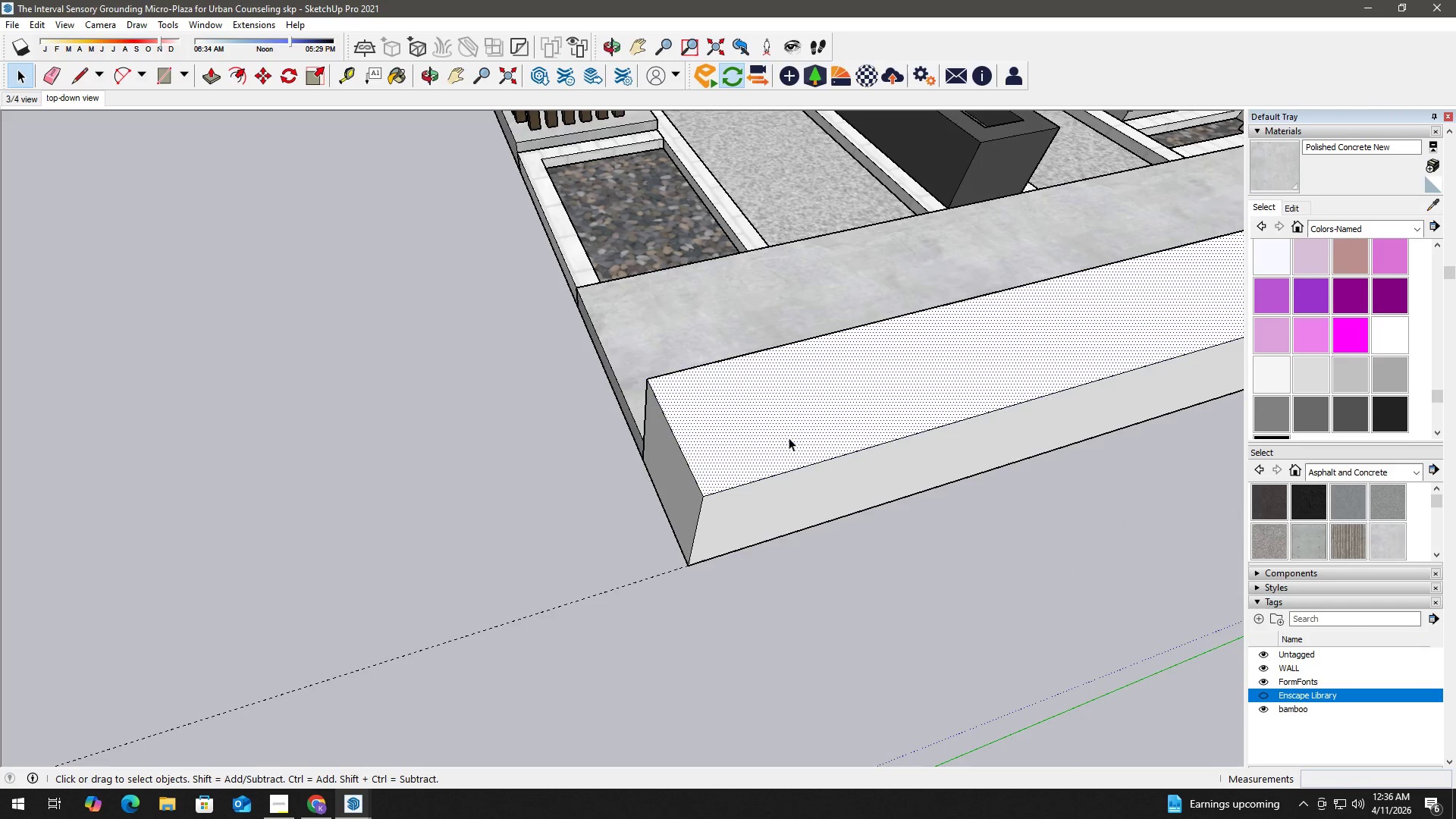 
key(F)
 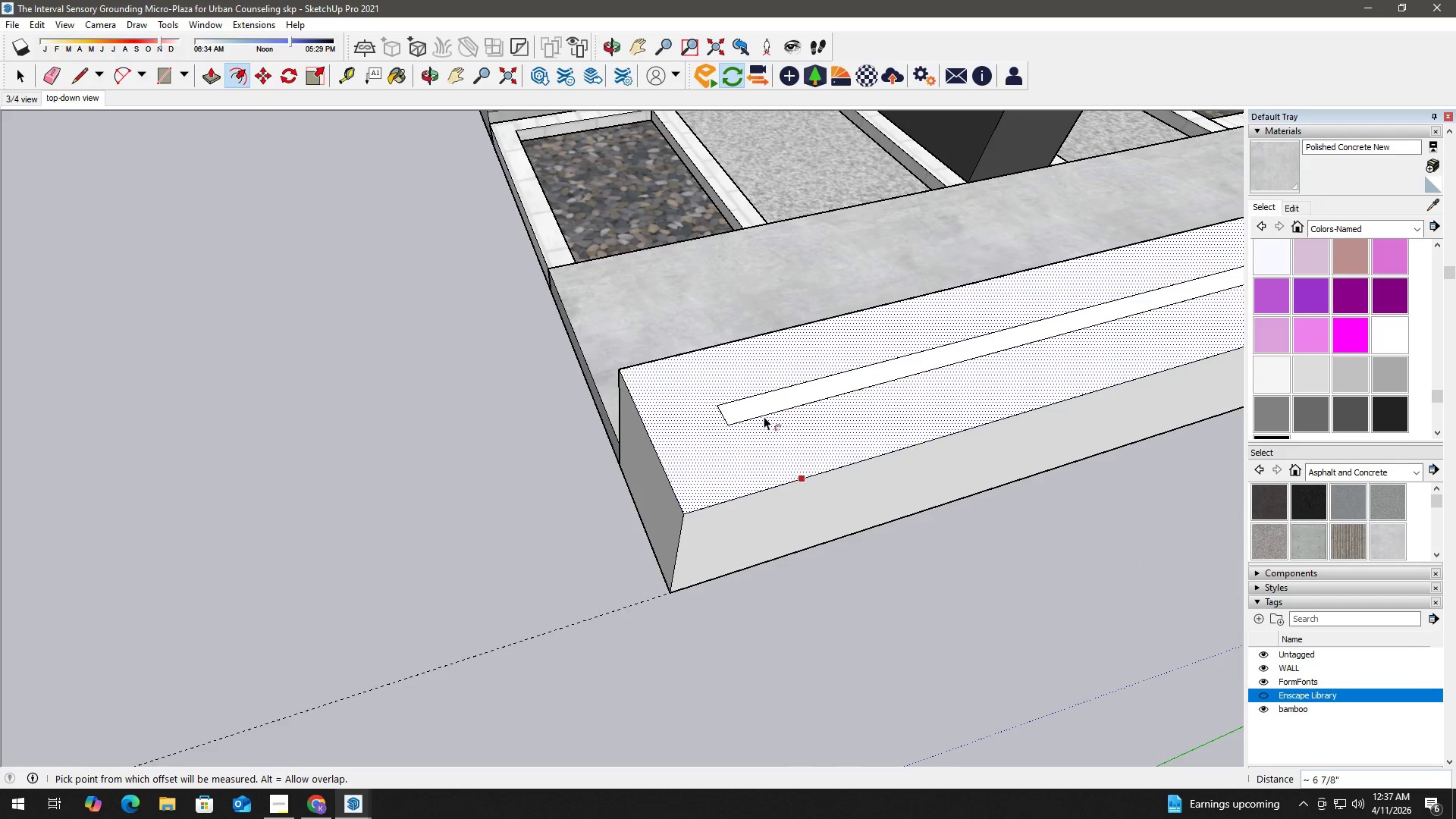 
scroll: coordinate [781, 426], scroll_direction: up, amount: 2.0
 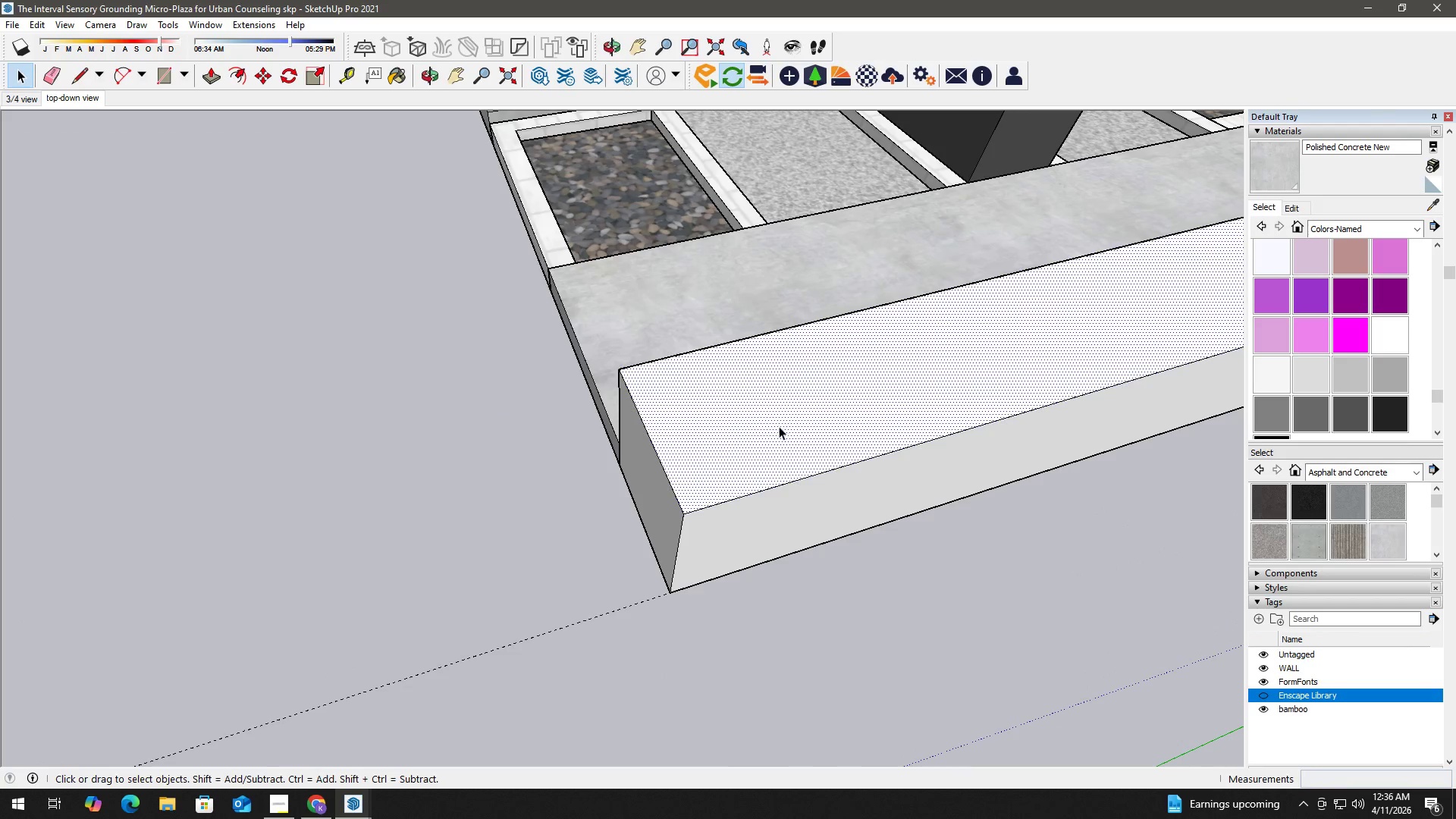 
key(Control+ControlLeft)
 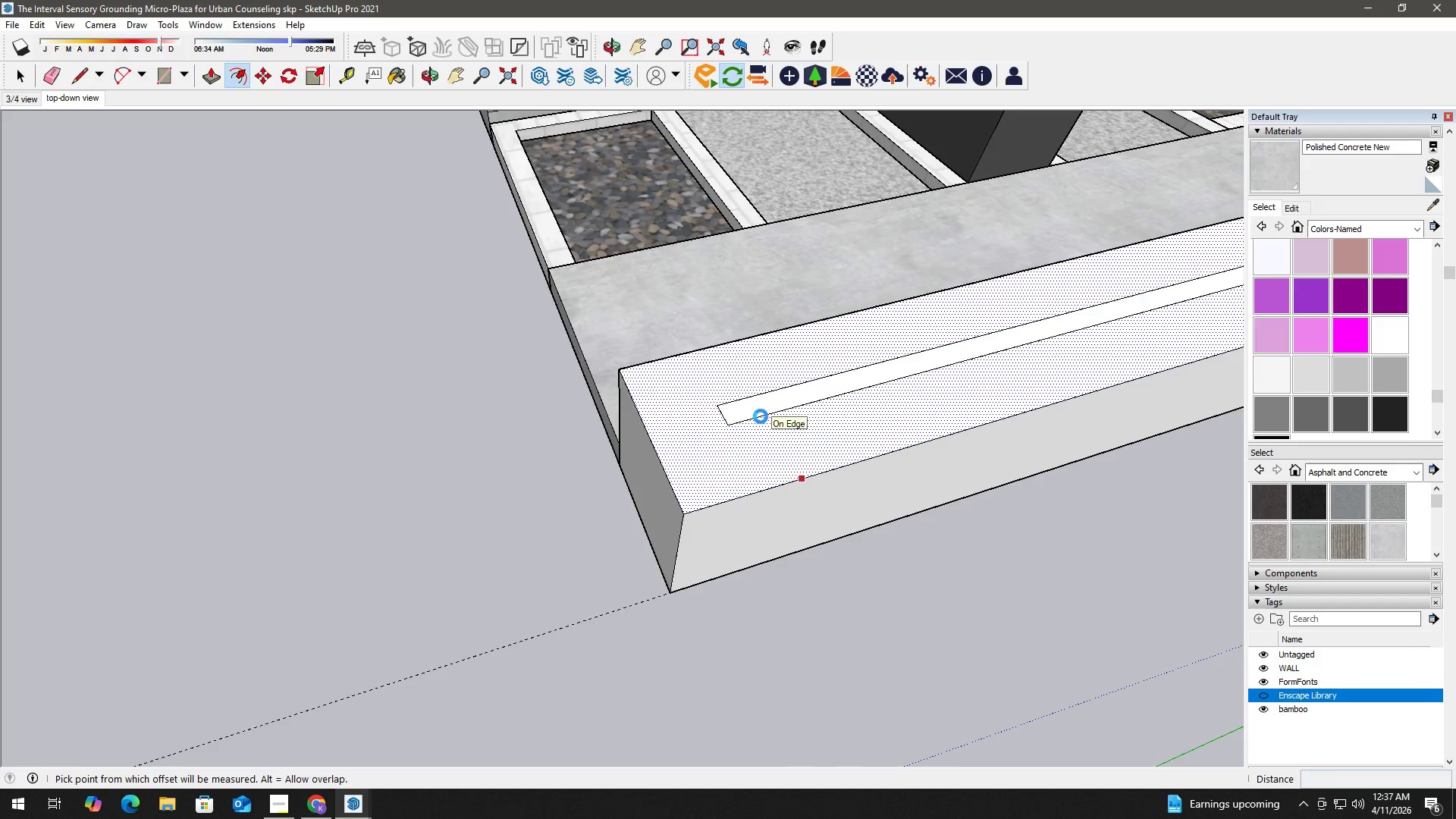 
key(Control+Z)
 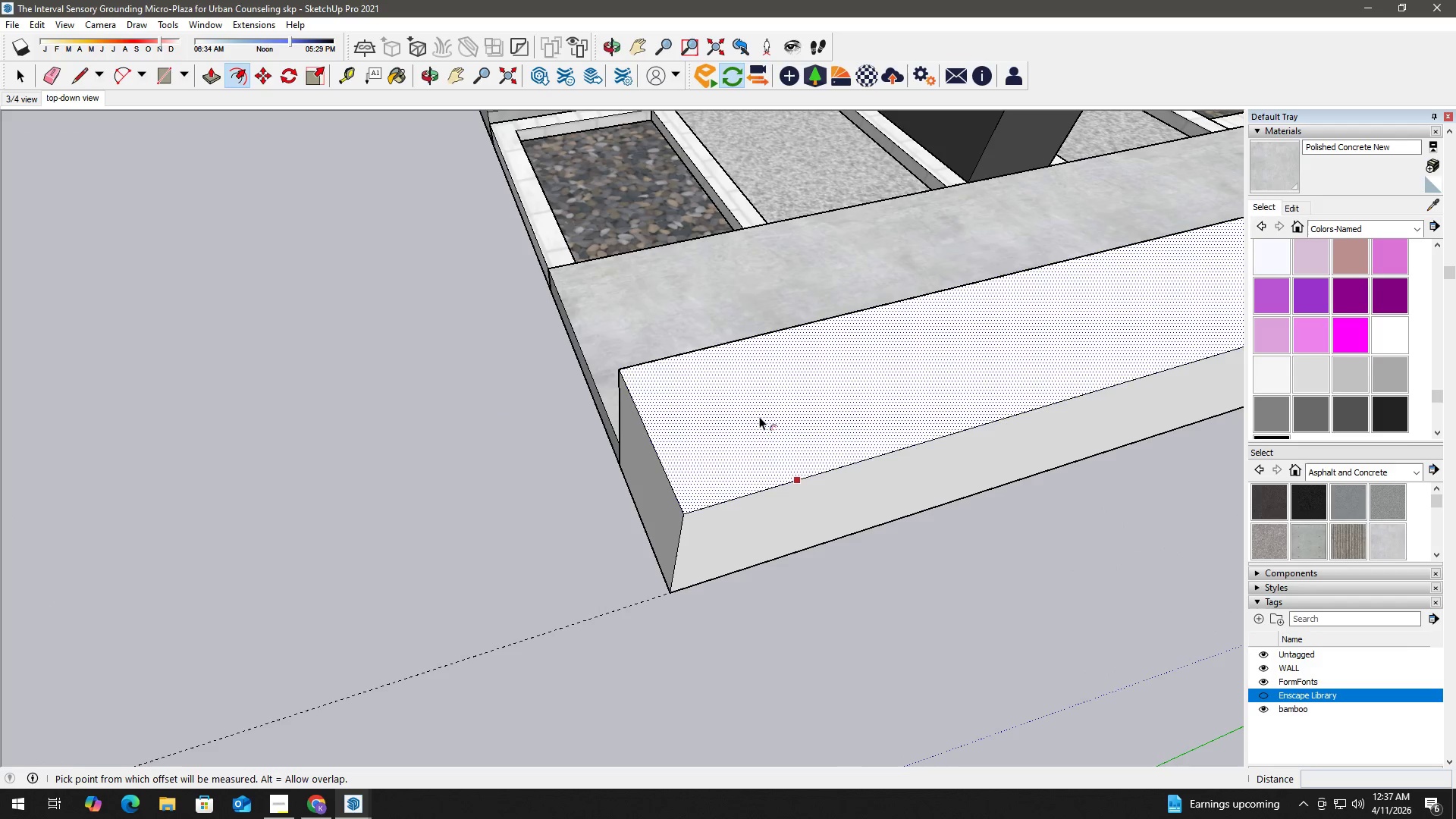 
left_click([759, 416])
 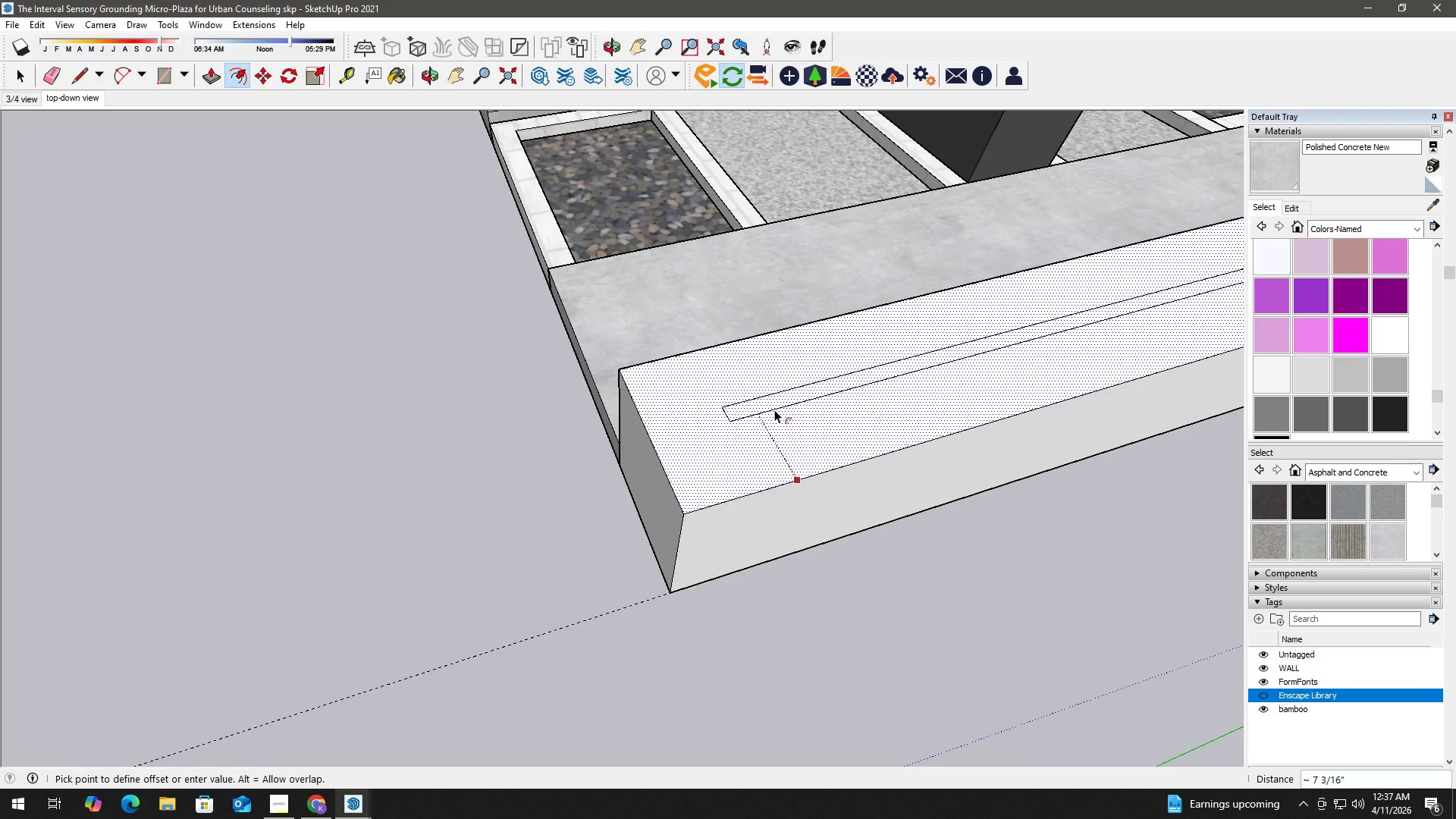 
key(Numpad4)
 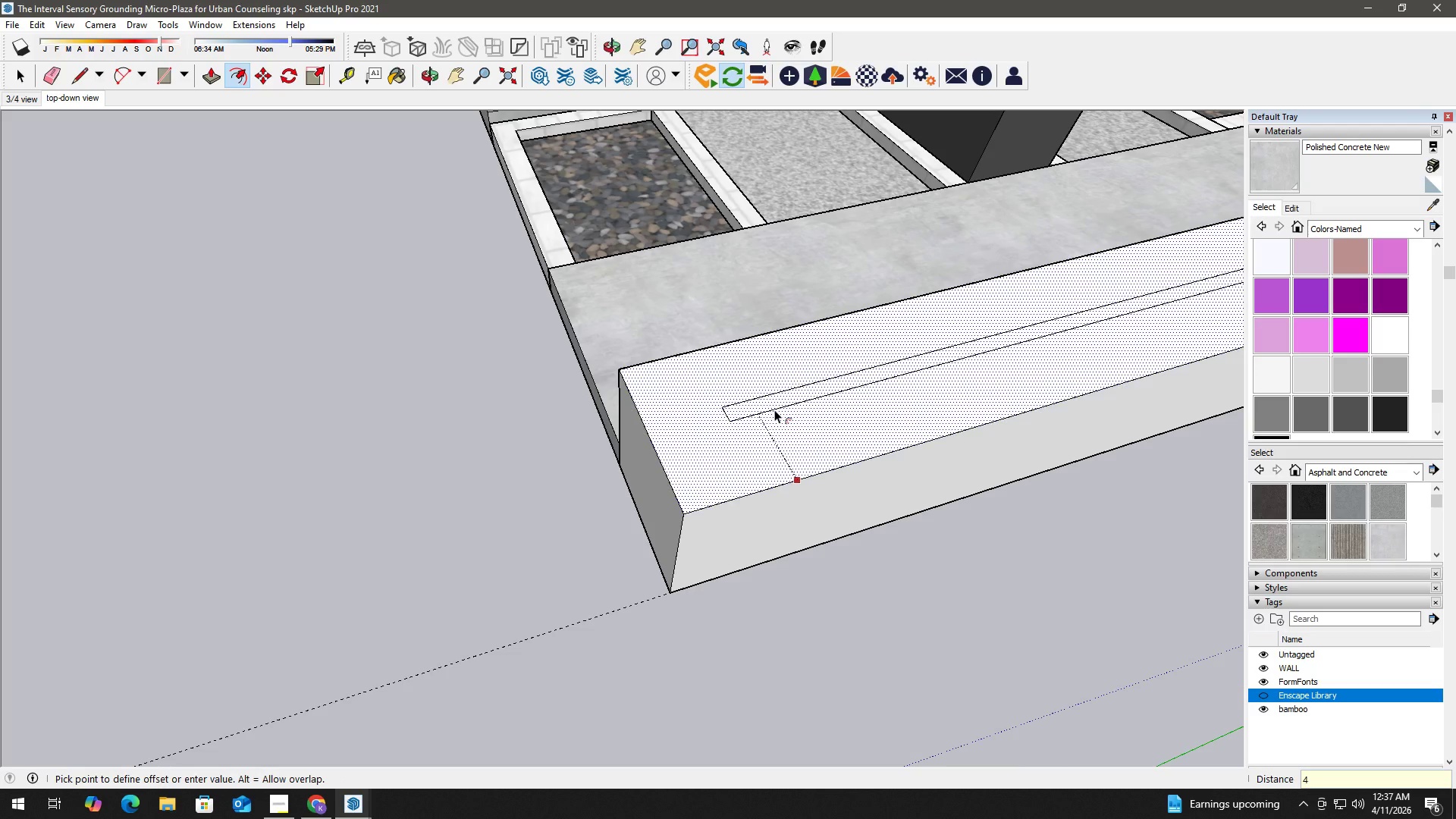 
key(Shift+ShiftLeft)
 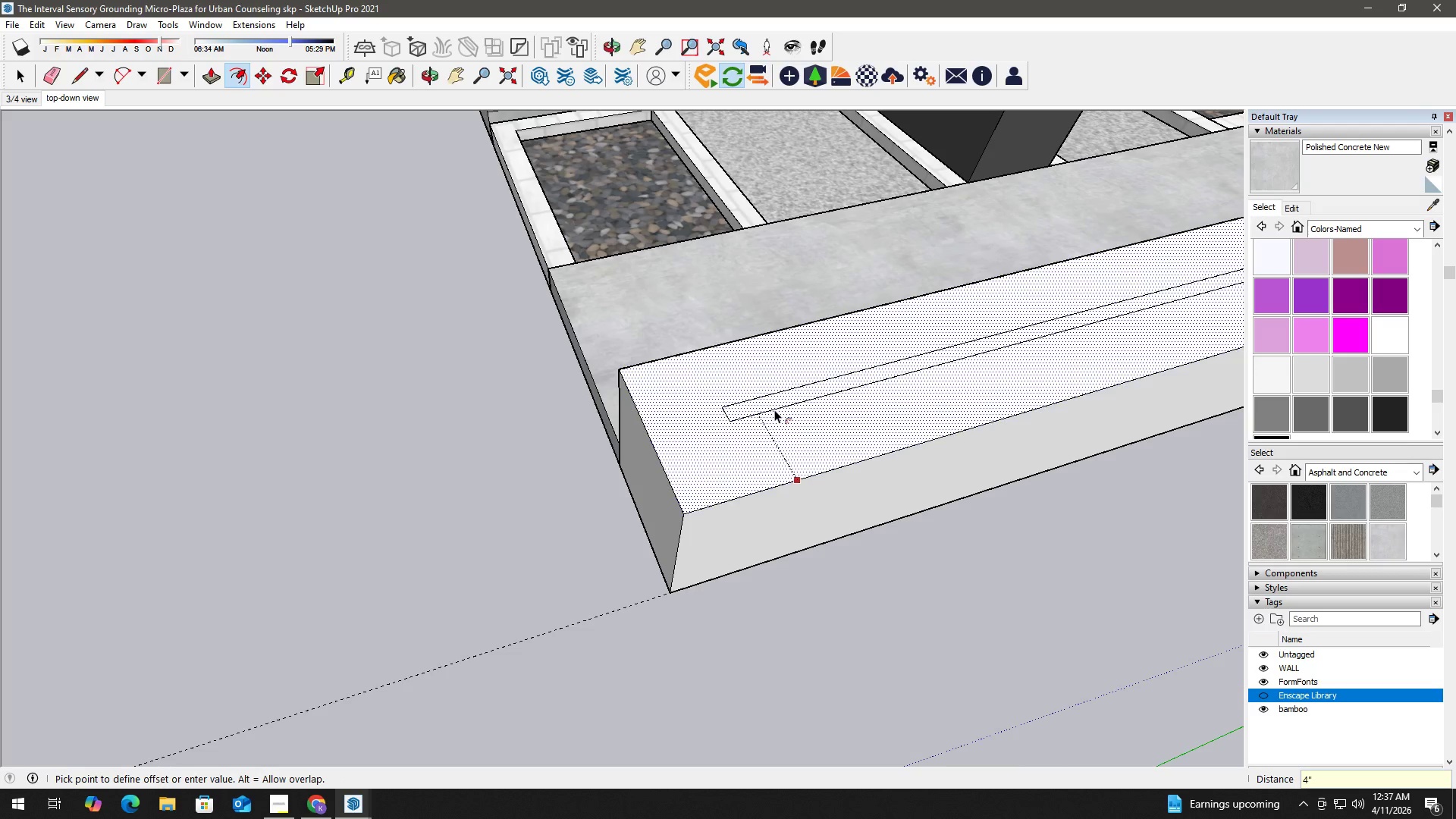 
key(Shift+Quote)
 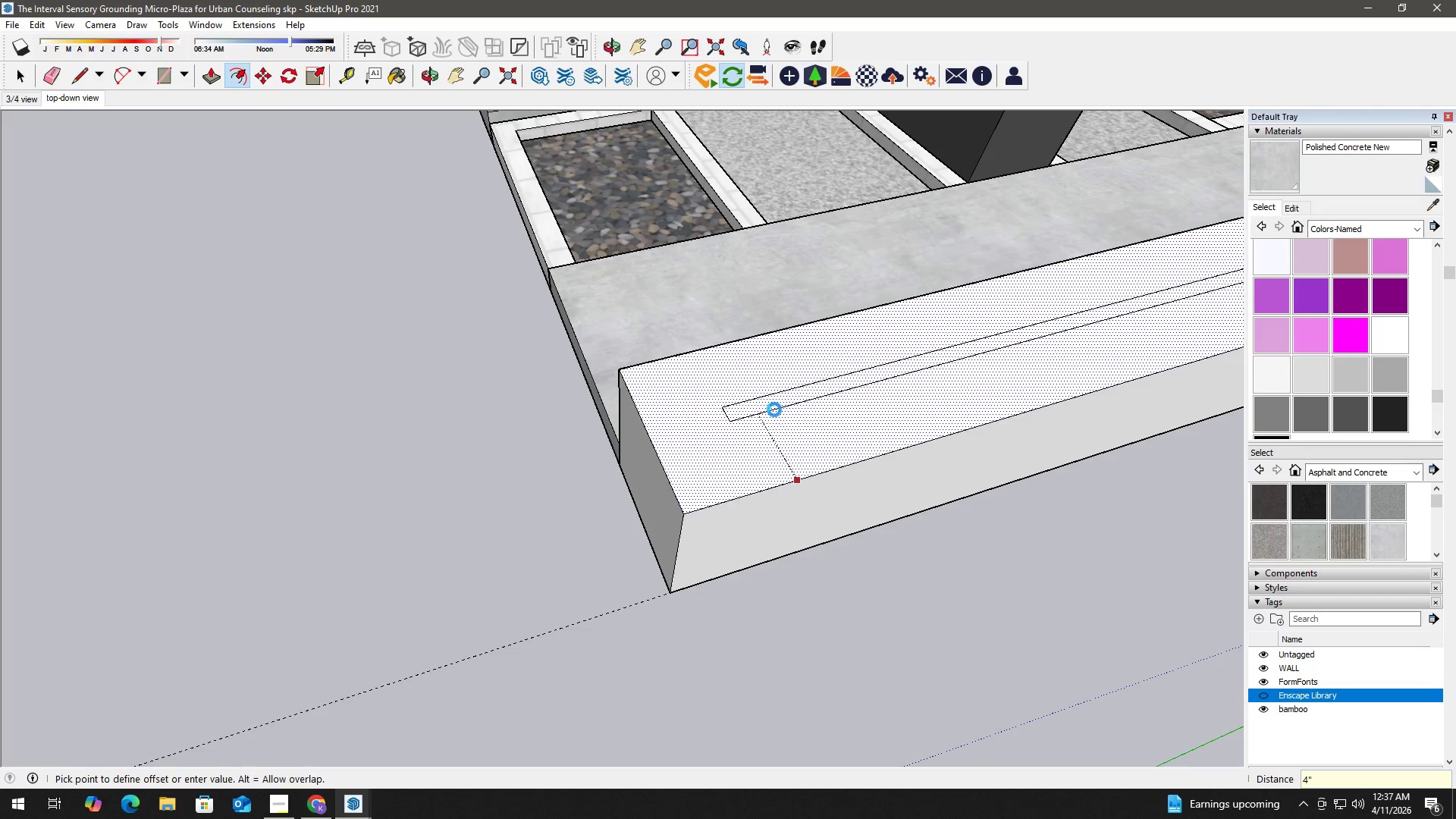 
key(Enter)
 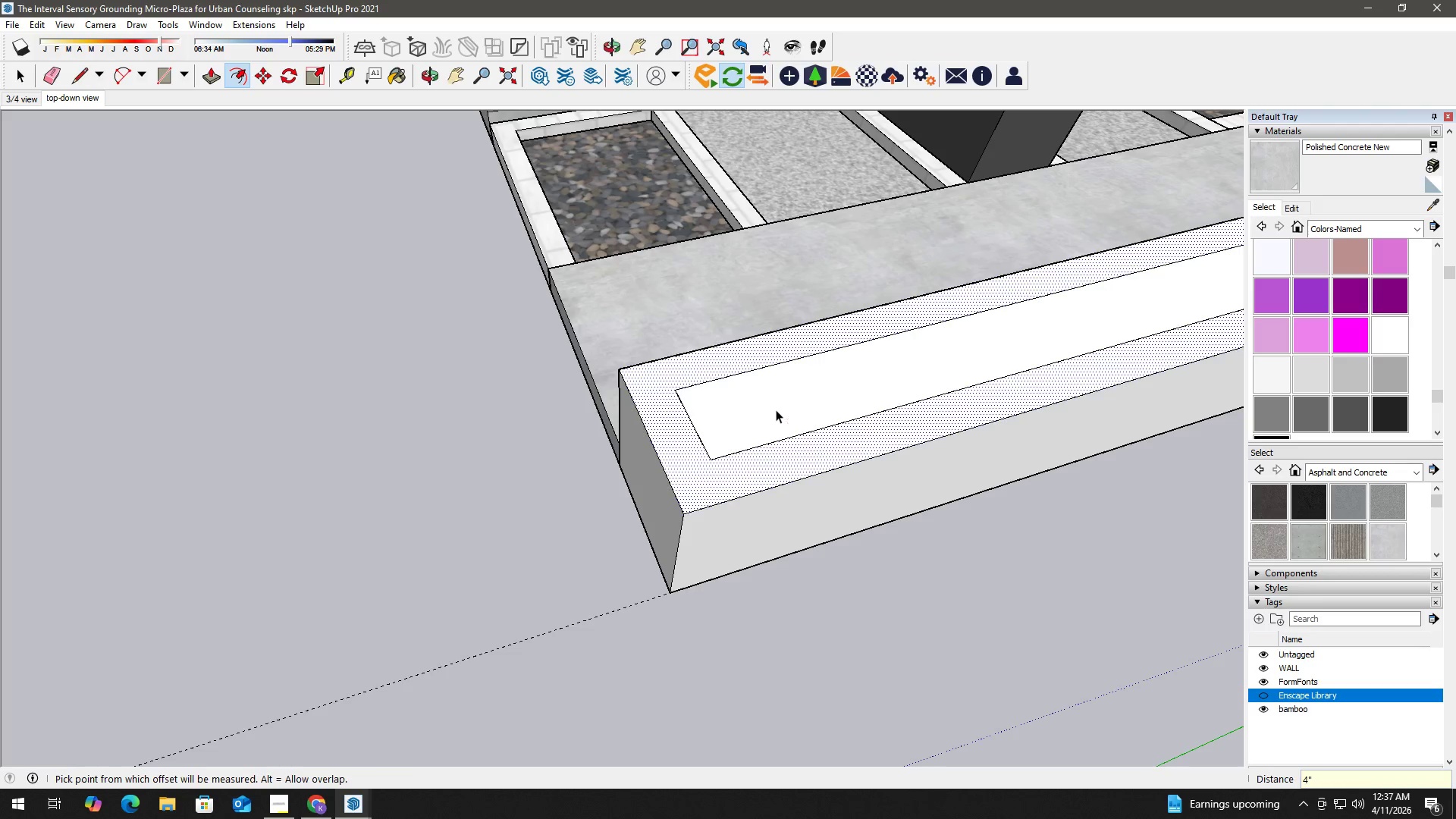 
key(Space)
 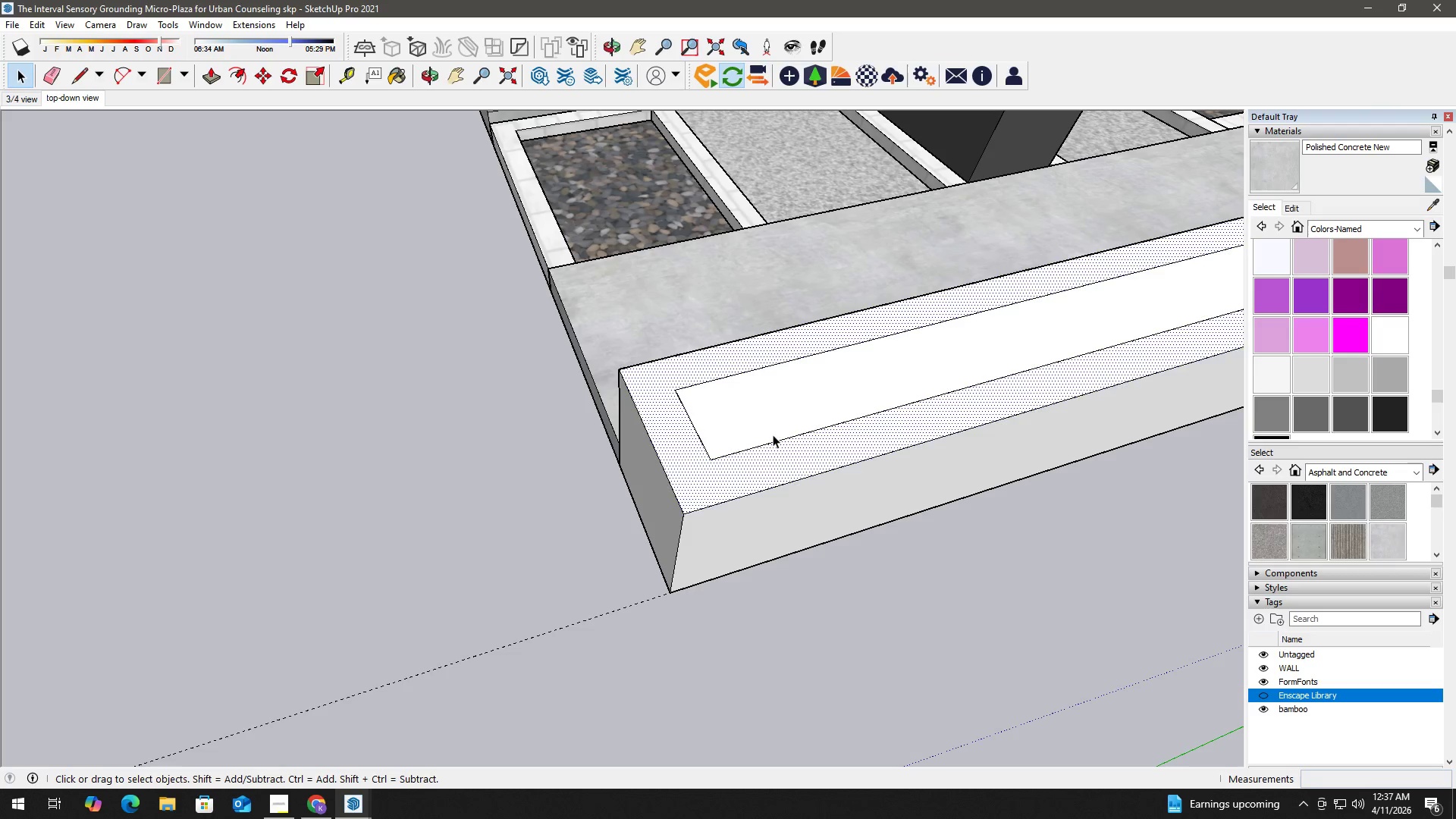 
double_click([773, 435])
 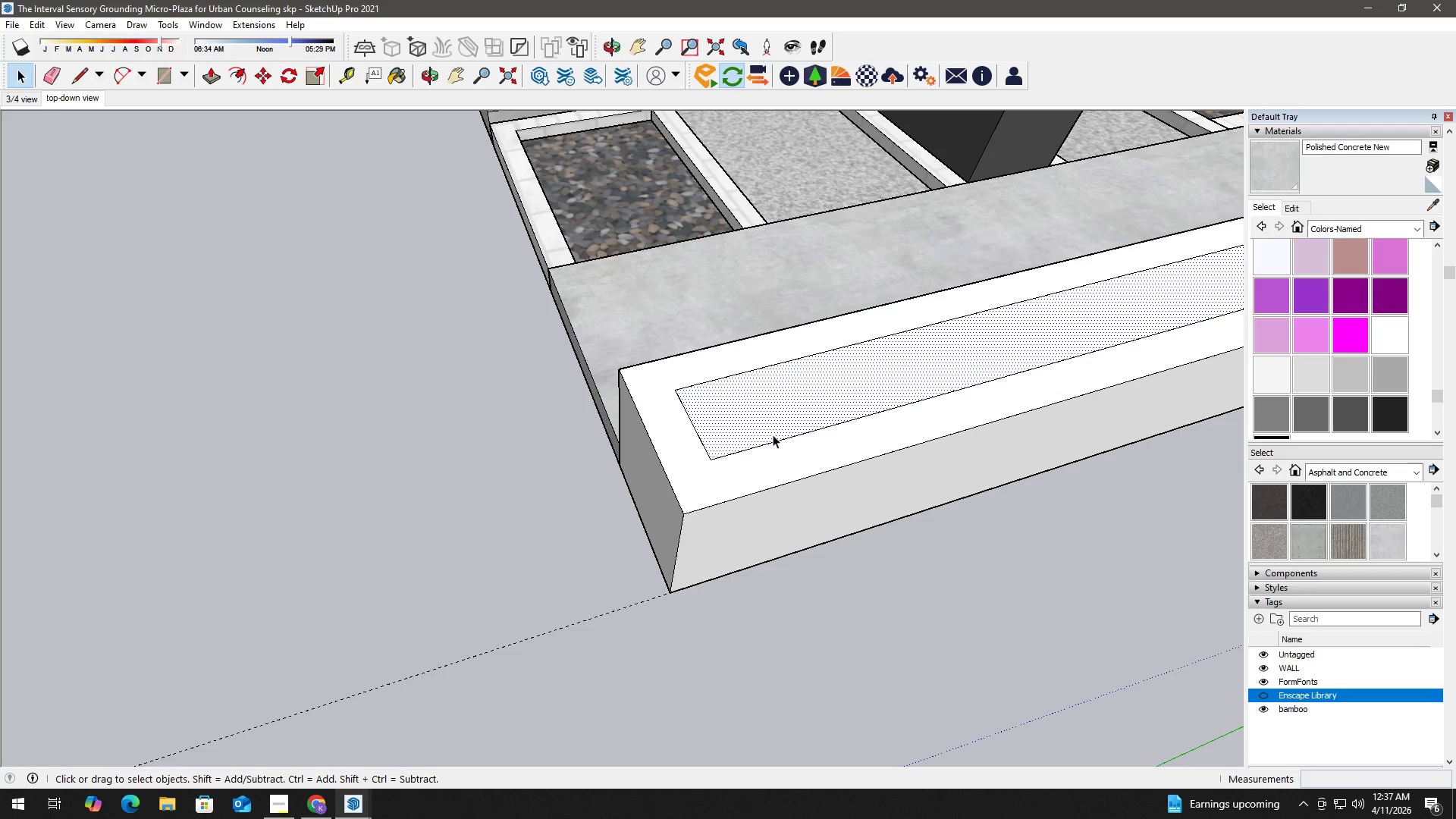 
triple_click([773, 435])
 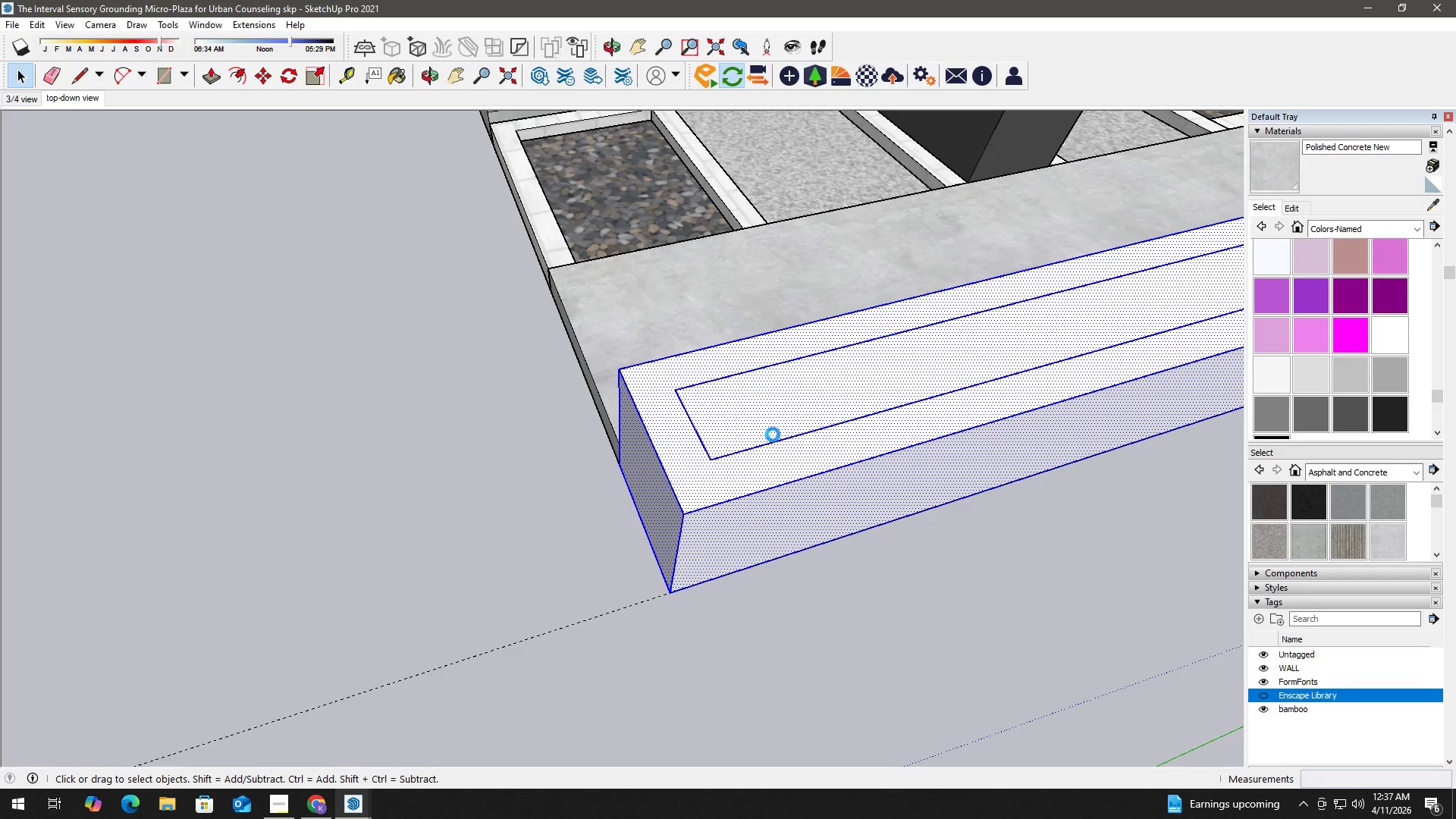 
triple_click([773, 435])
 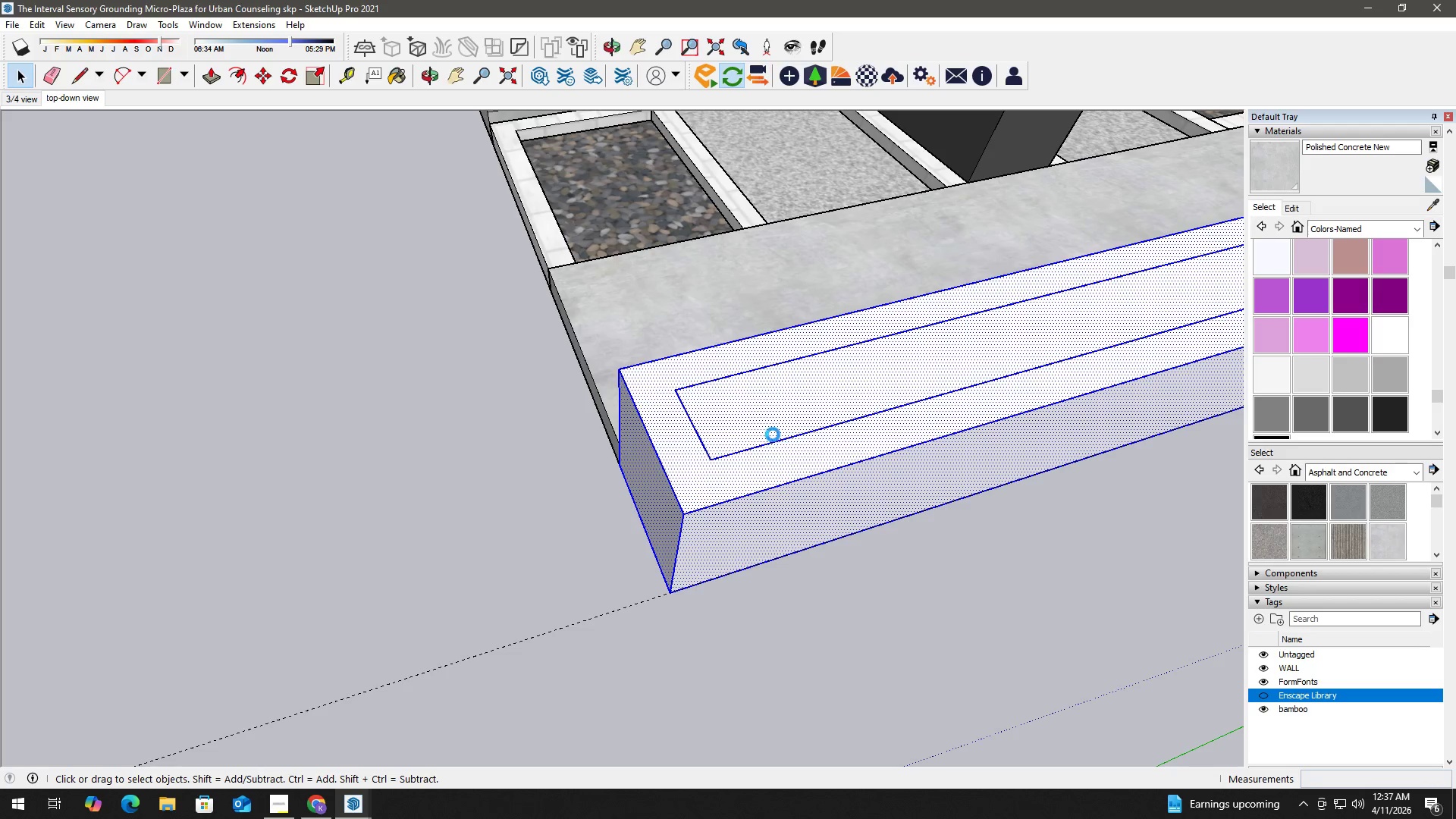 
right_click([773, 435])
 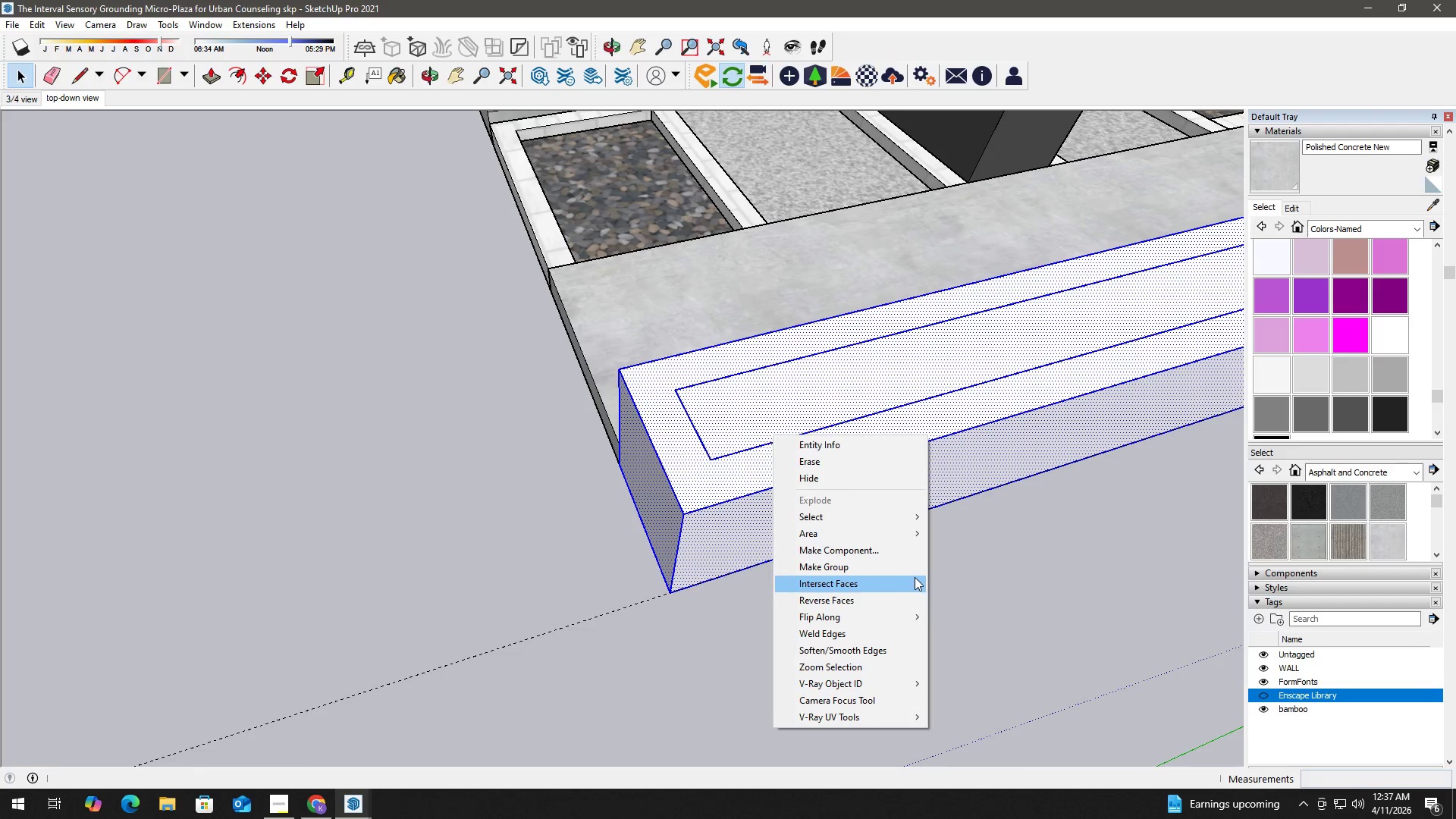 
left_click([908, 565])
 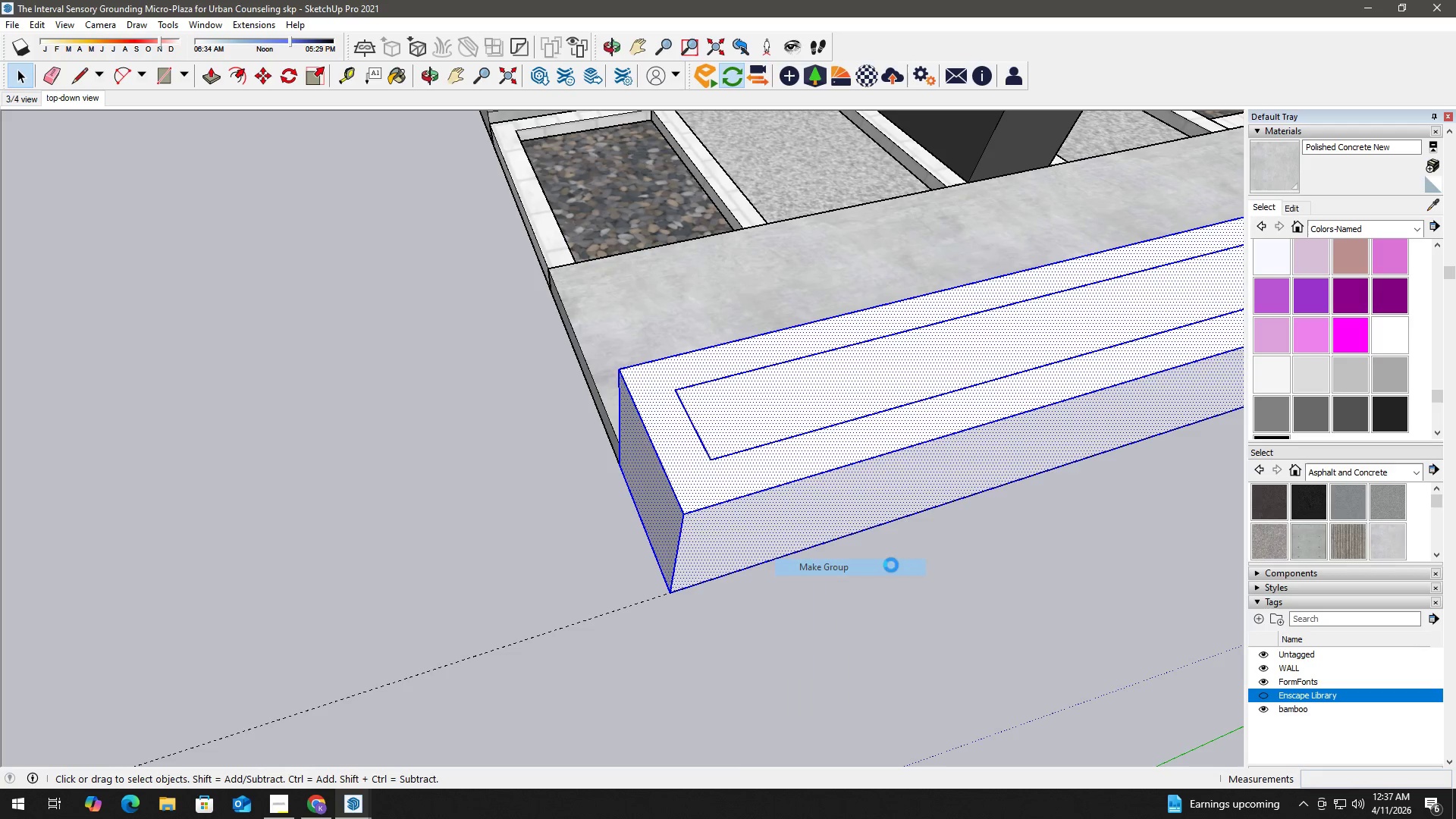 
key(Space)
 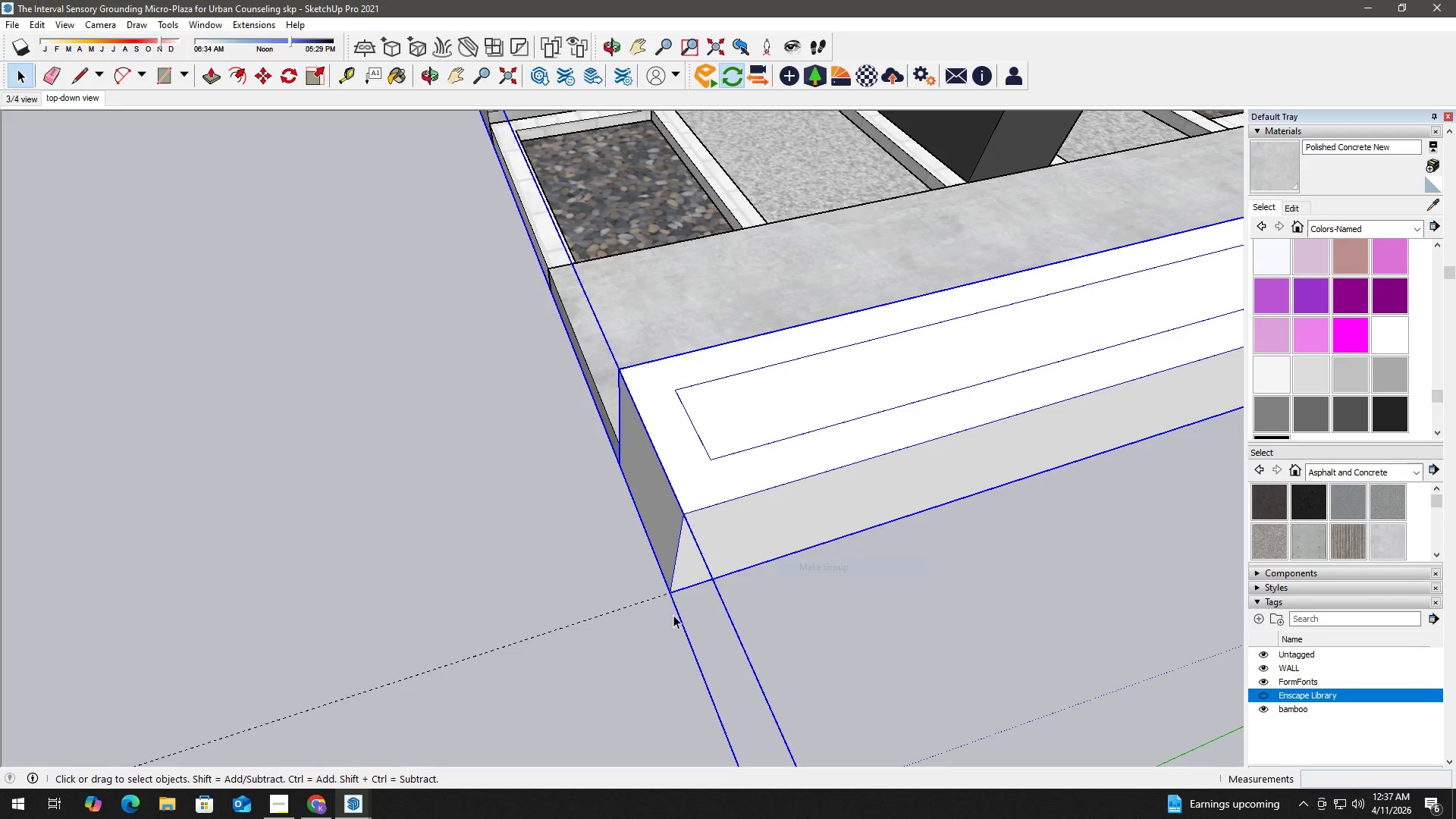 
key(E)
 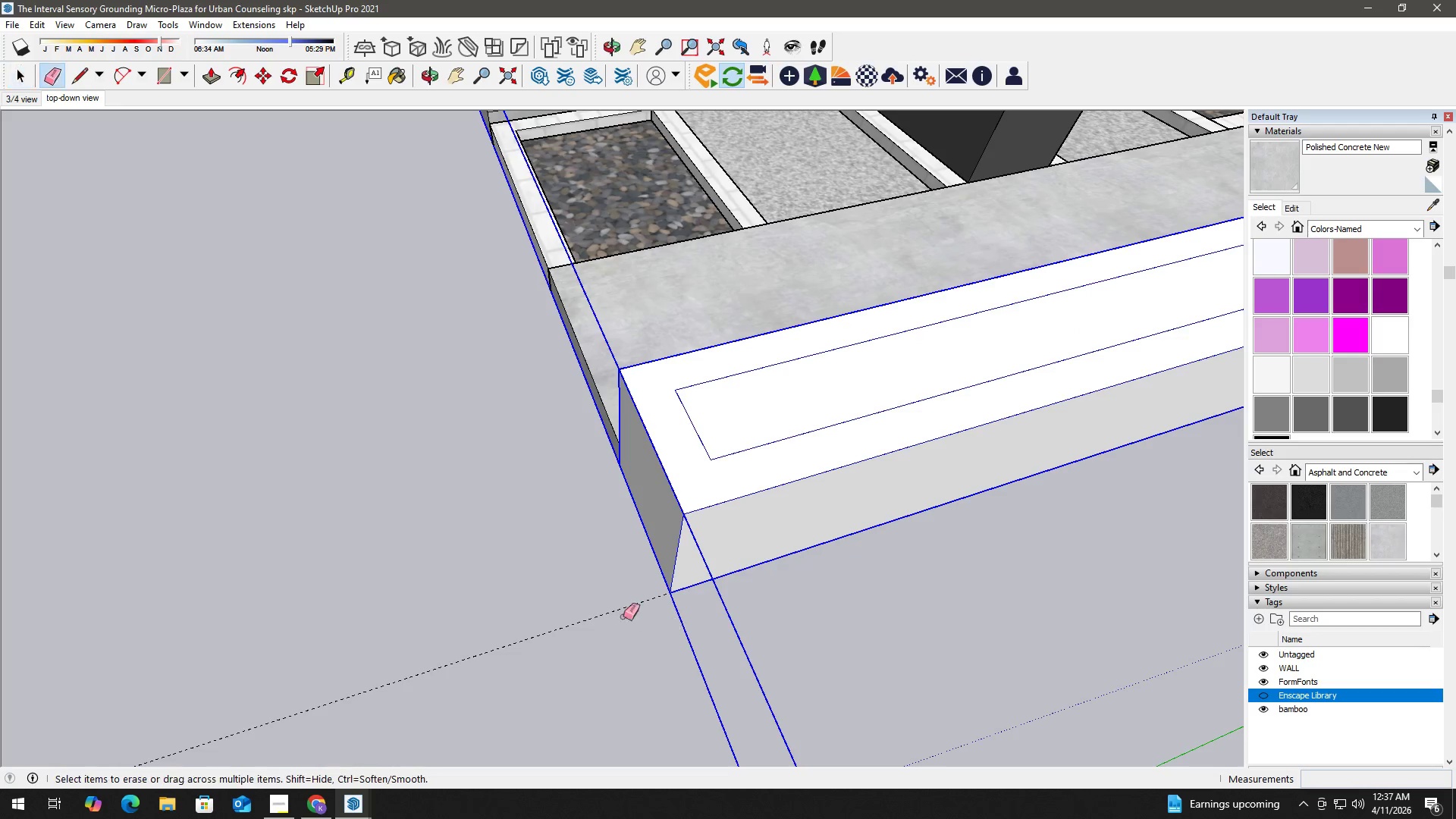 
left_click_drag(start_coordinate=[622, 616], to_coordinate=[608, 602])
 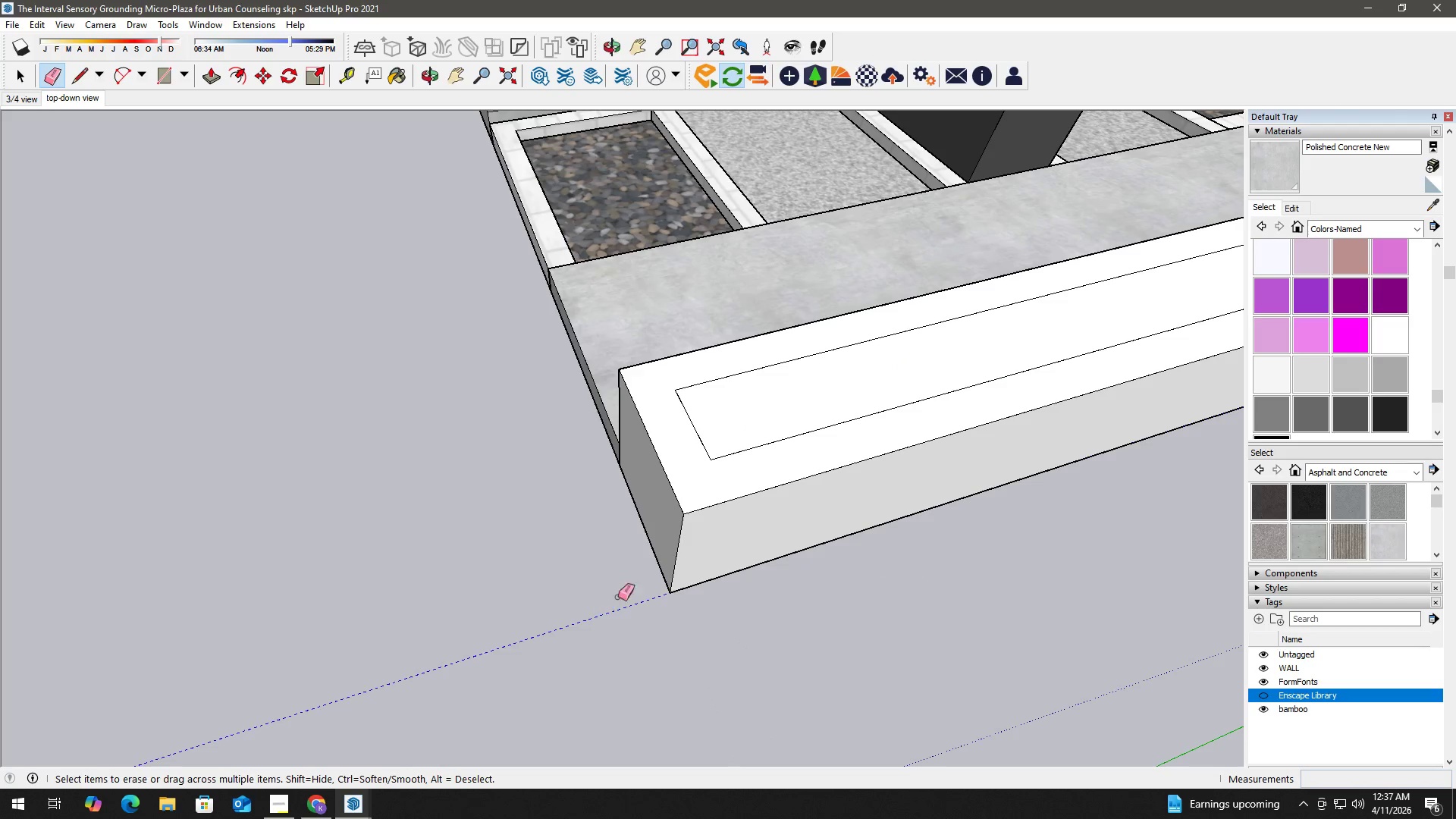 
key(Space)
 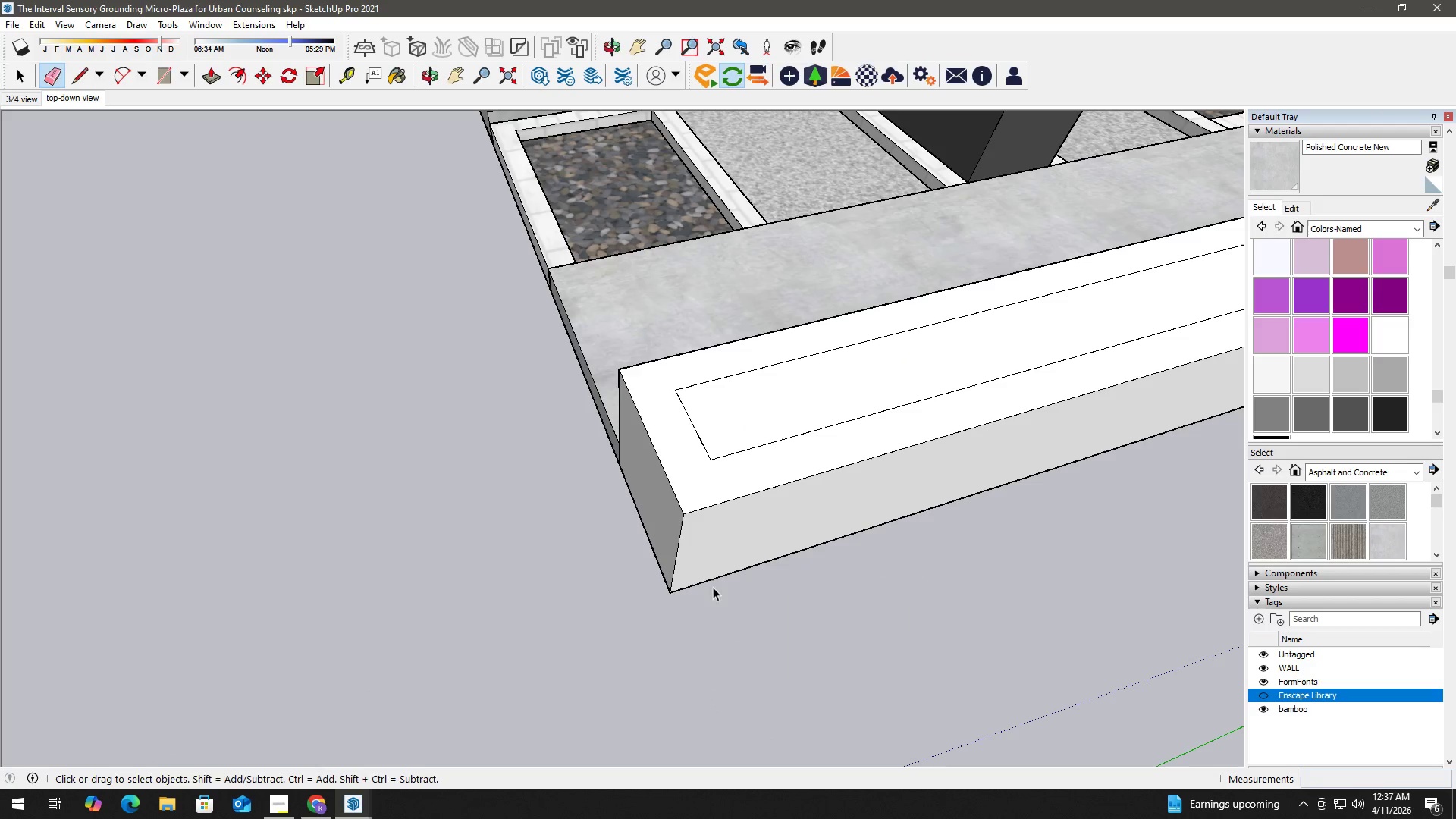 
key(H)
 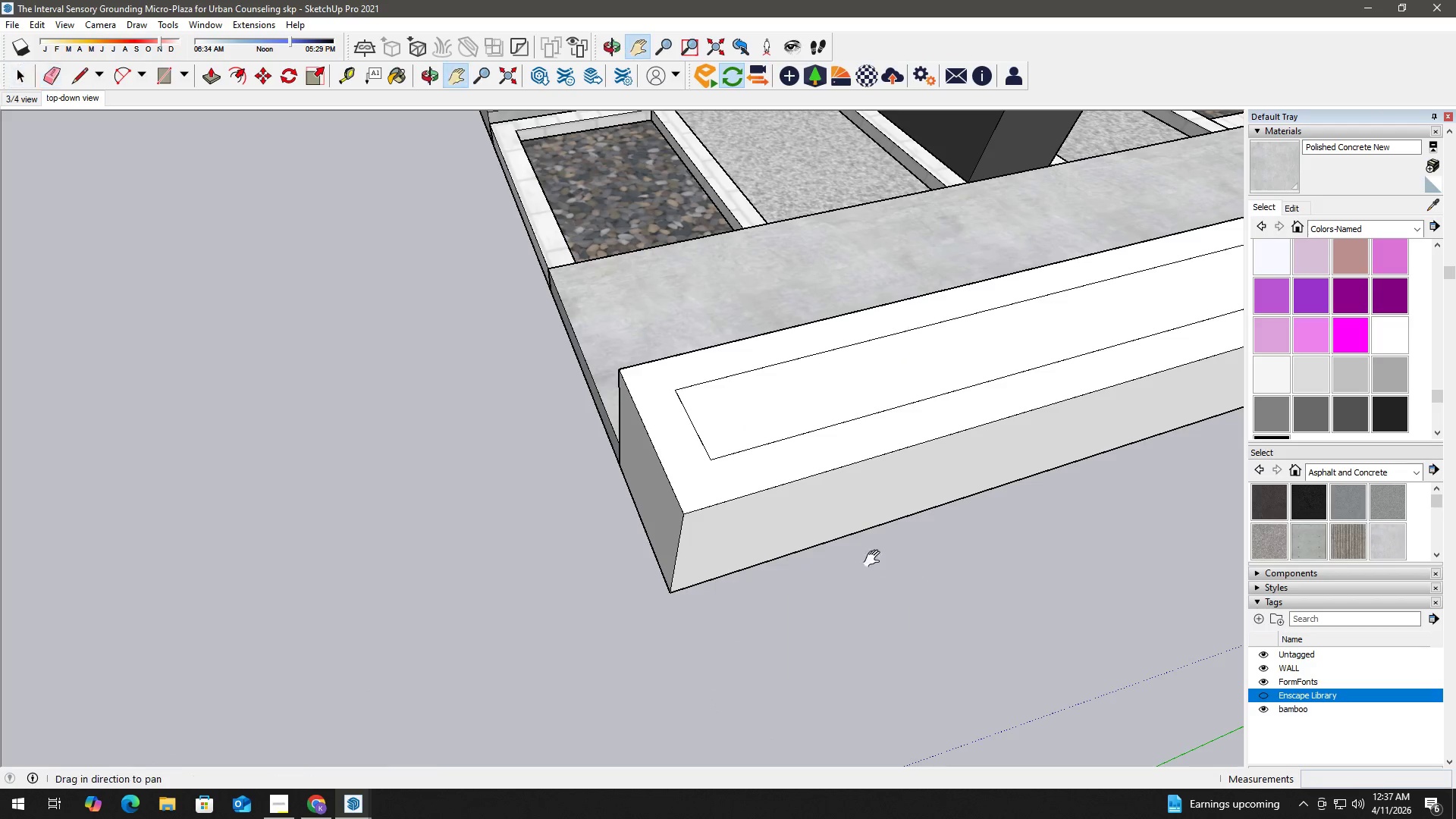 
left_click_drag(start_coordinate=[875, 559], to_coordinate=[594, 557])
 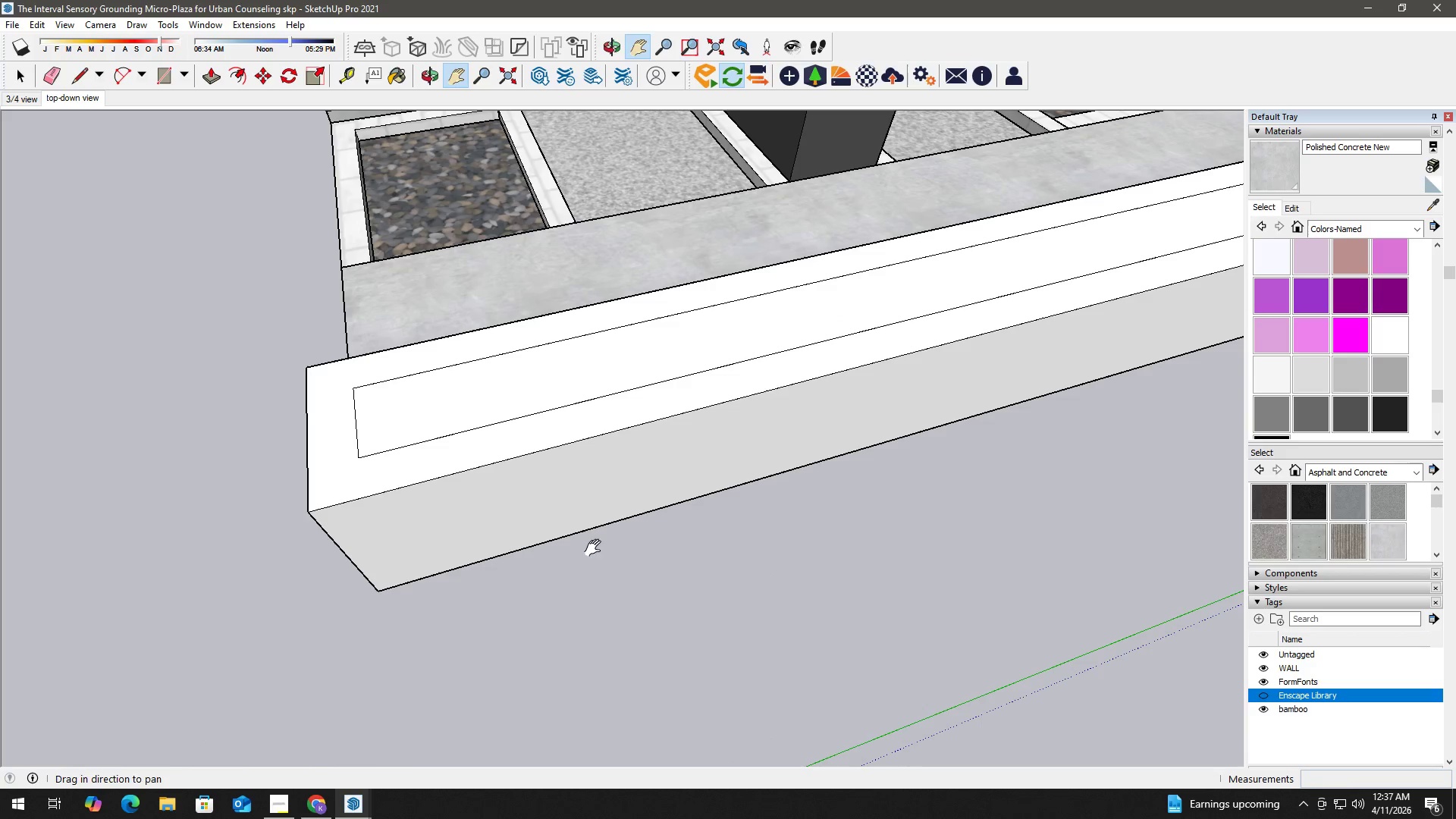 
key(Space)
 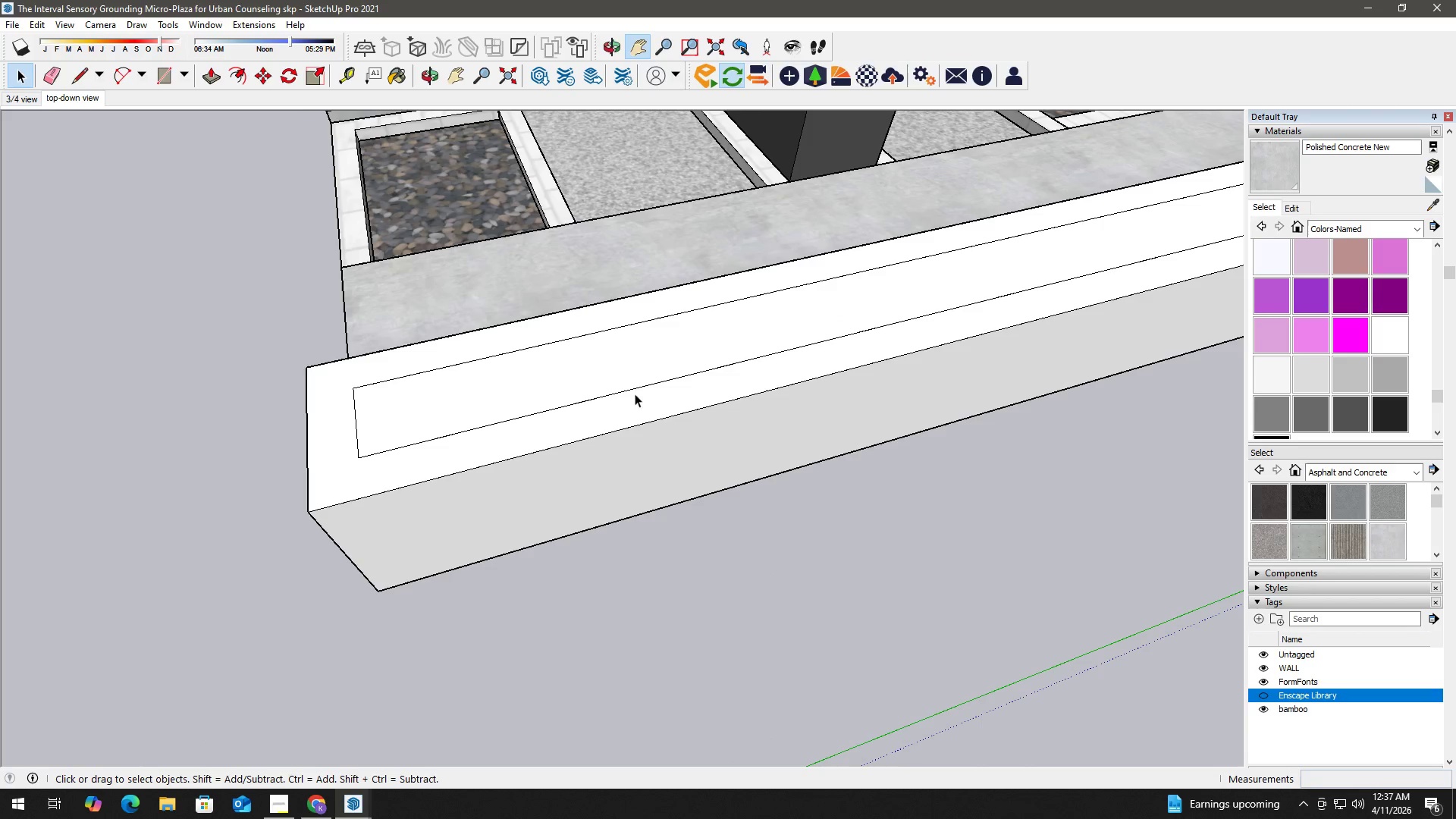 
double_click([648, 353])
 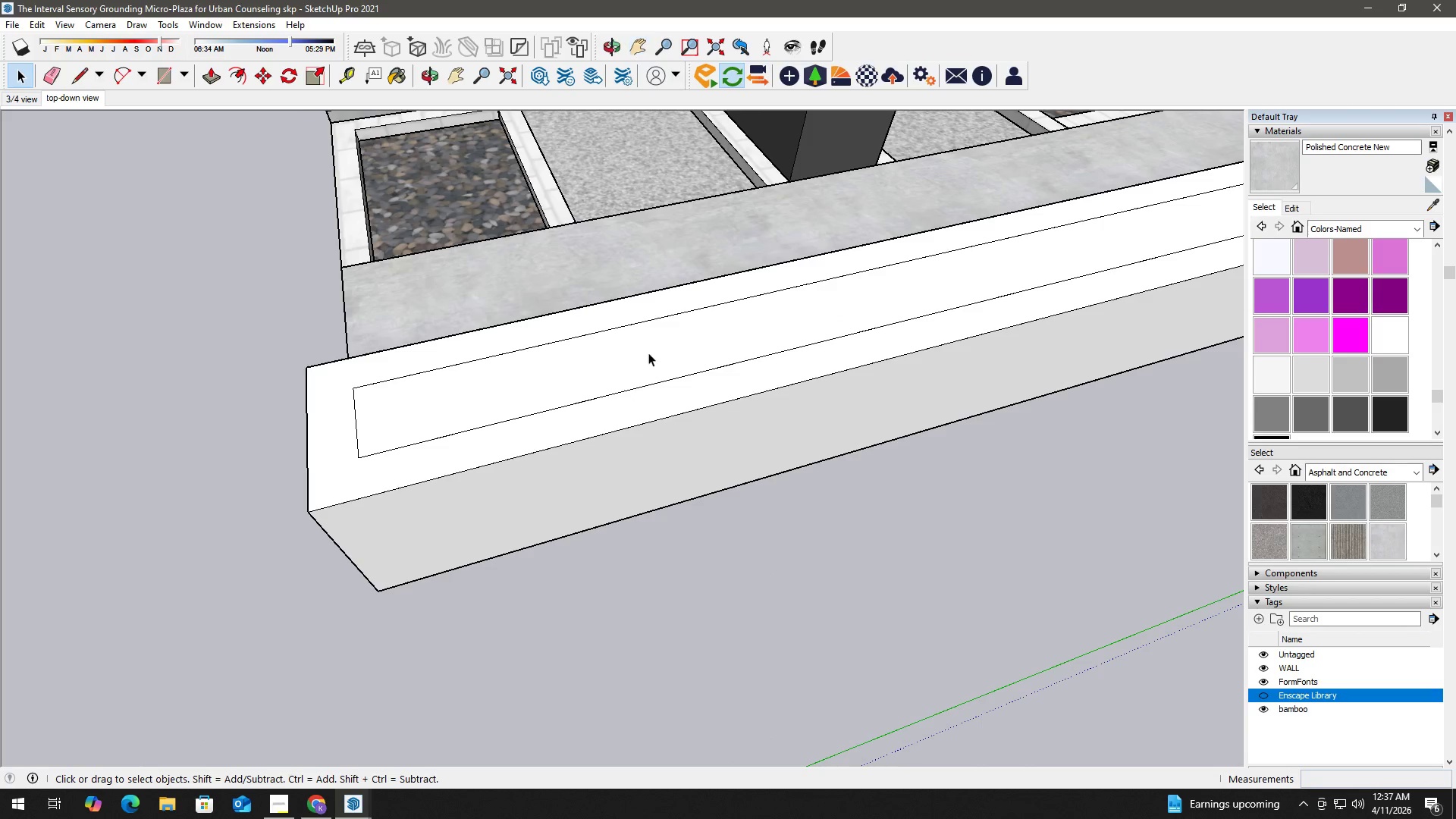 
triple_click([648, 353])
 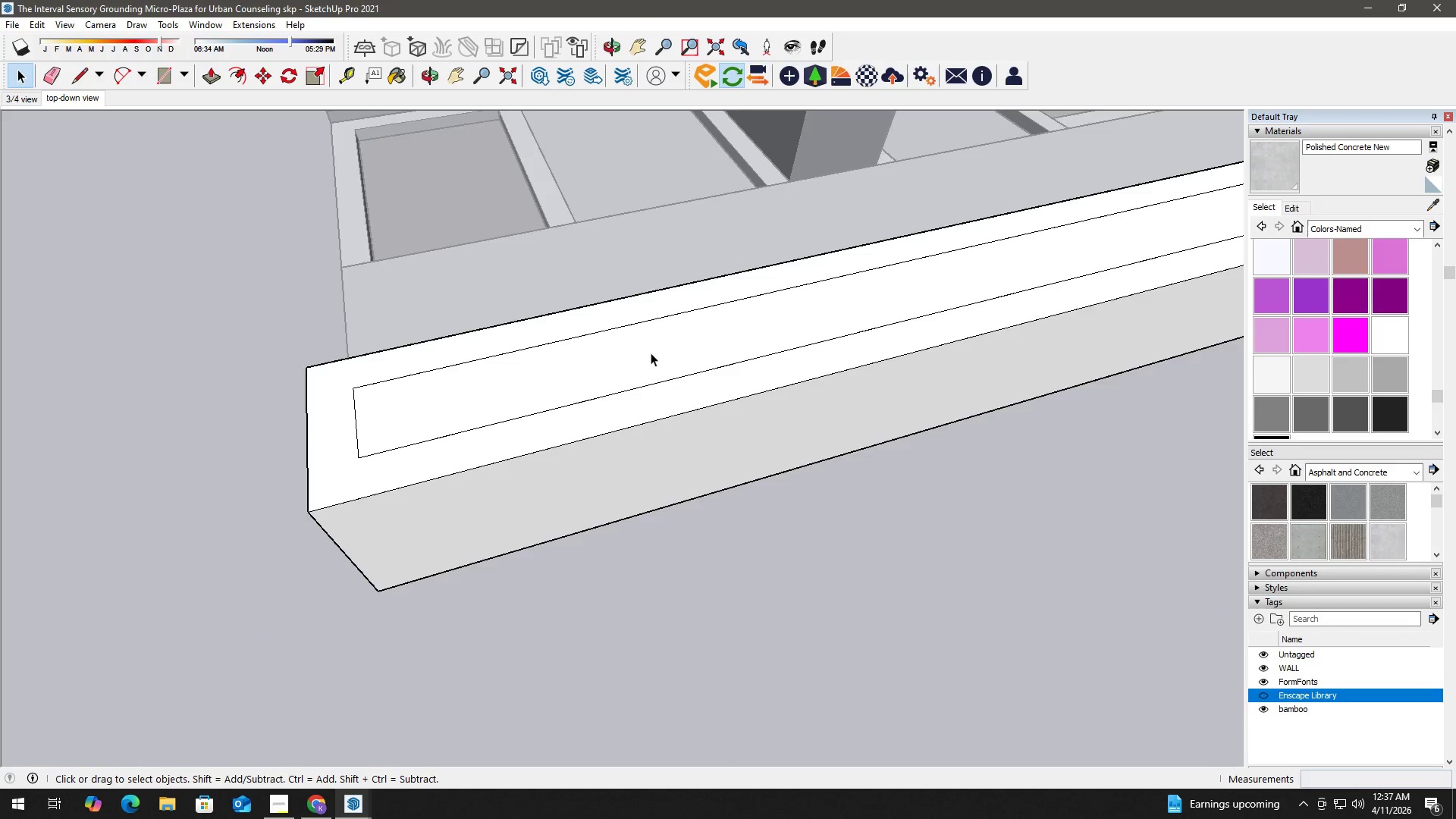 
left_click([657, 347])
 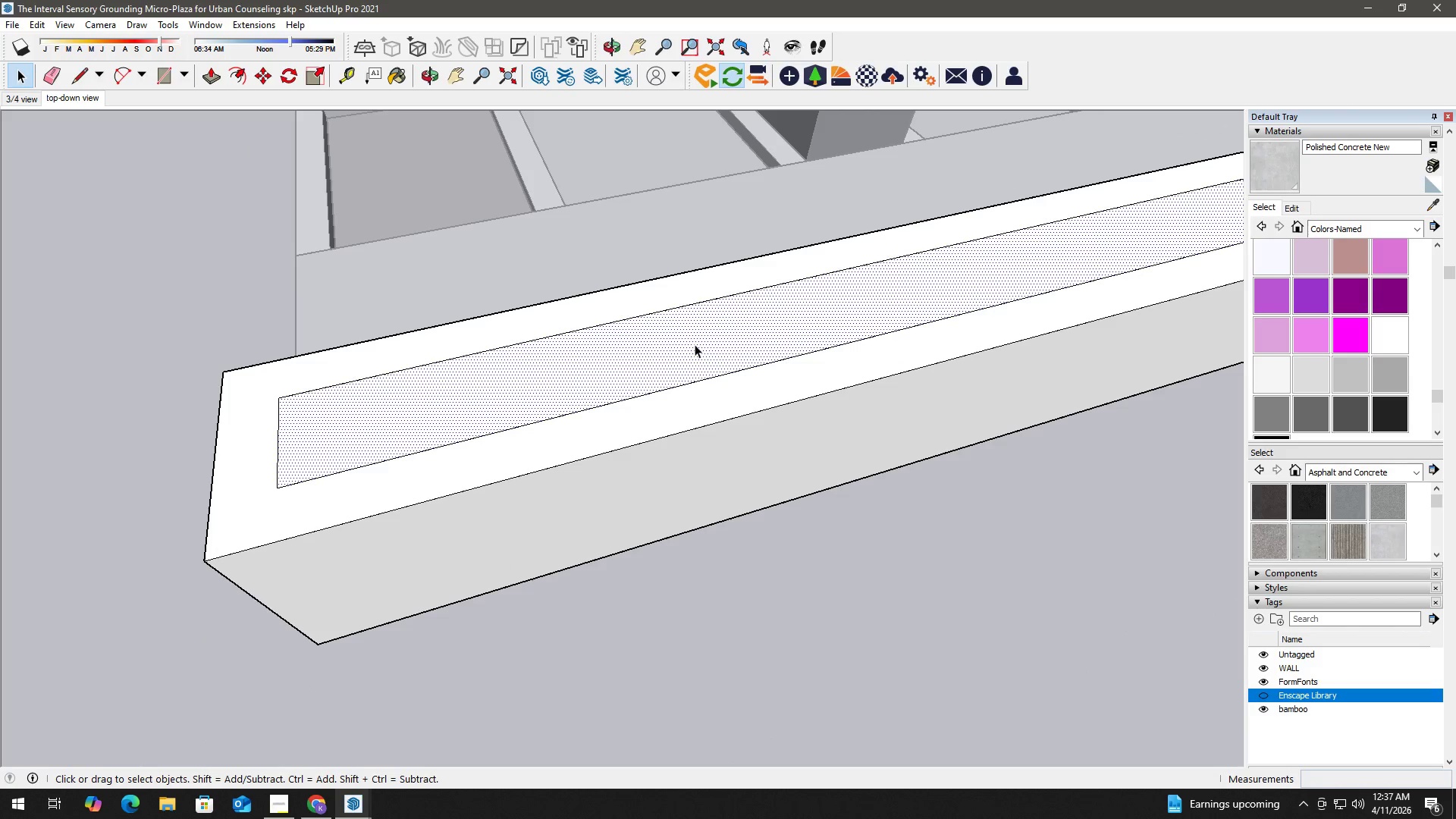 
scroll: coordinate [654, 349], scroll_direction: up, amount: 2.0
 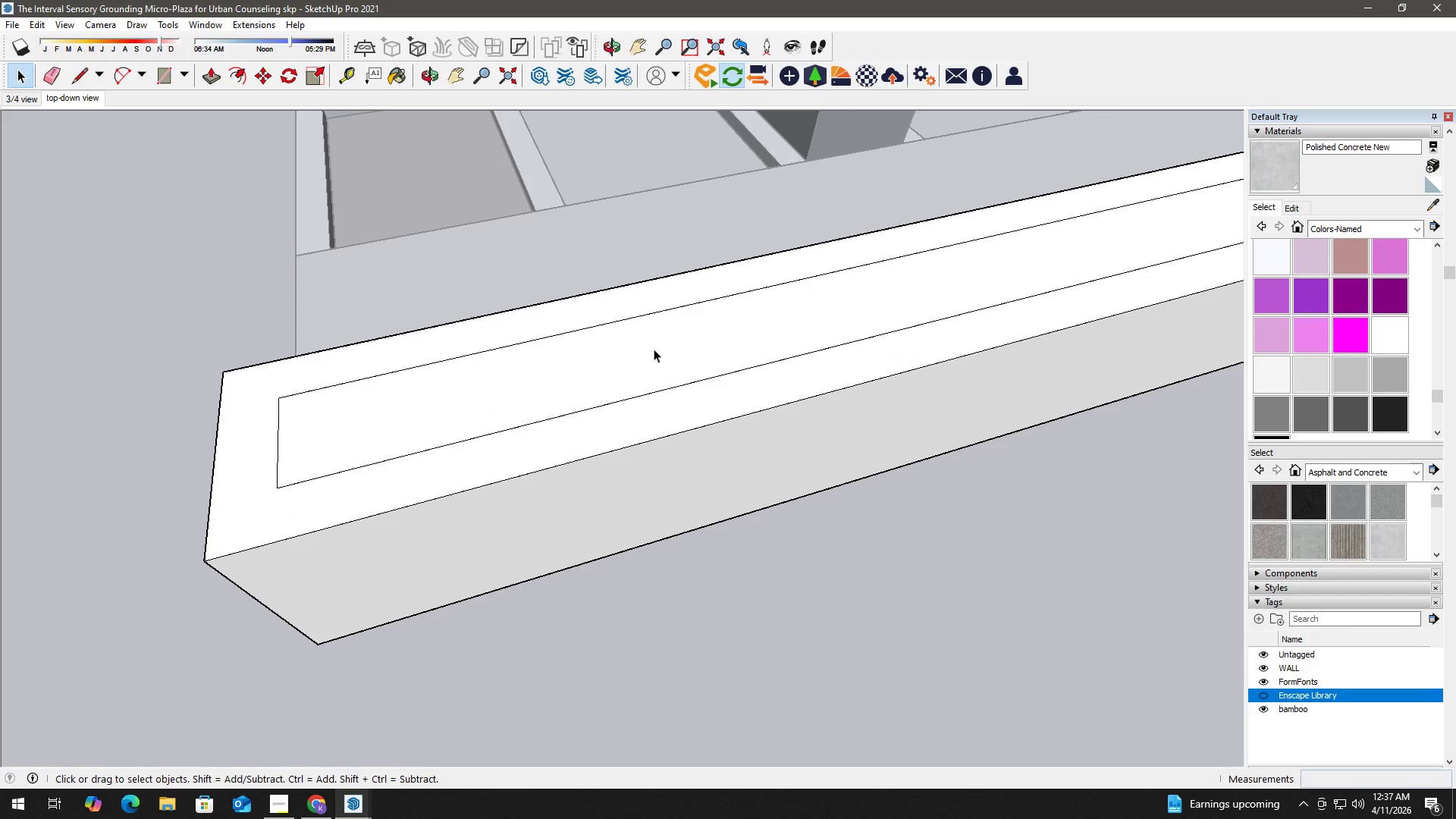 
key(P)
 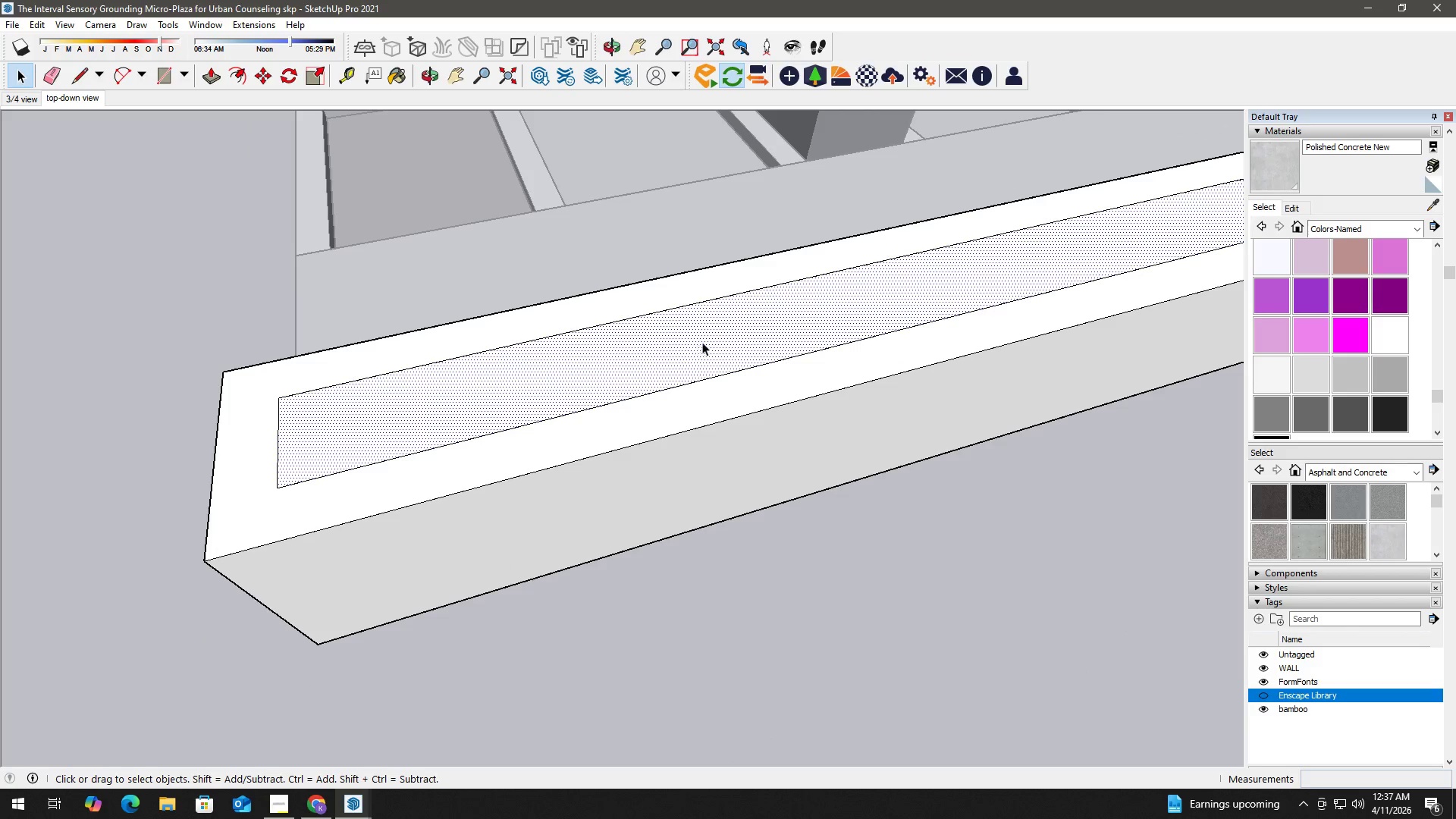 
left_click([704, 340])
 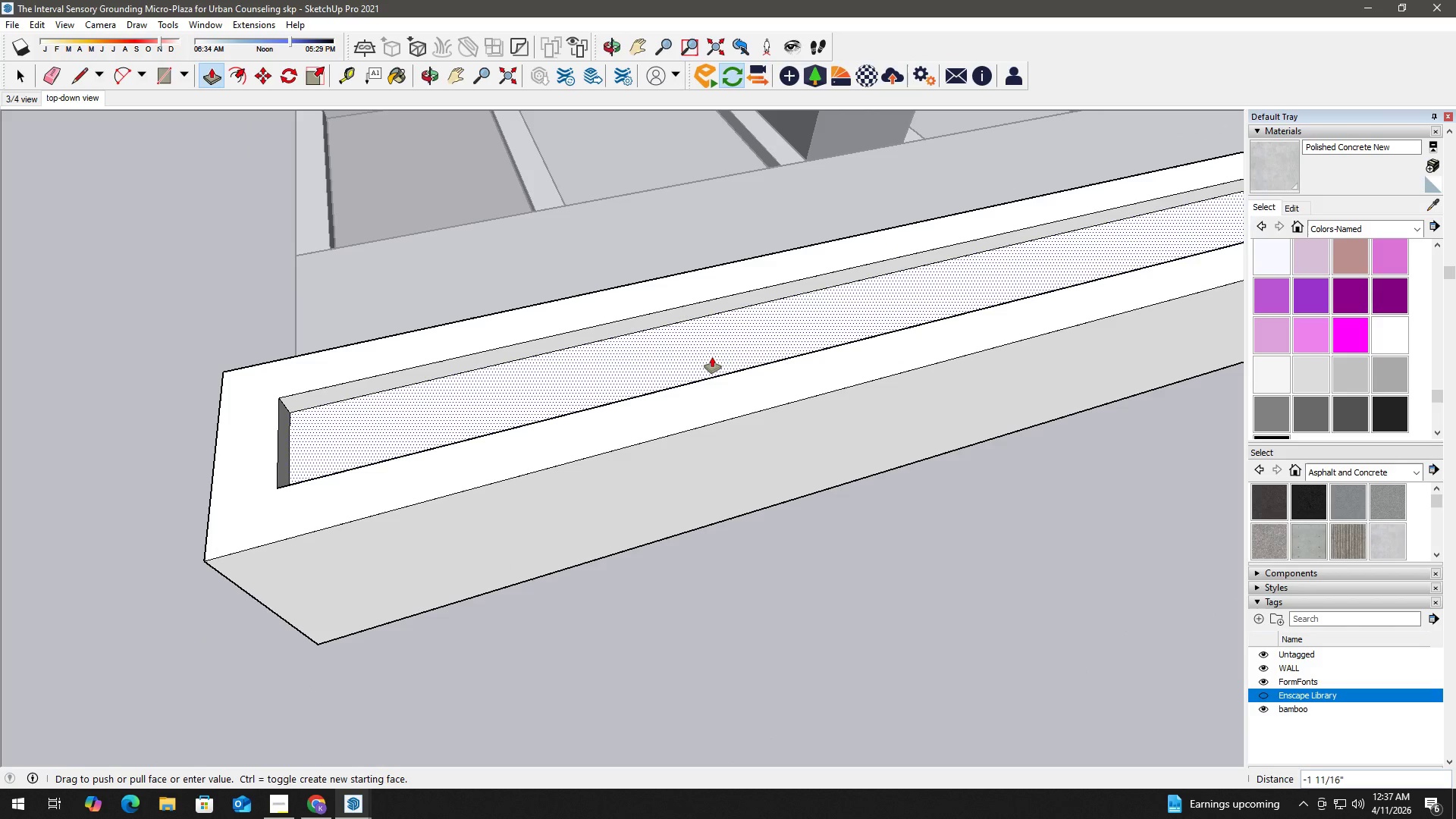 
key(Numpad4)
 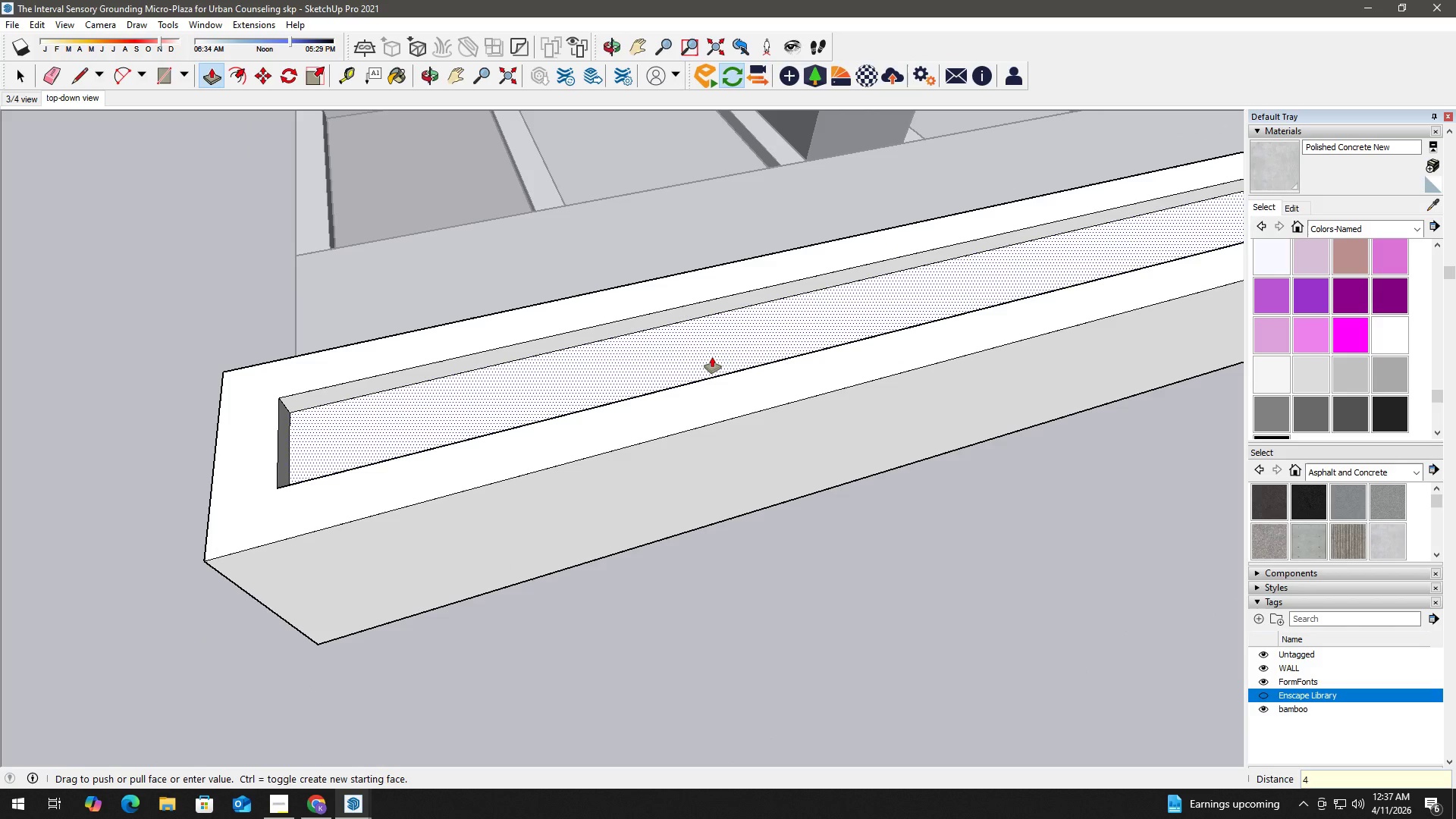 
key(Backspace)
 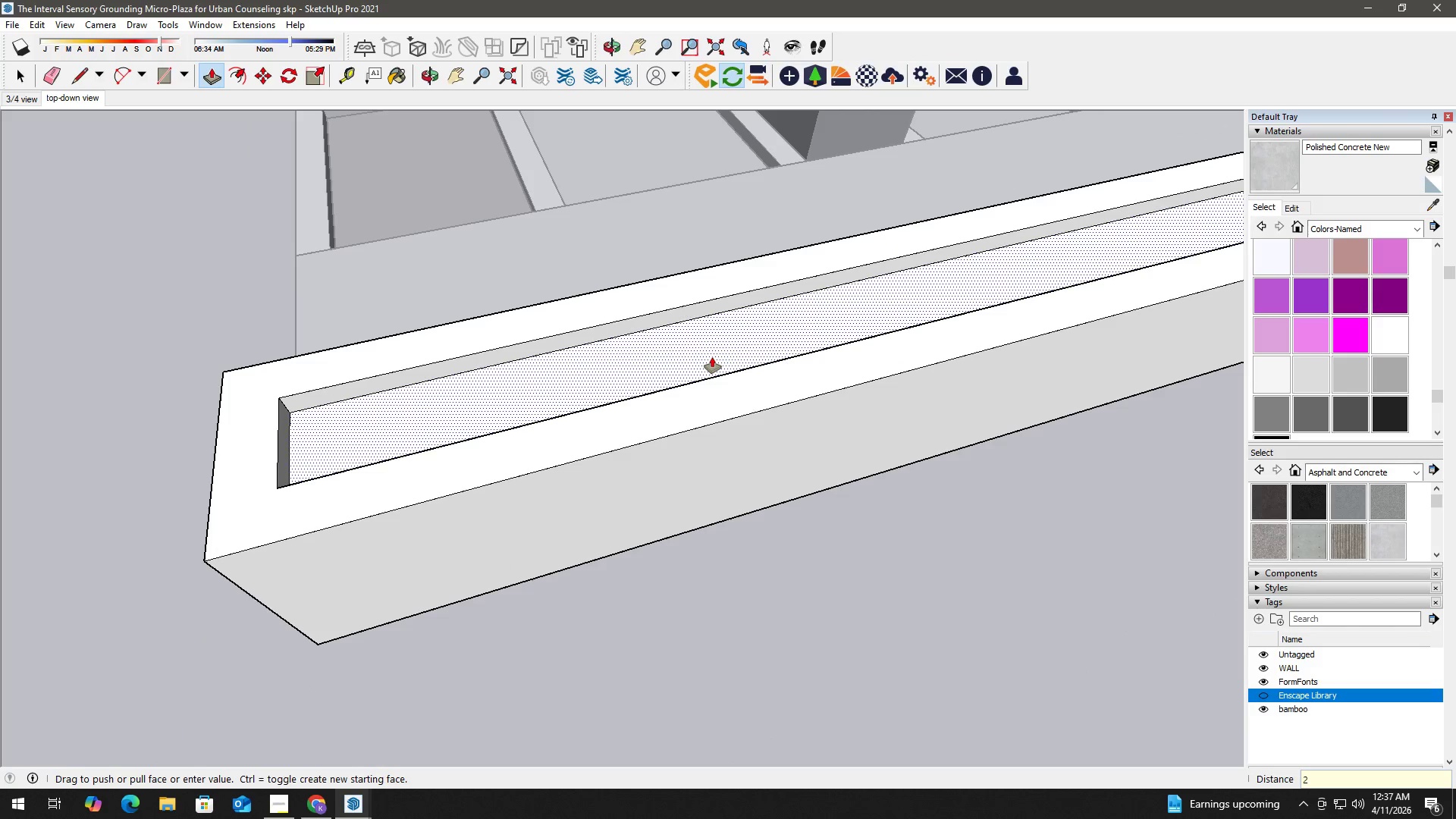 
key(2)
 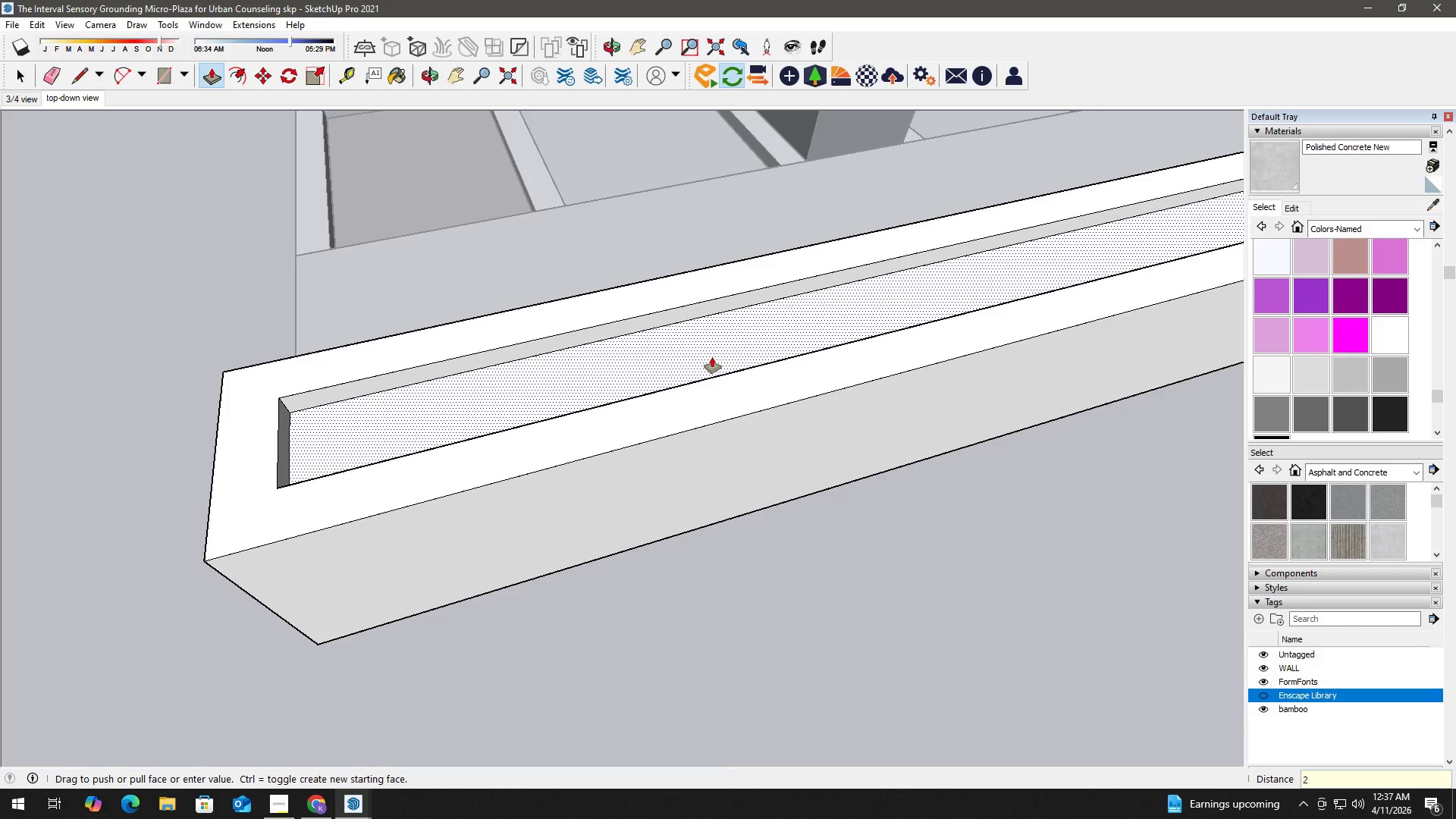 
key(Shift+ShiftLeft)
 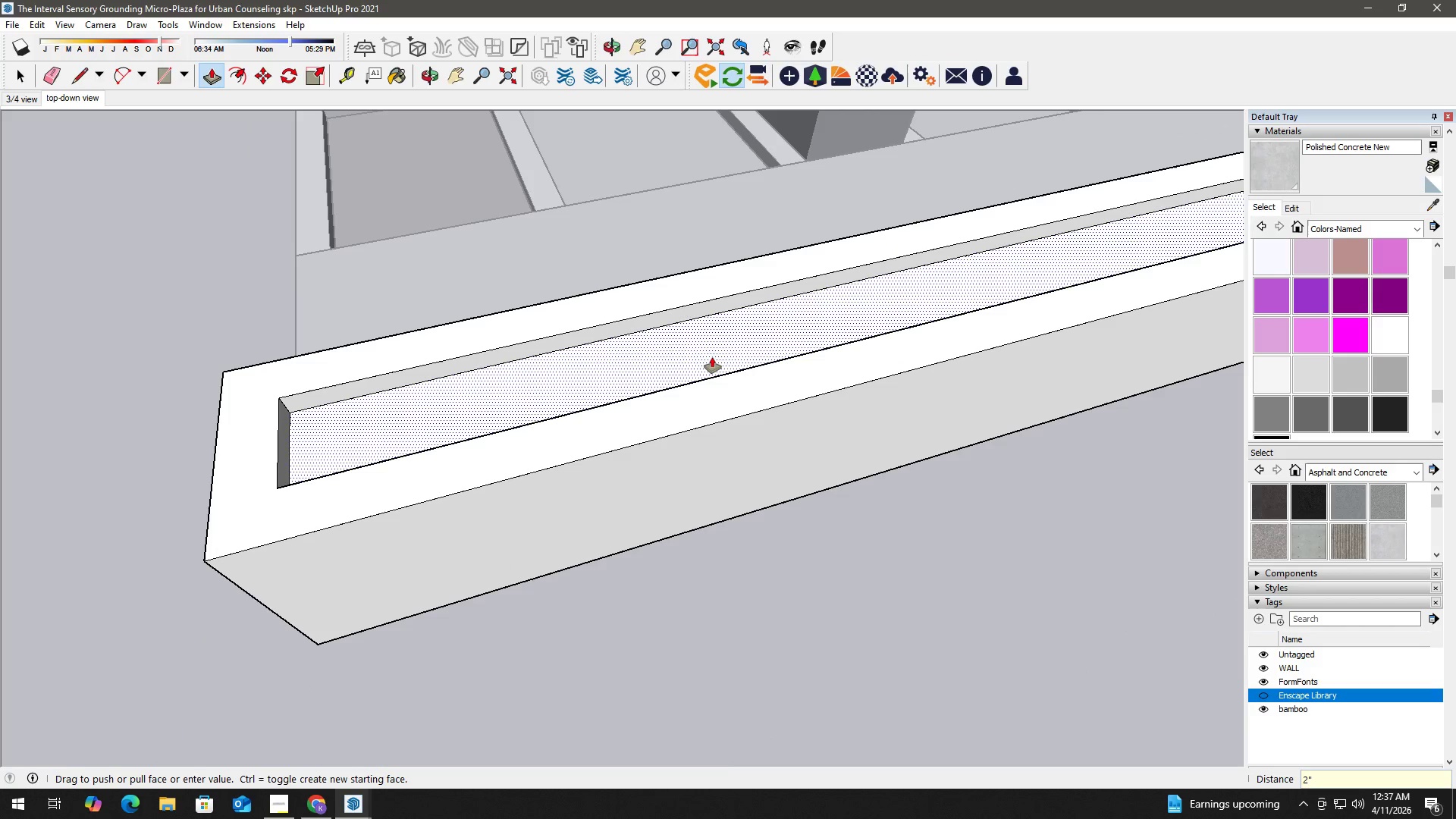 
key(Shift+Quote)
 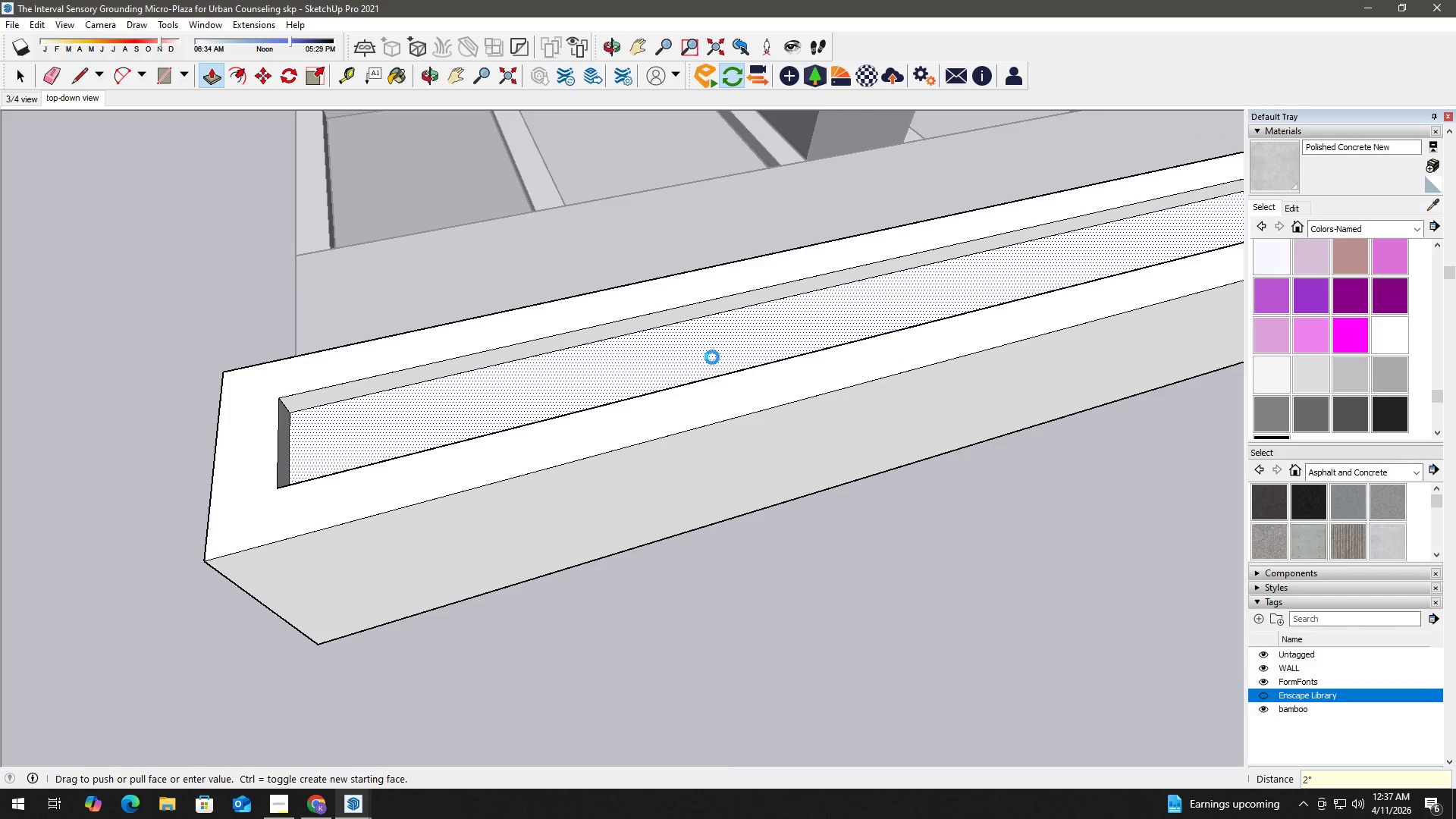 
key(Enter)
 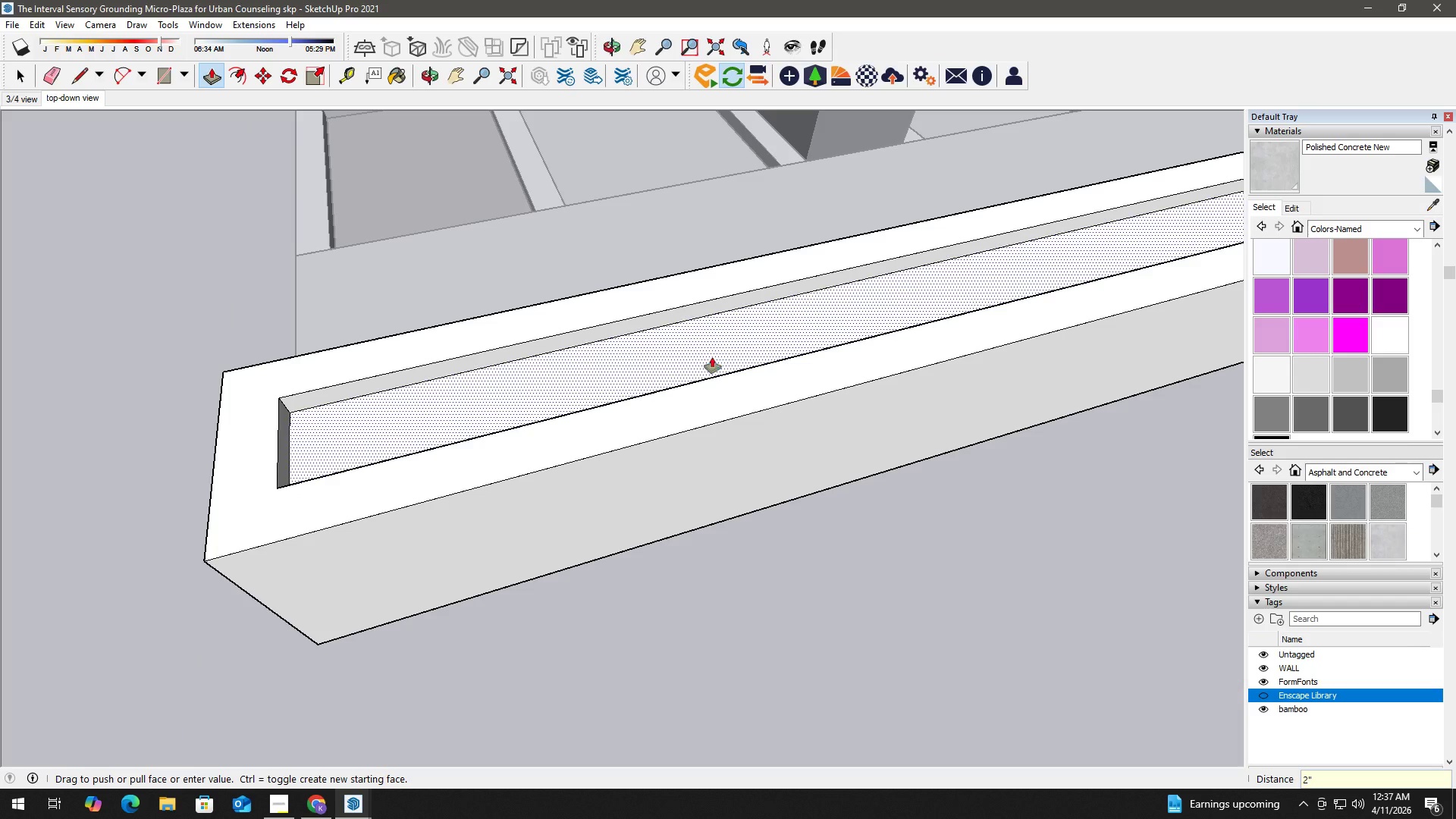 
key(Space)
 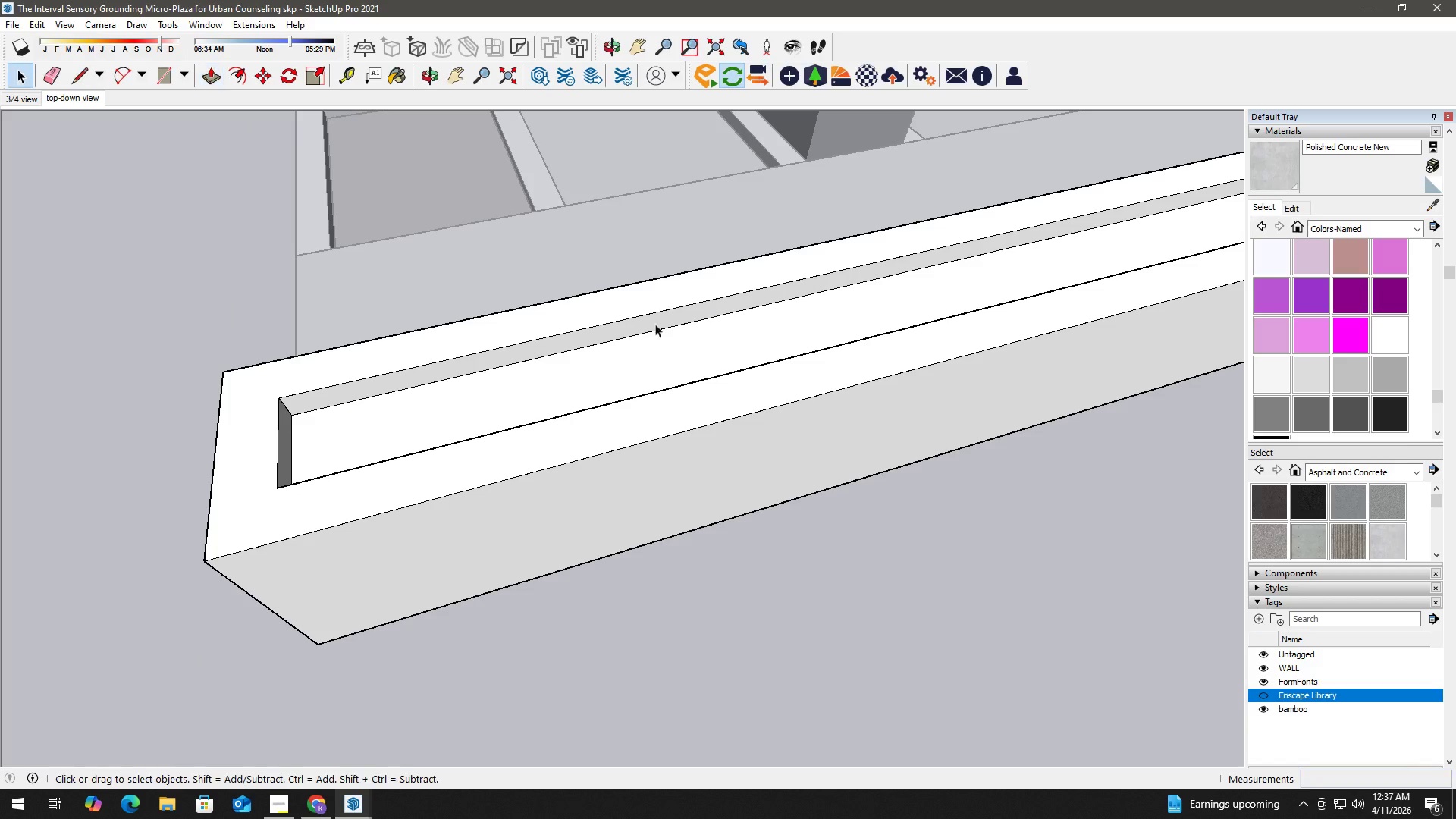 
key(H)
 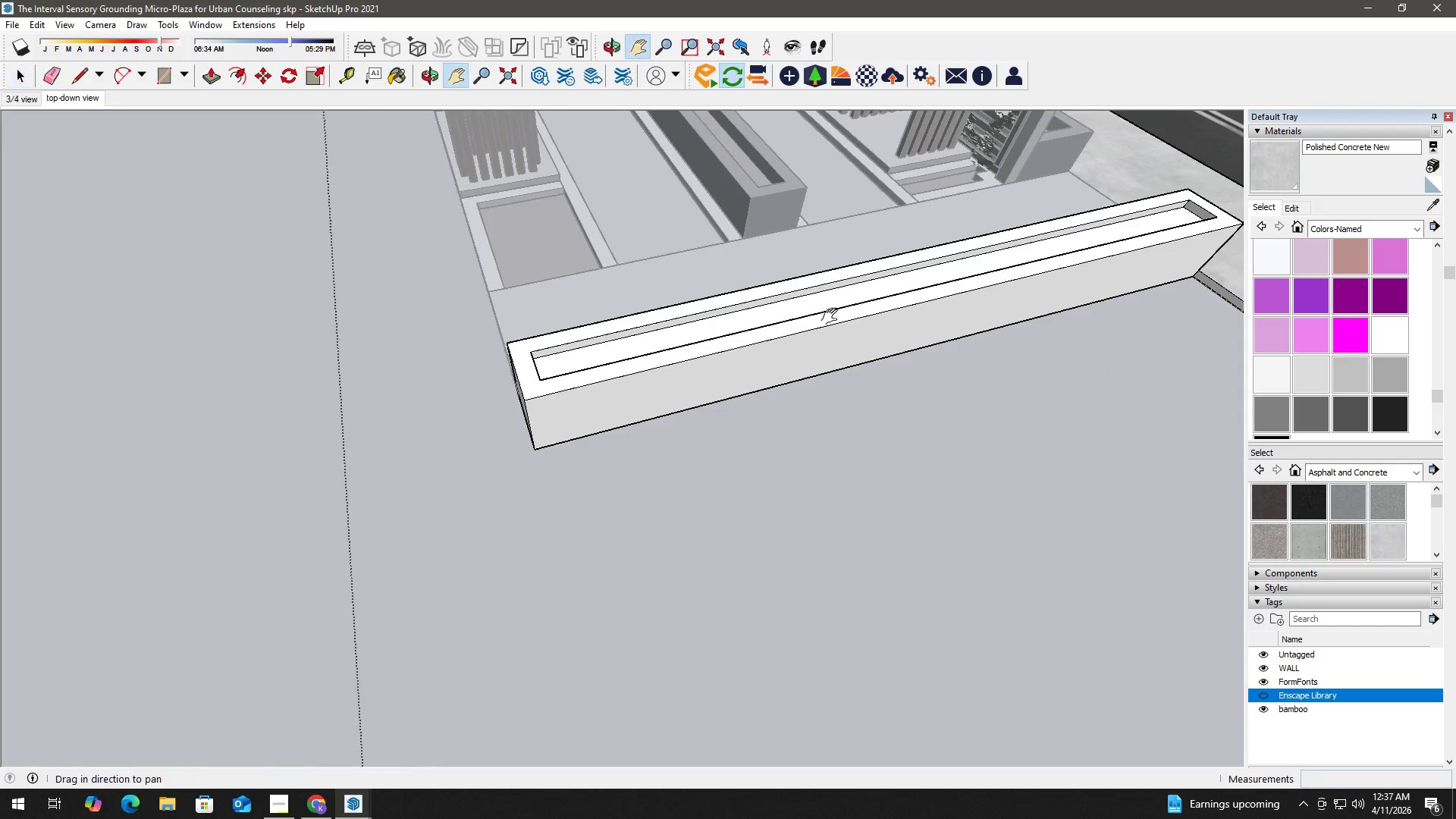 
left_click_drag(start_coordinate=[871, 302], to_coordinate=[560, 396])
 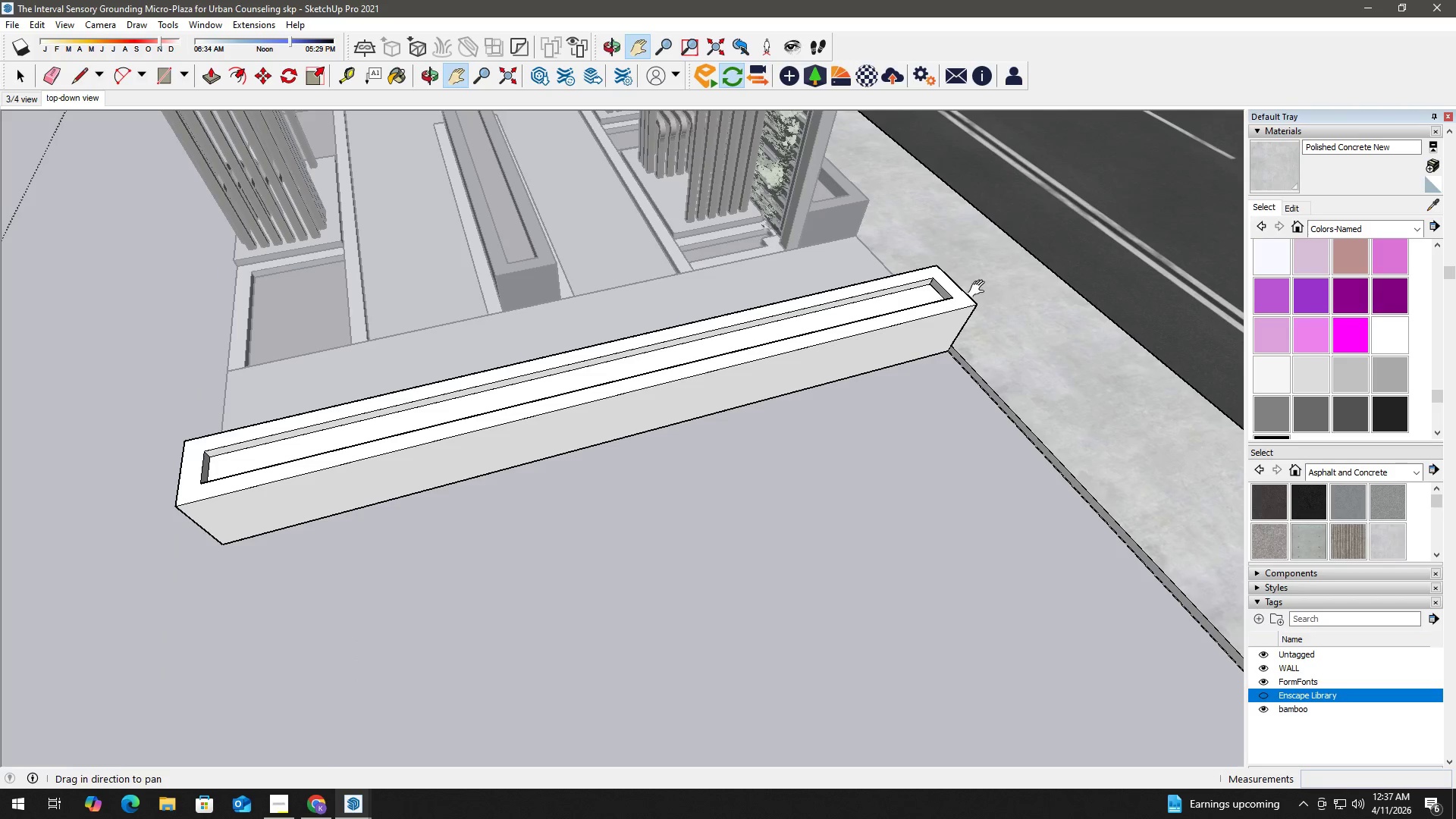 
scroll: coordinate [701, 326], scroll_direction: down, amount: 10.0
 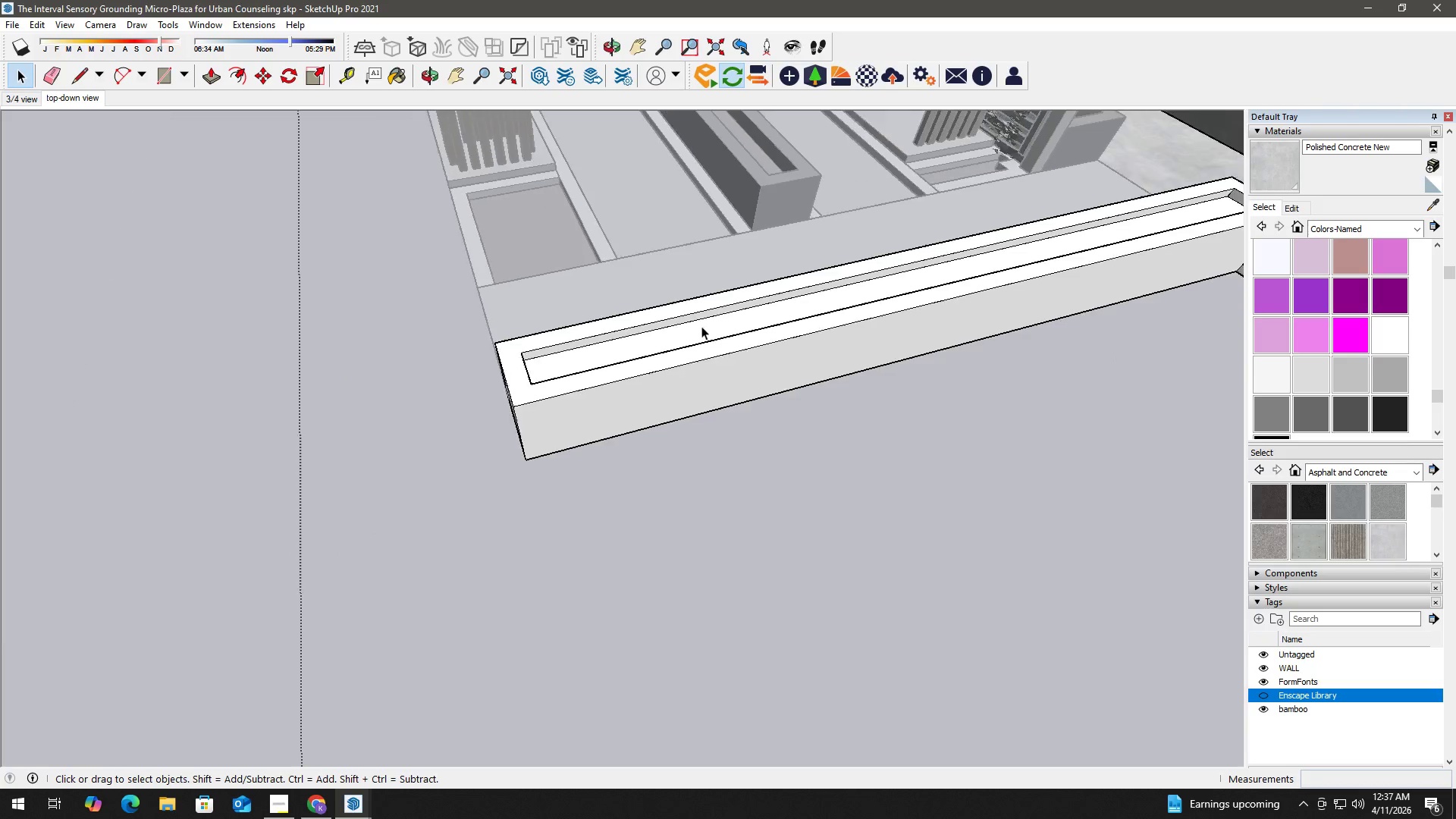 
key(Space)
 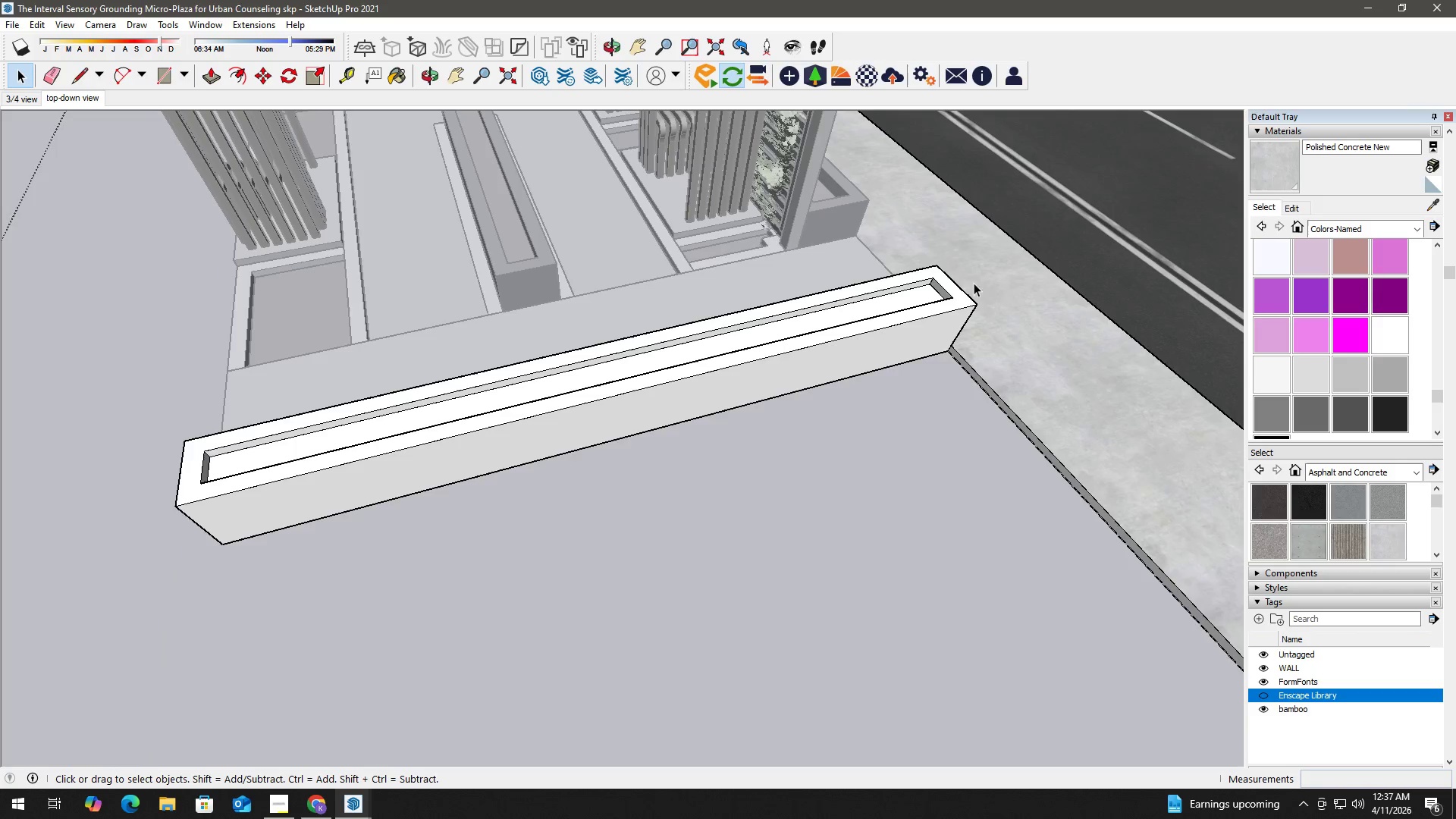 
scroll: coordinate [966, 278], scroll_direction: up, amount: 1.0
 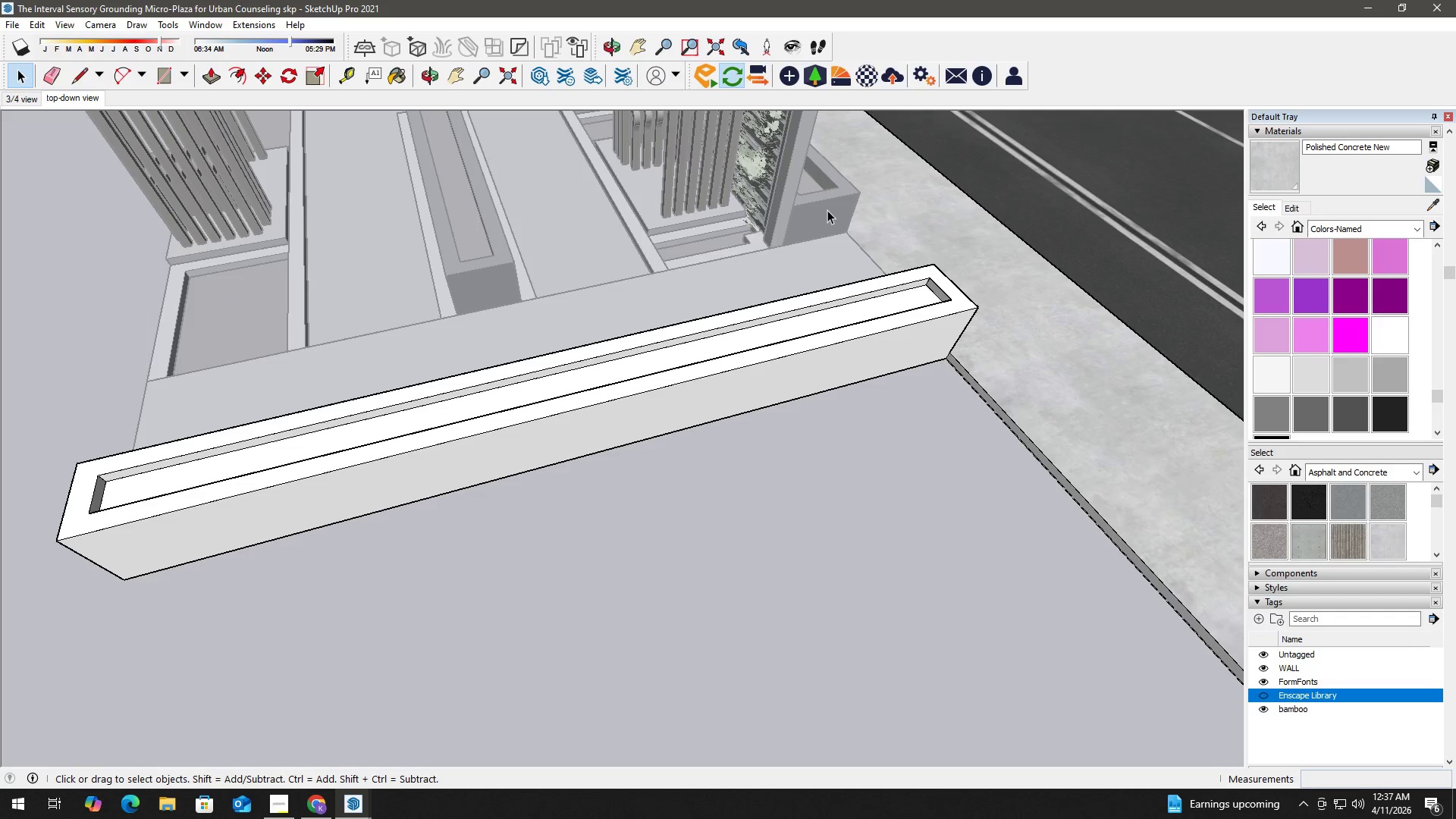 
key(B)
 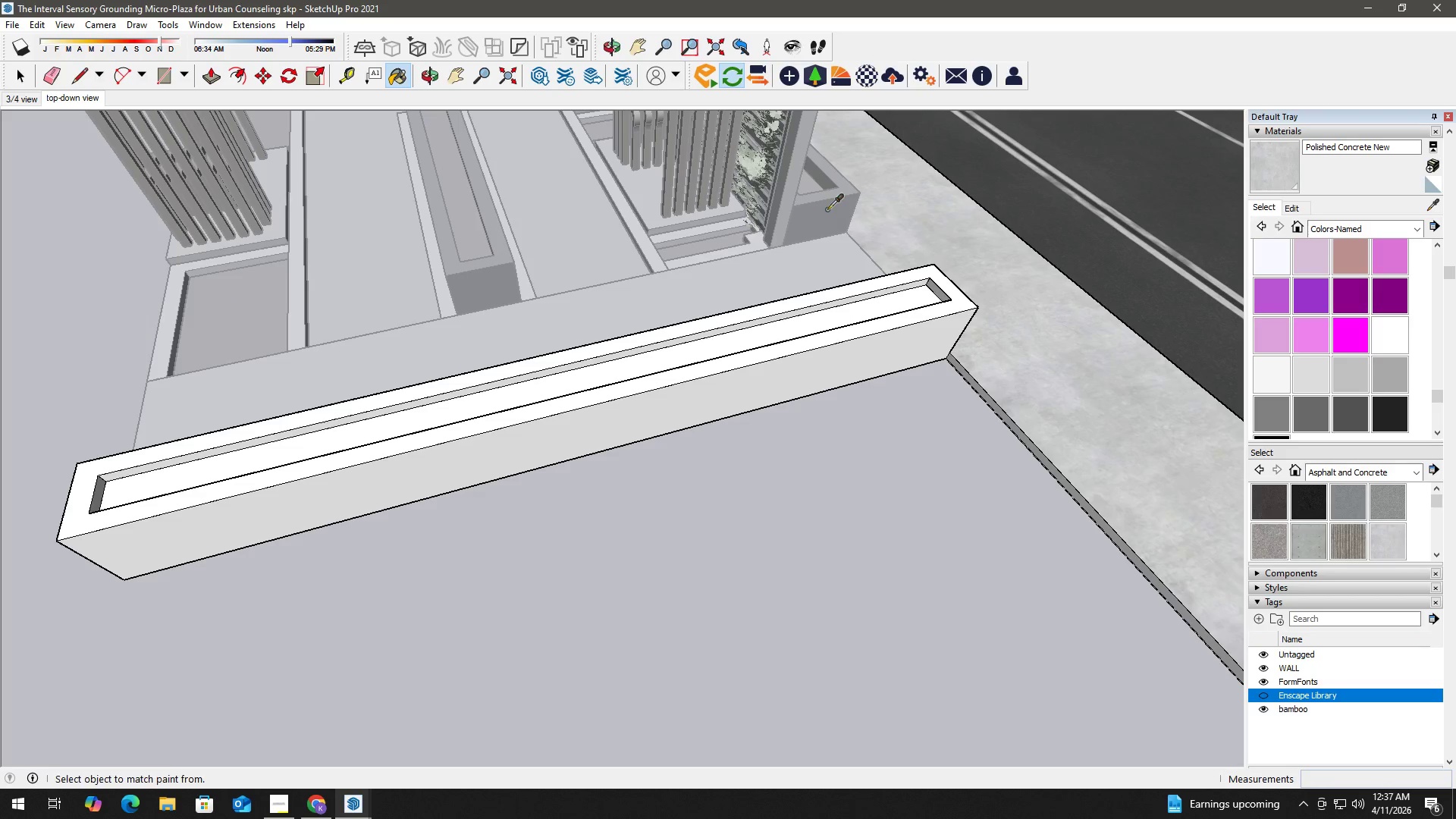 
hold_key(key=AltLeft, duration=0.38)
left_click([828, 209])
 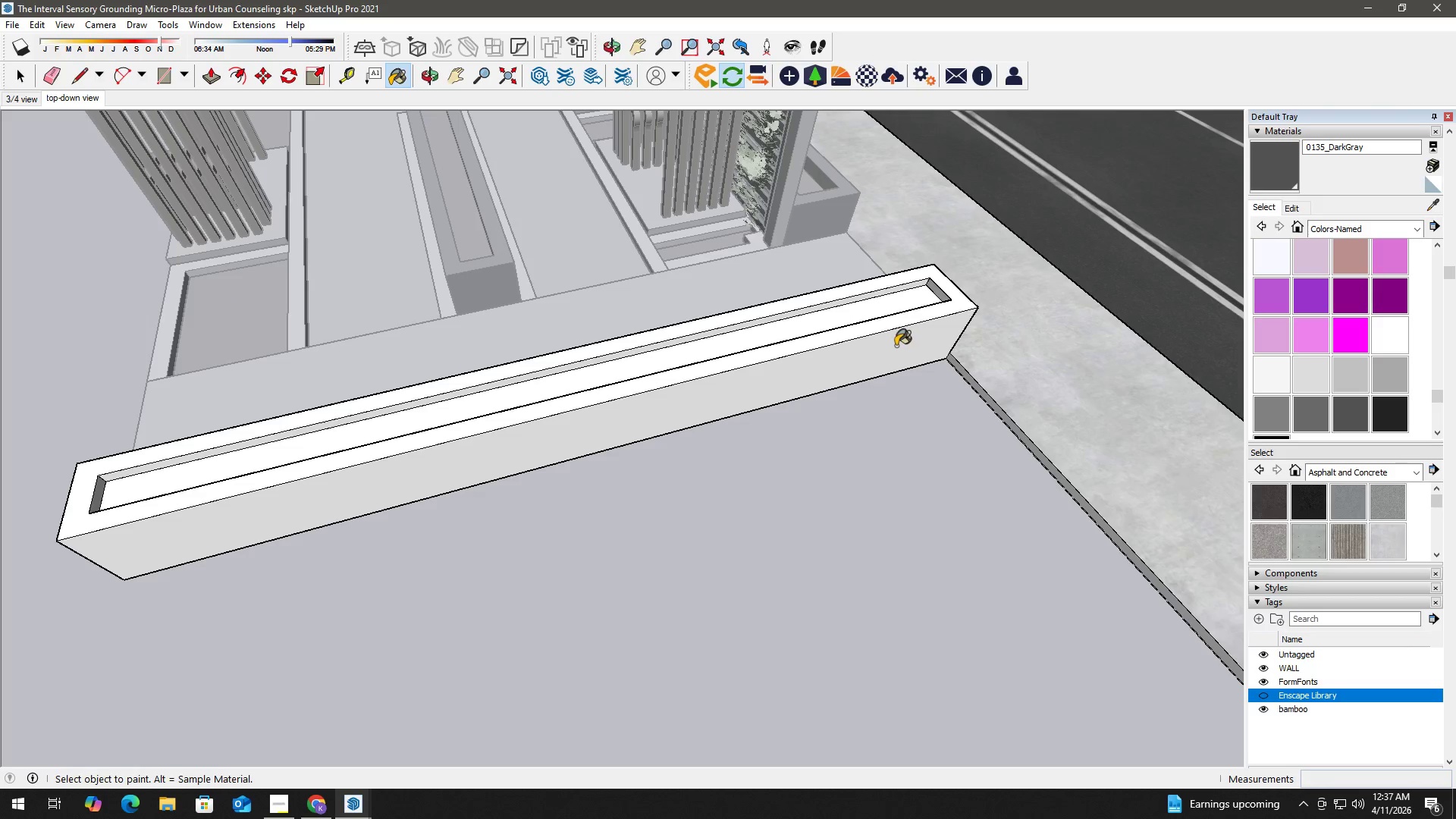 
double_click([895, 340])
 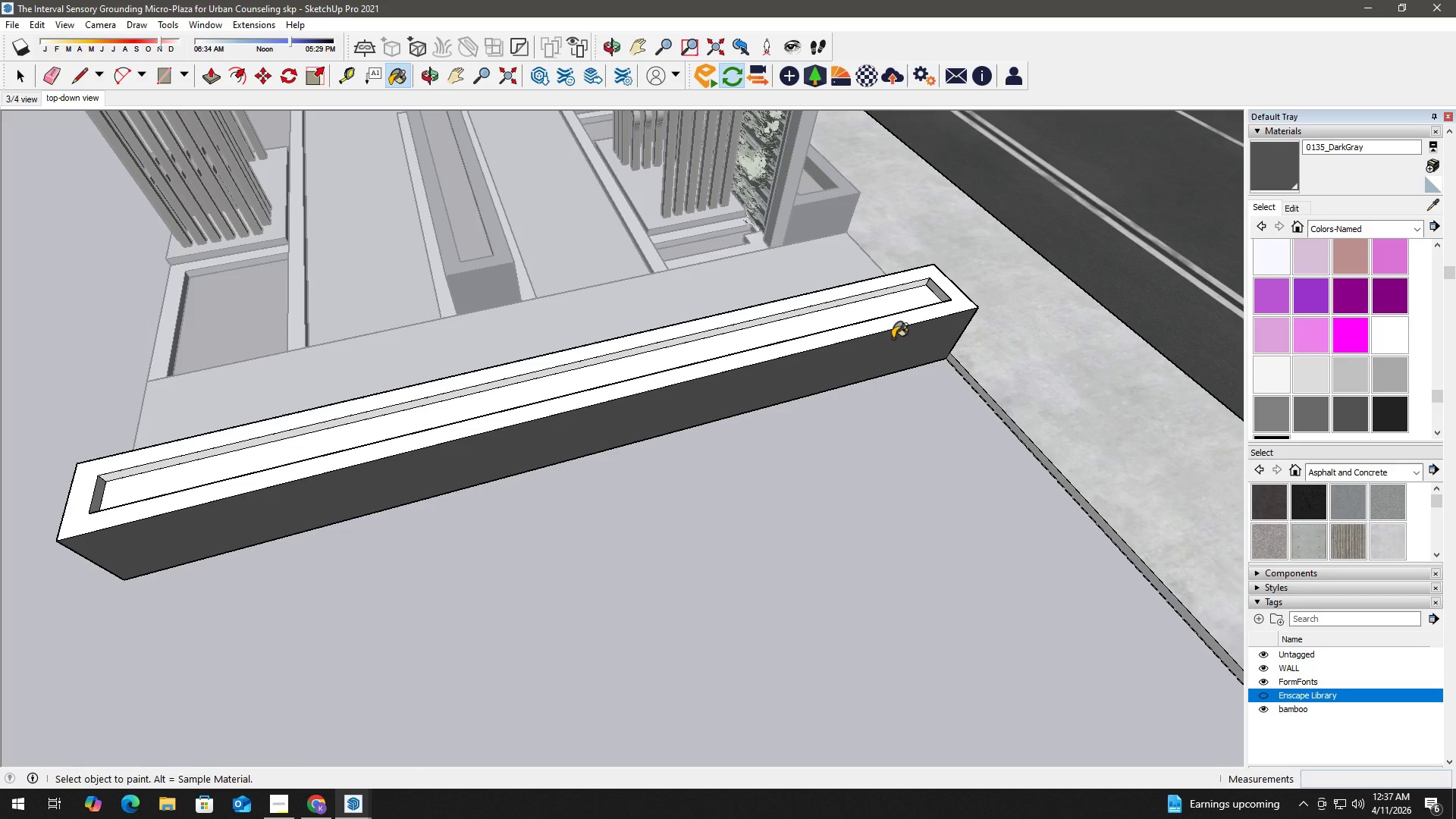 
key(Space)
 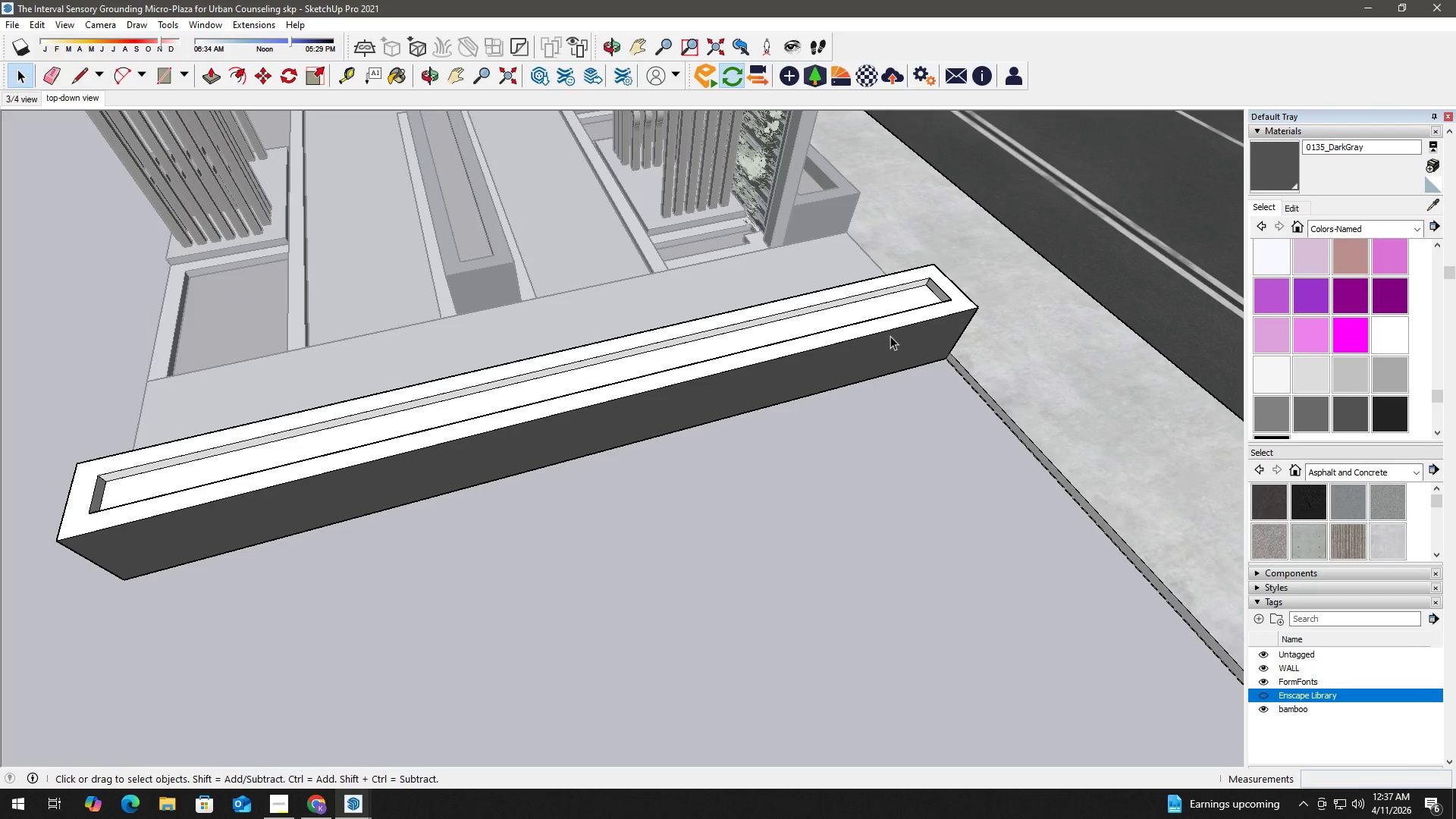 
double_click([890, 336])
 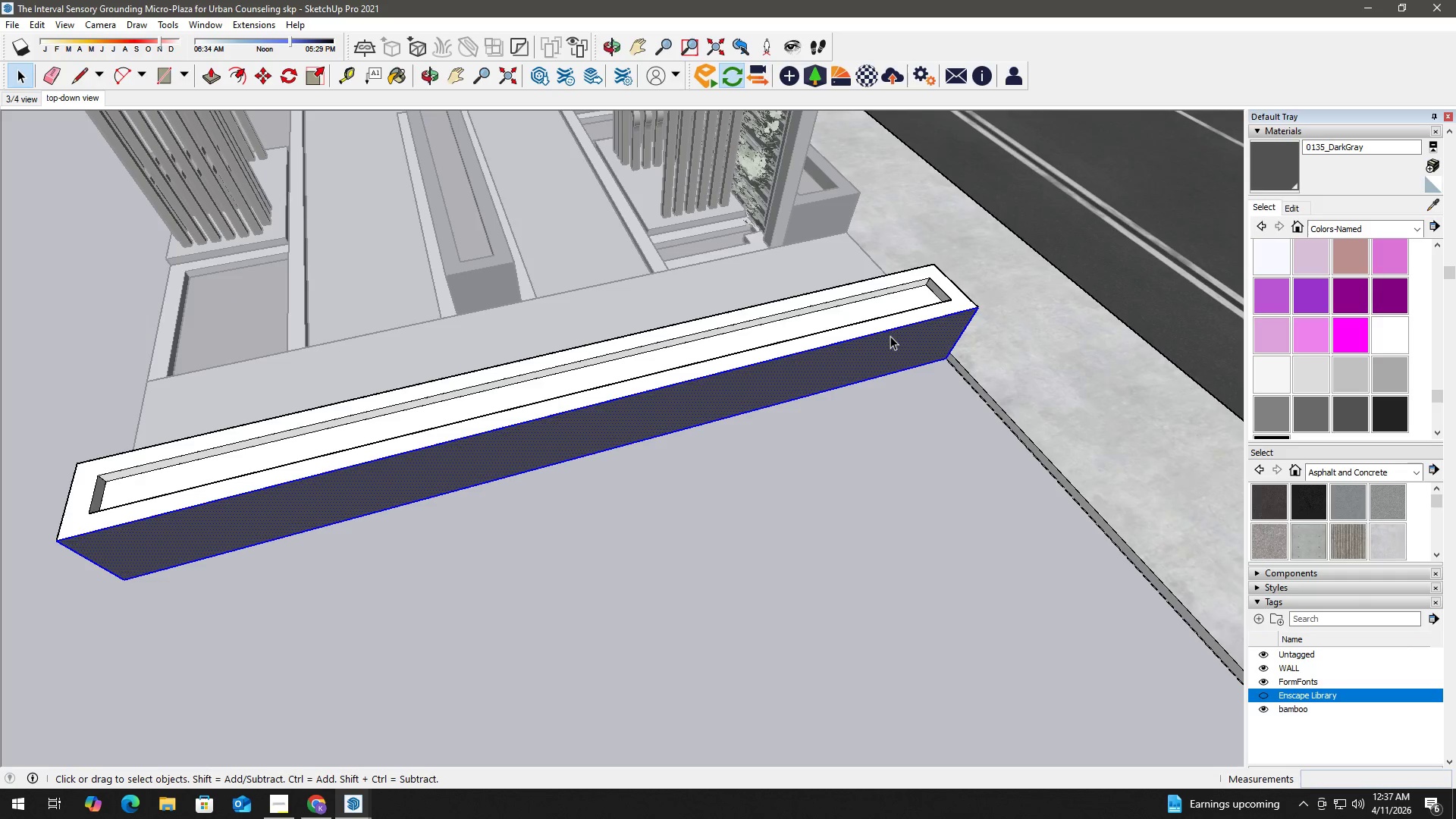 
triple_click([890, 336])
 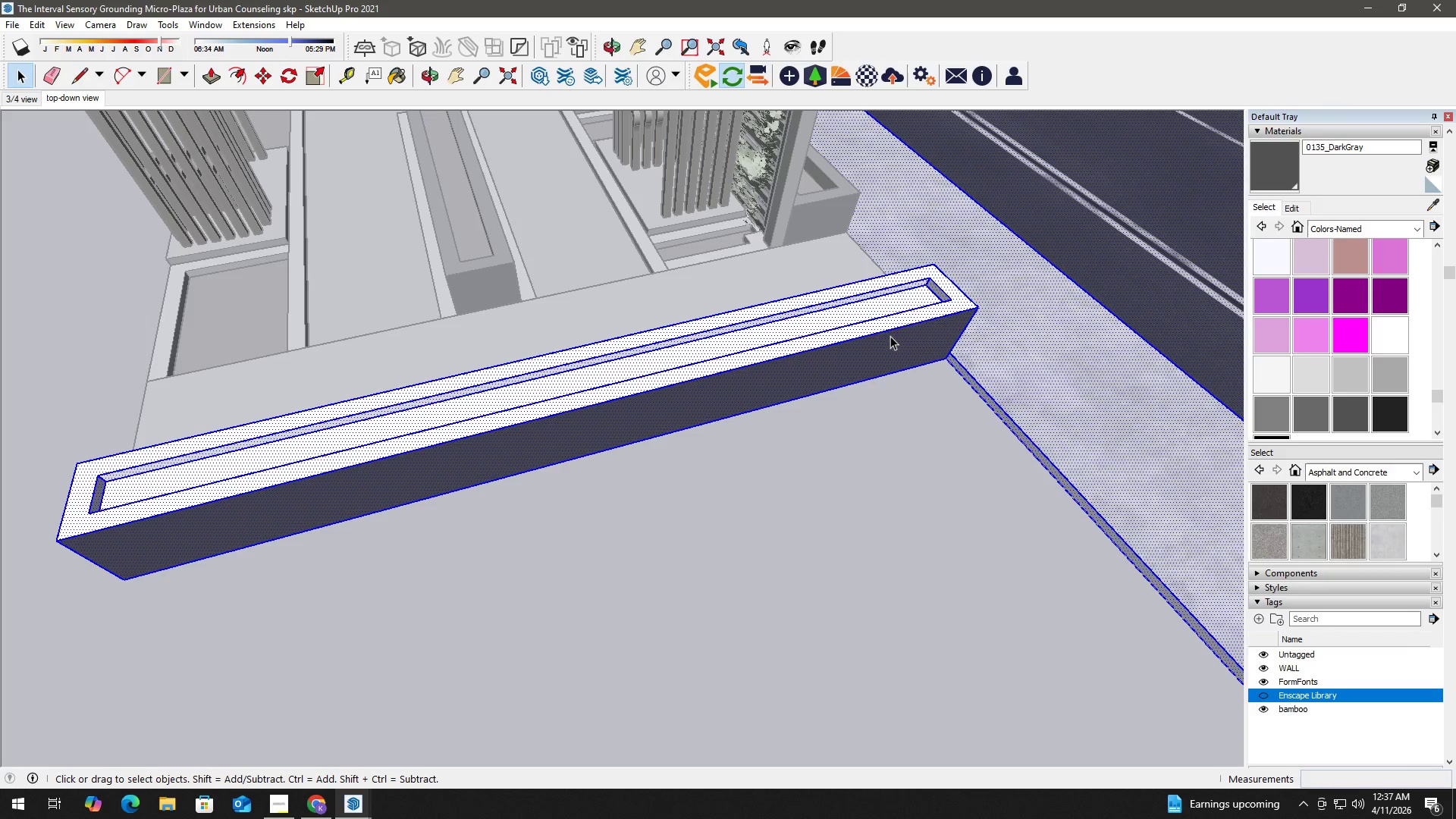 
triple_click([890, 336])
 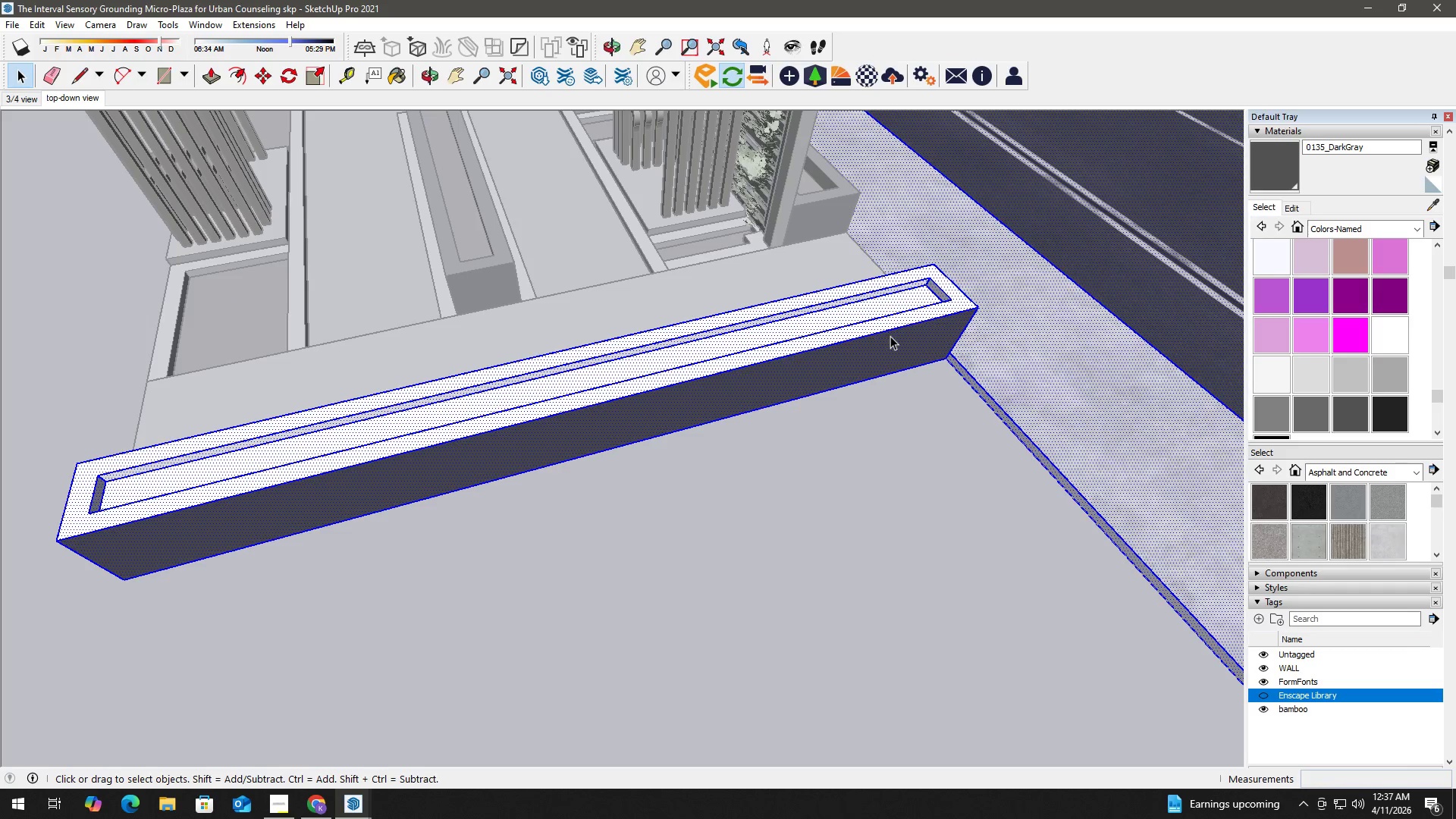 
key(B)
 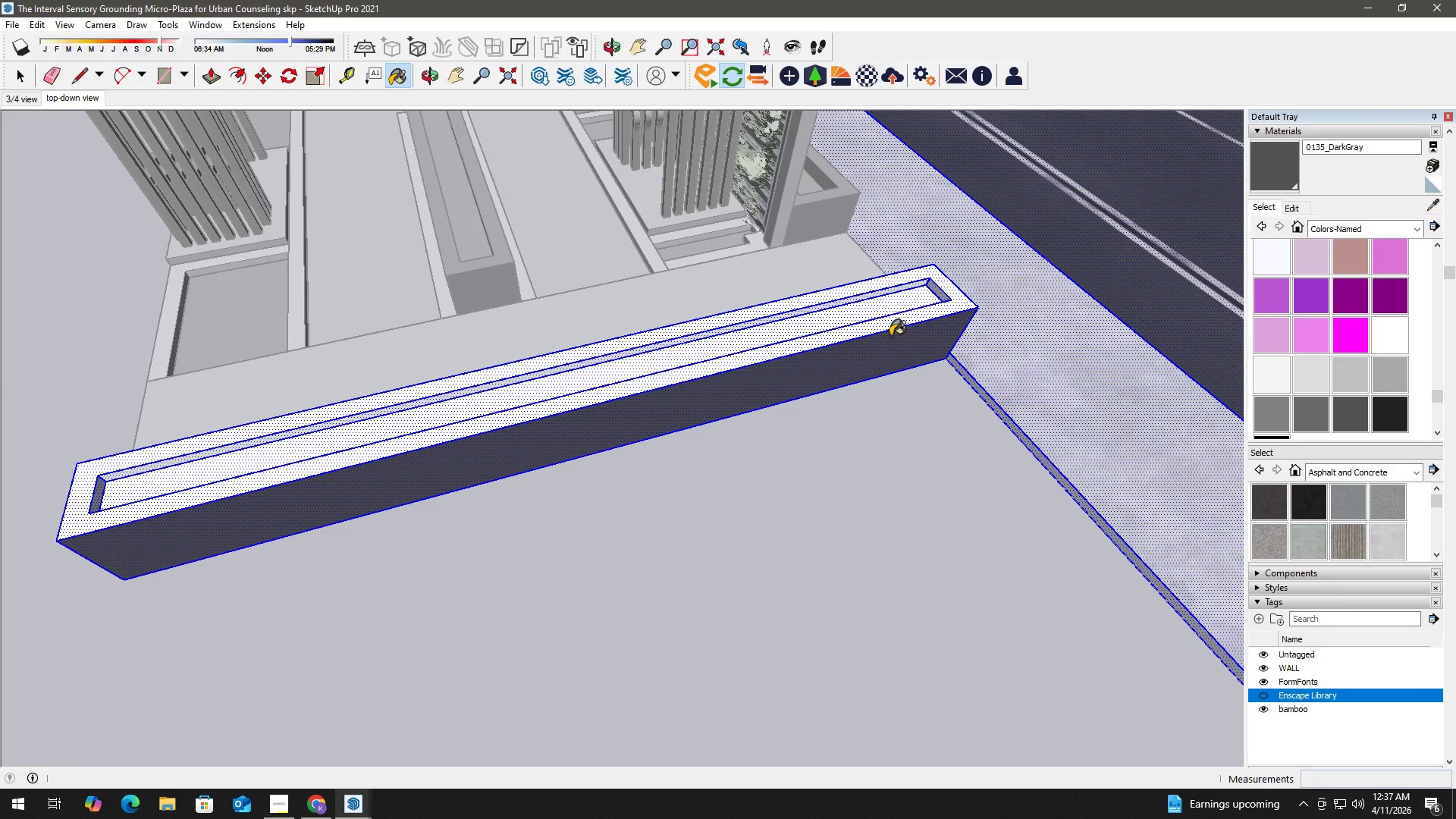 
key(Space)
 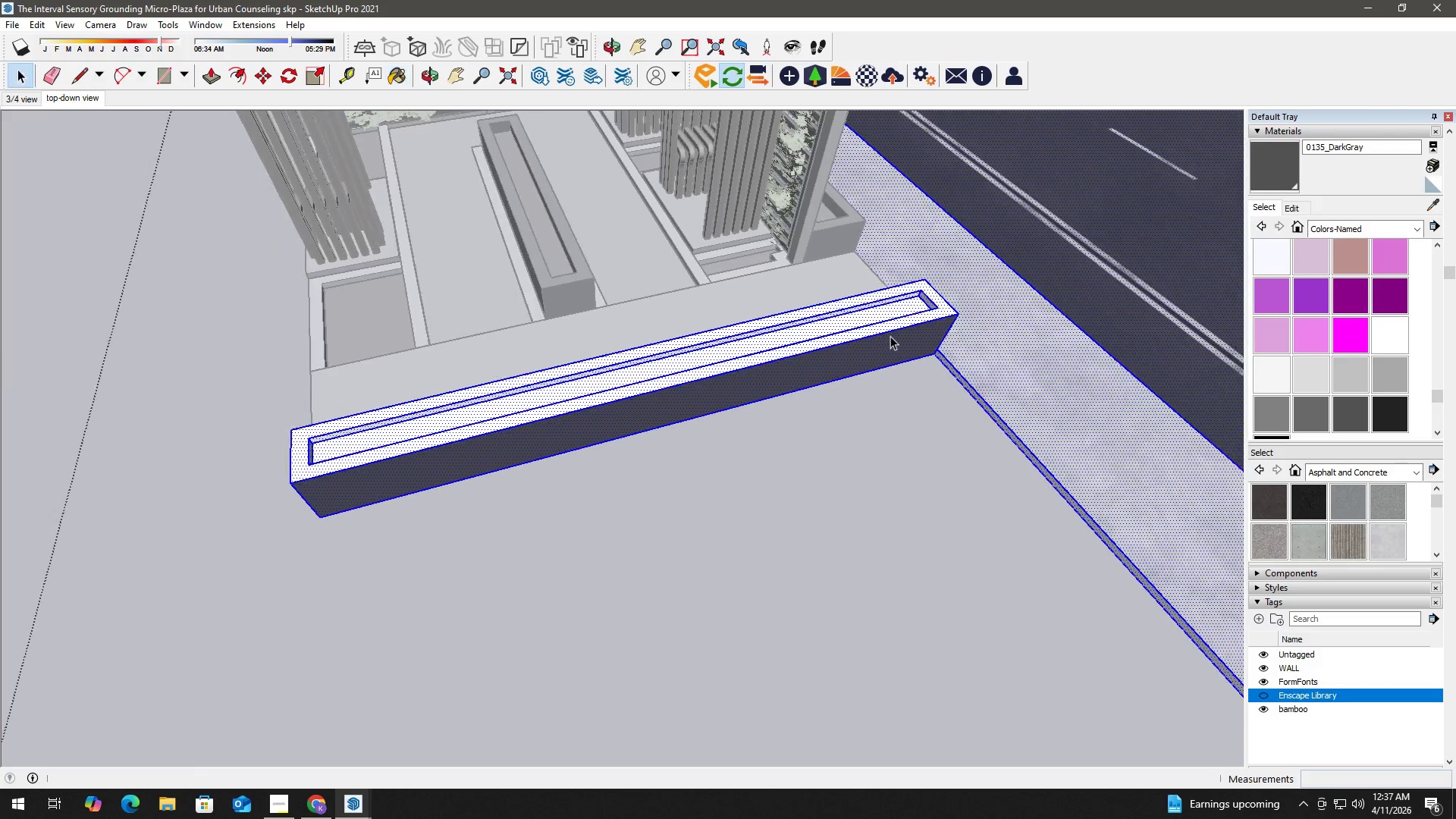 
scroll: coordinate [890, 337], scroll_direction: down, amount: 10.0
 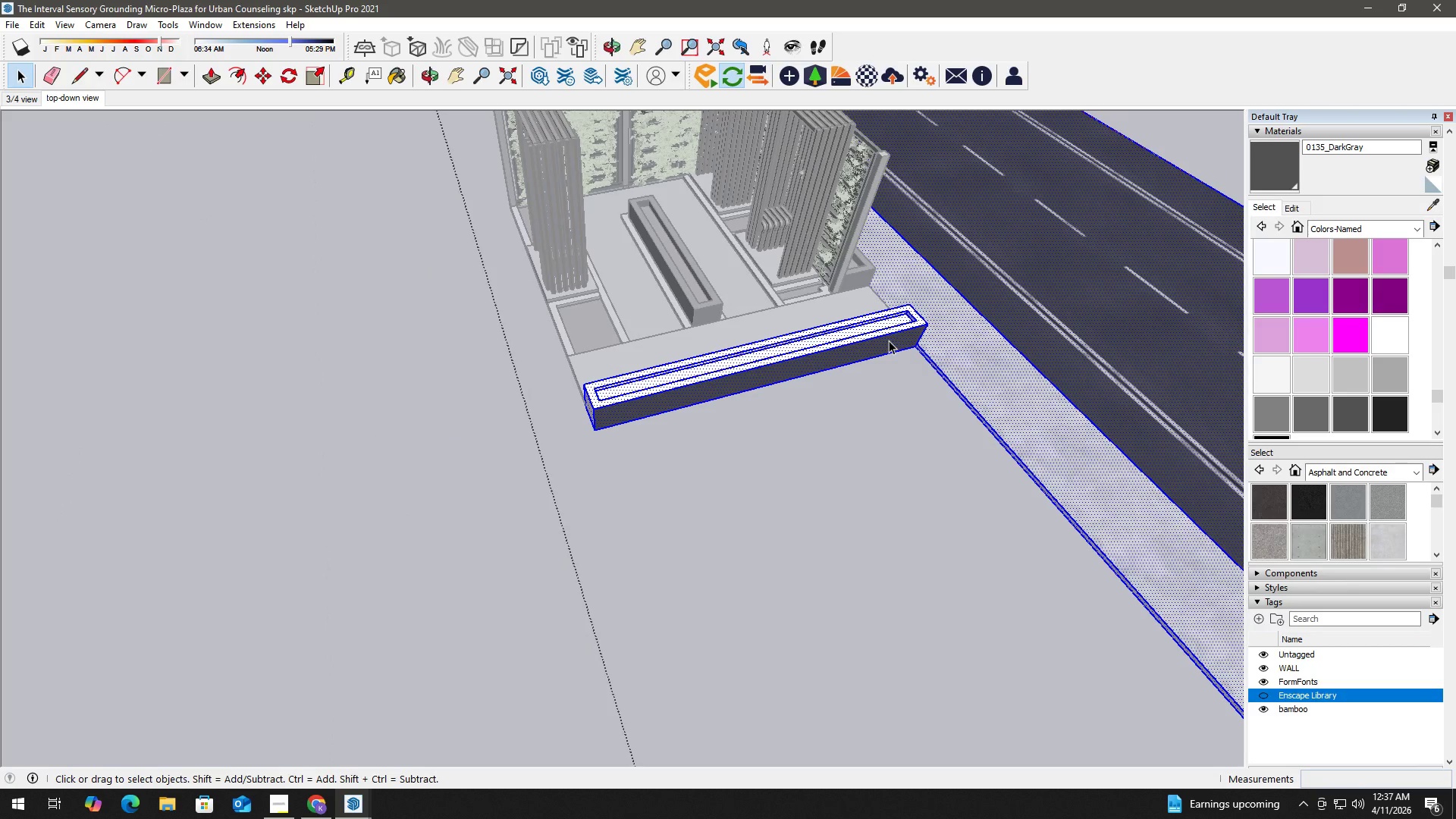 
key(Control+Z)
 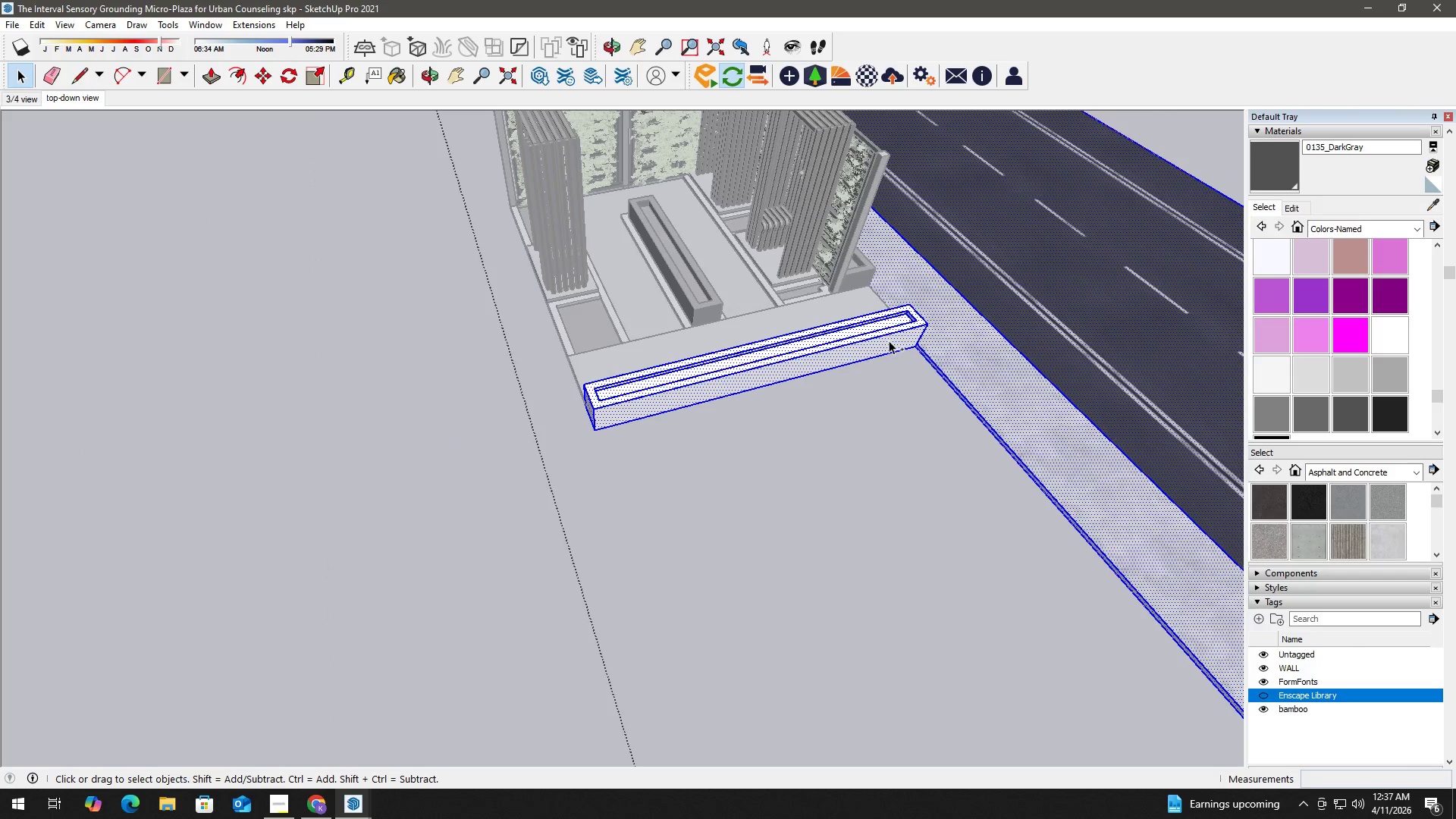 
key(Control+Z)
 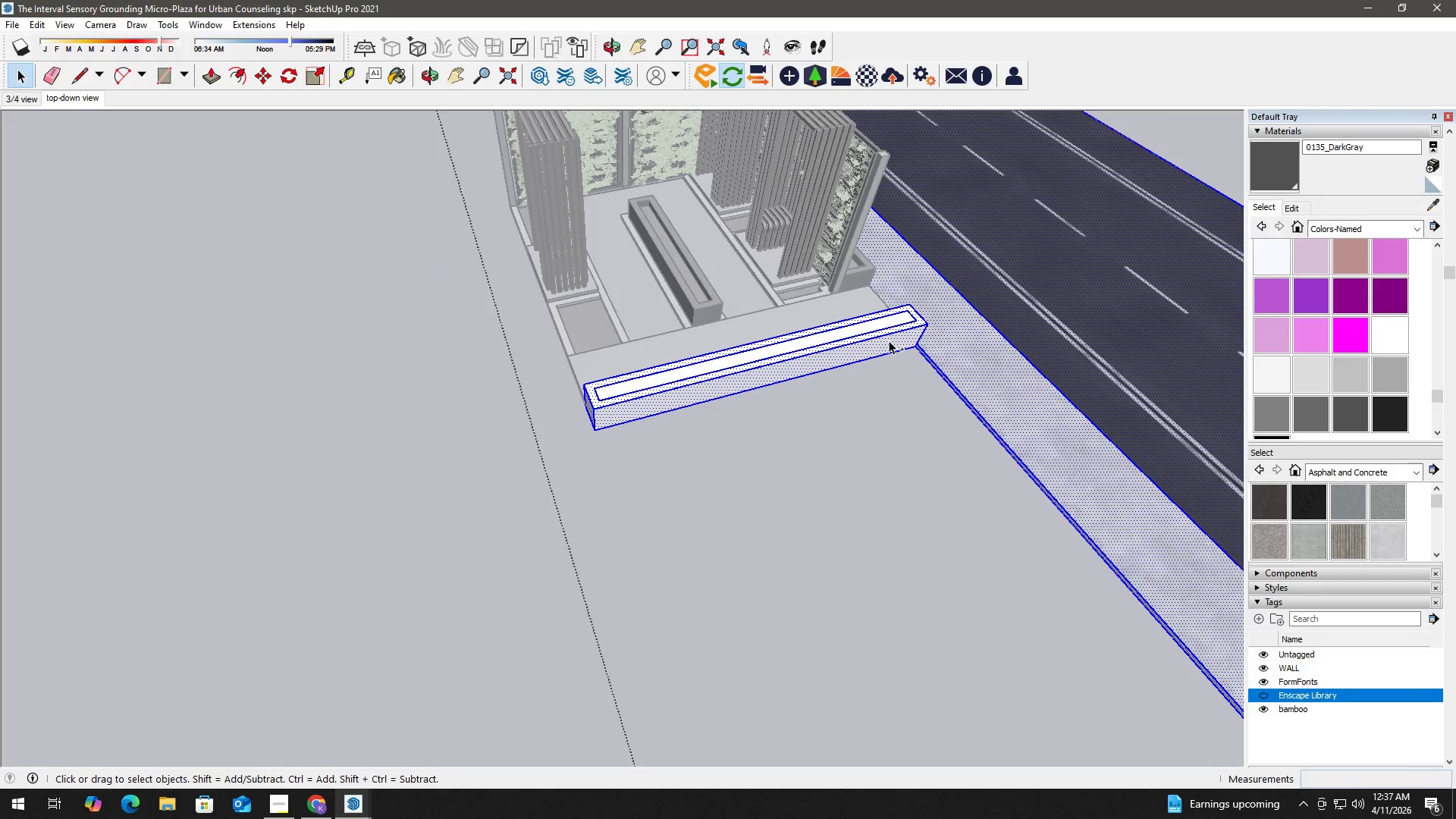 
key(Control+Z)
 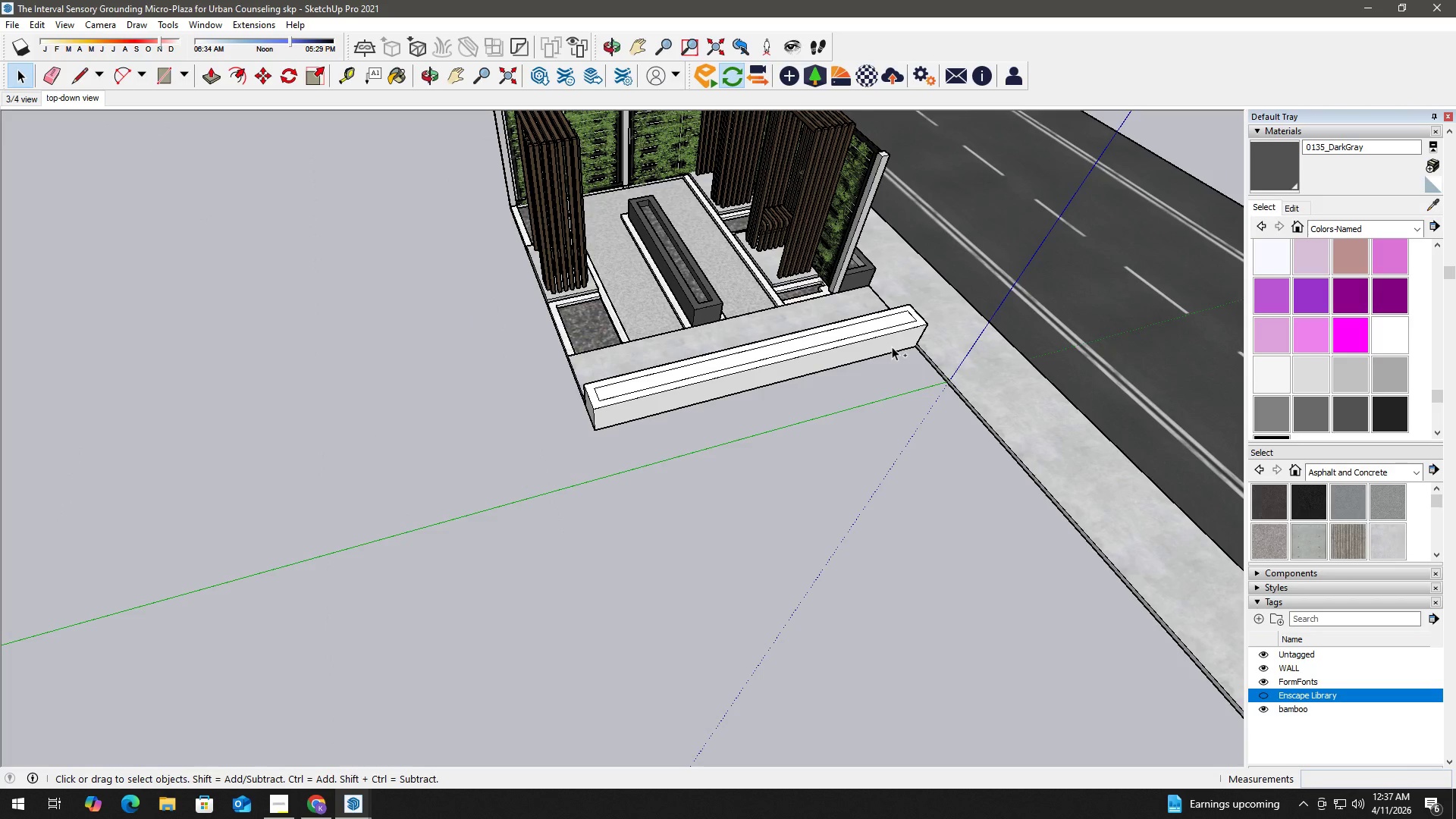 
key(Control+Z)
 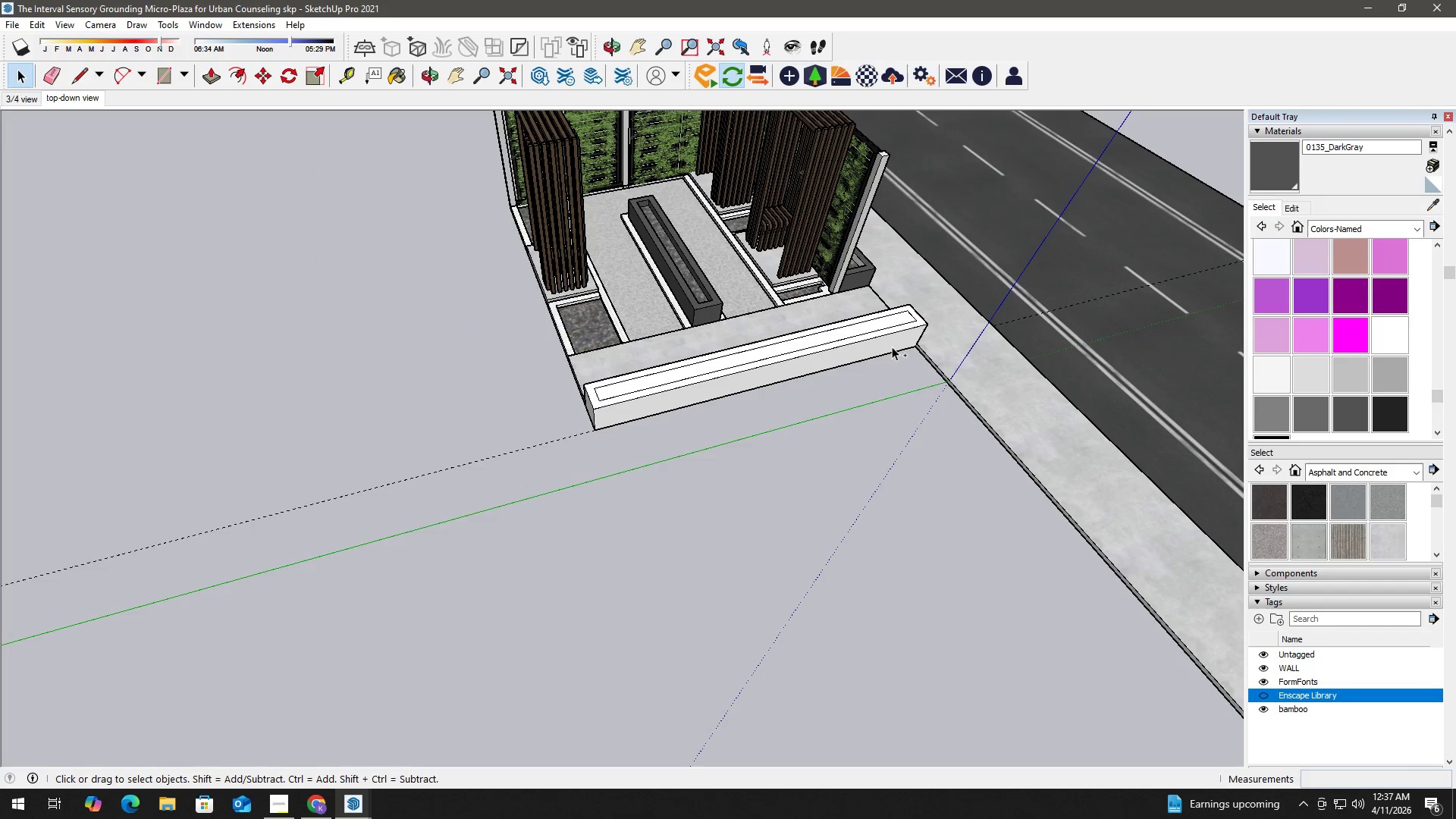 
key(Control+Z)
 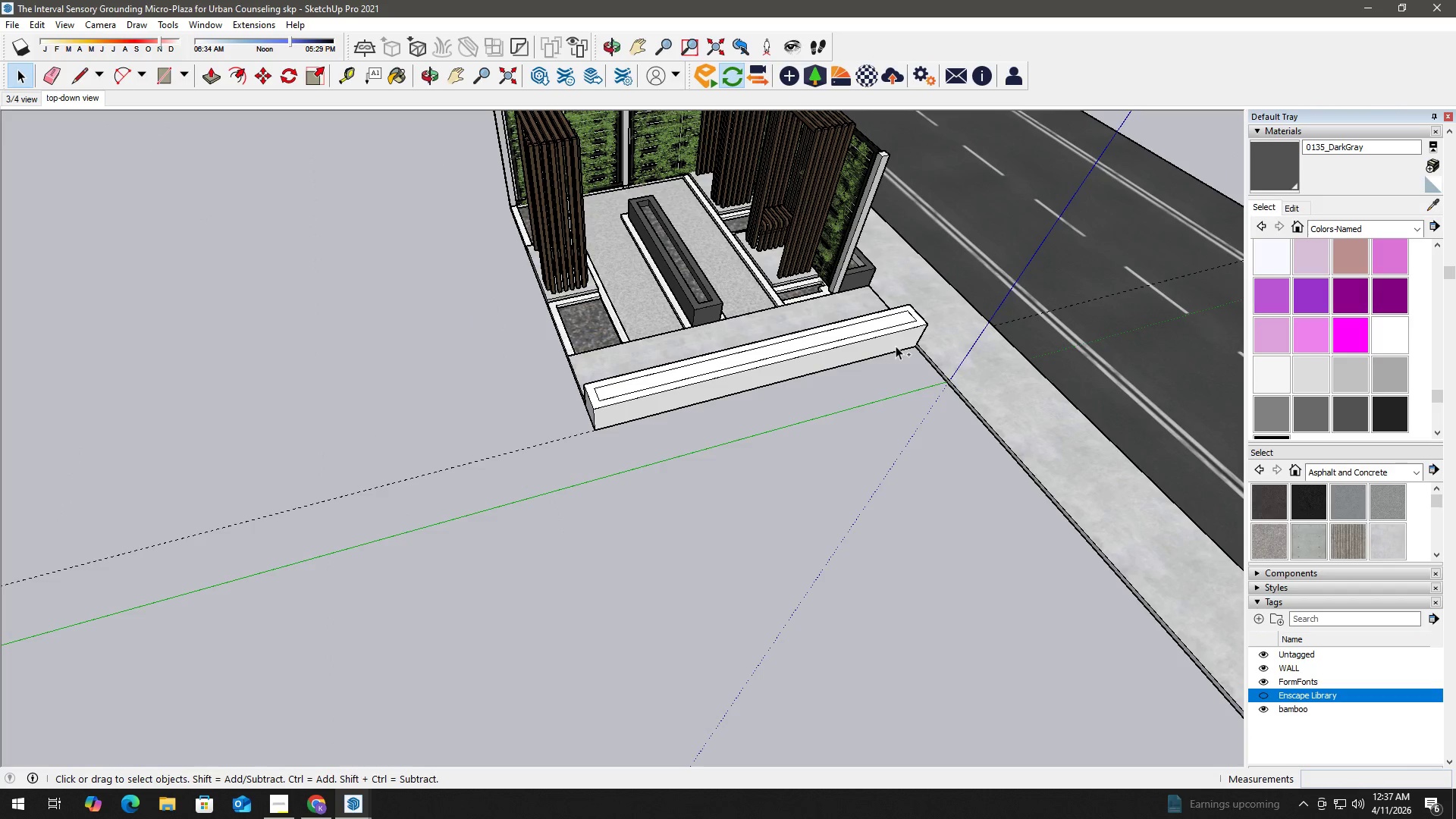 
key(Control+Z)
 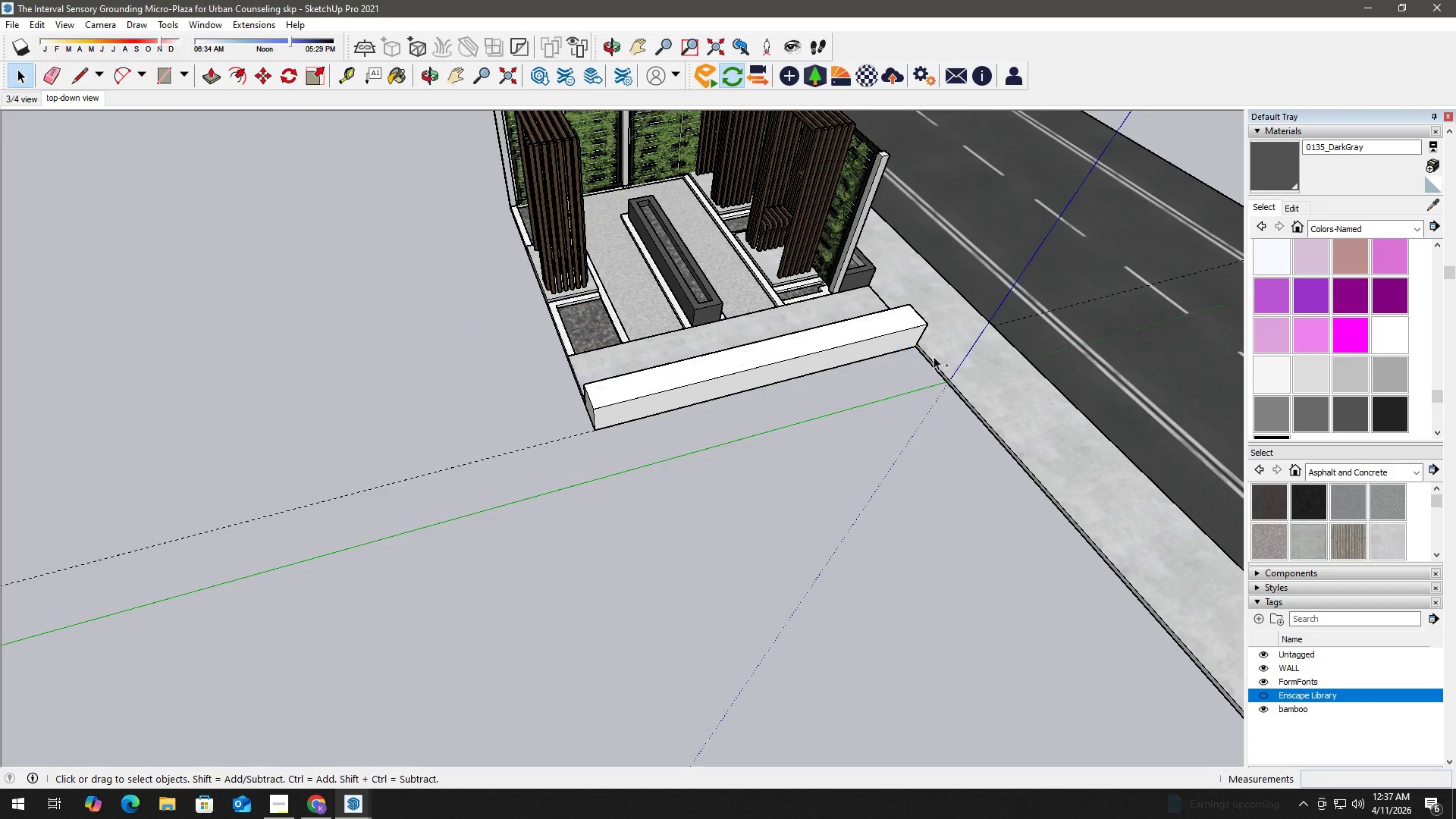 
key(Control+Z)
 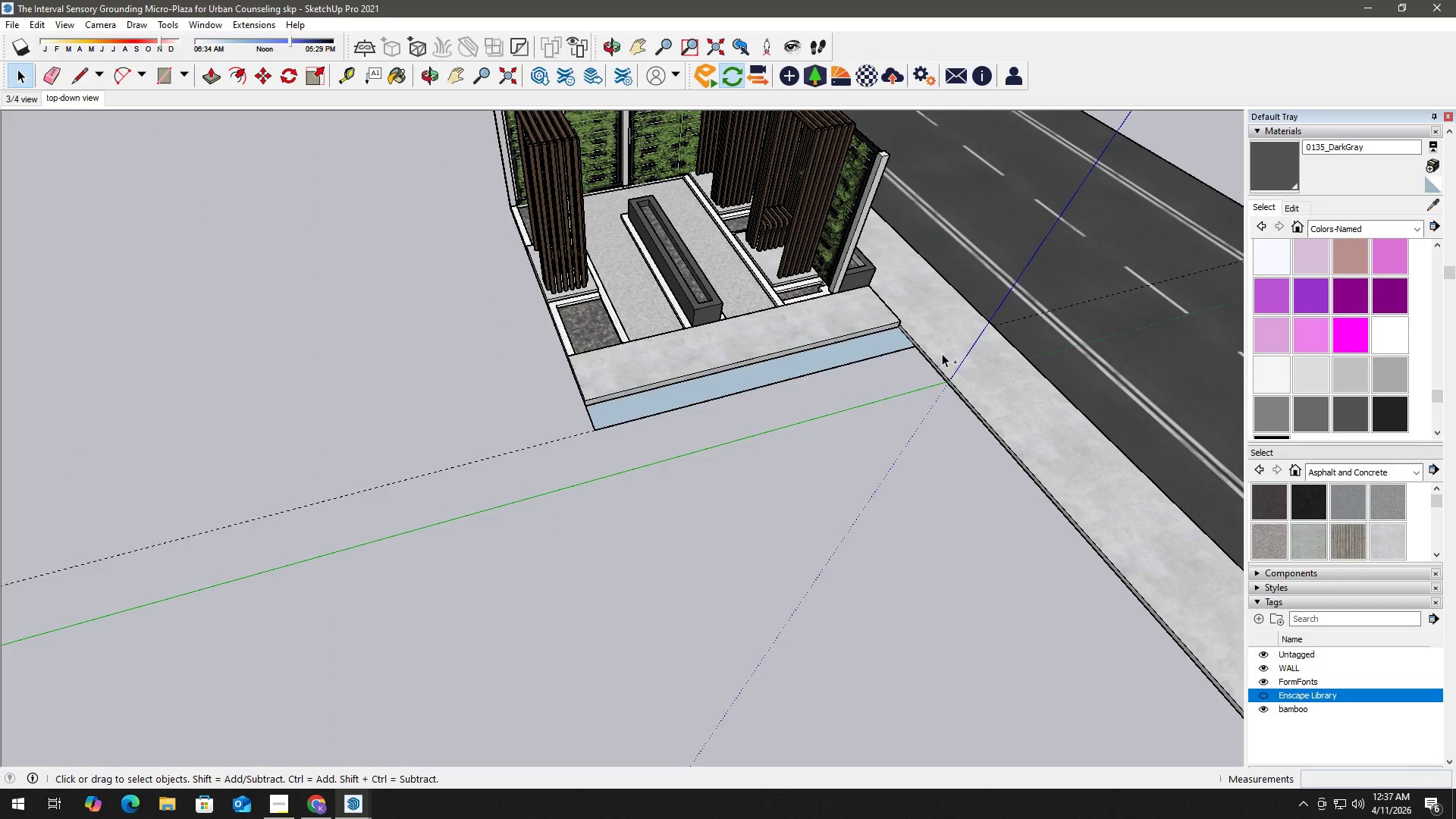 
key(Control+Z)
 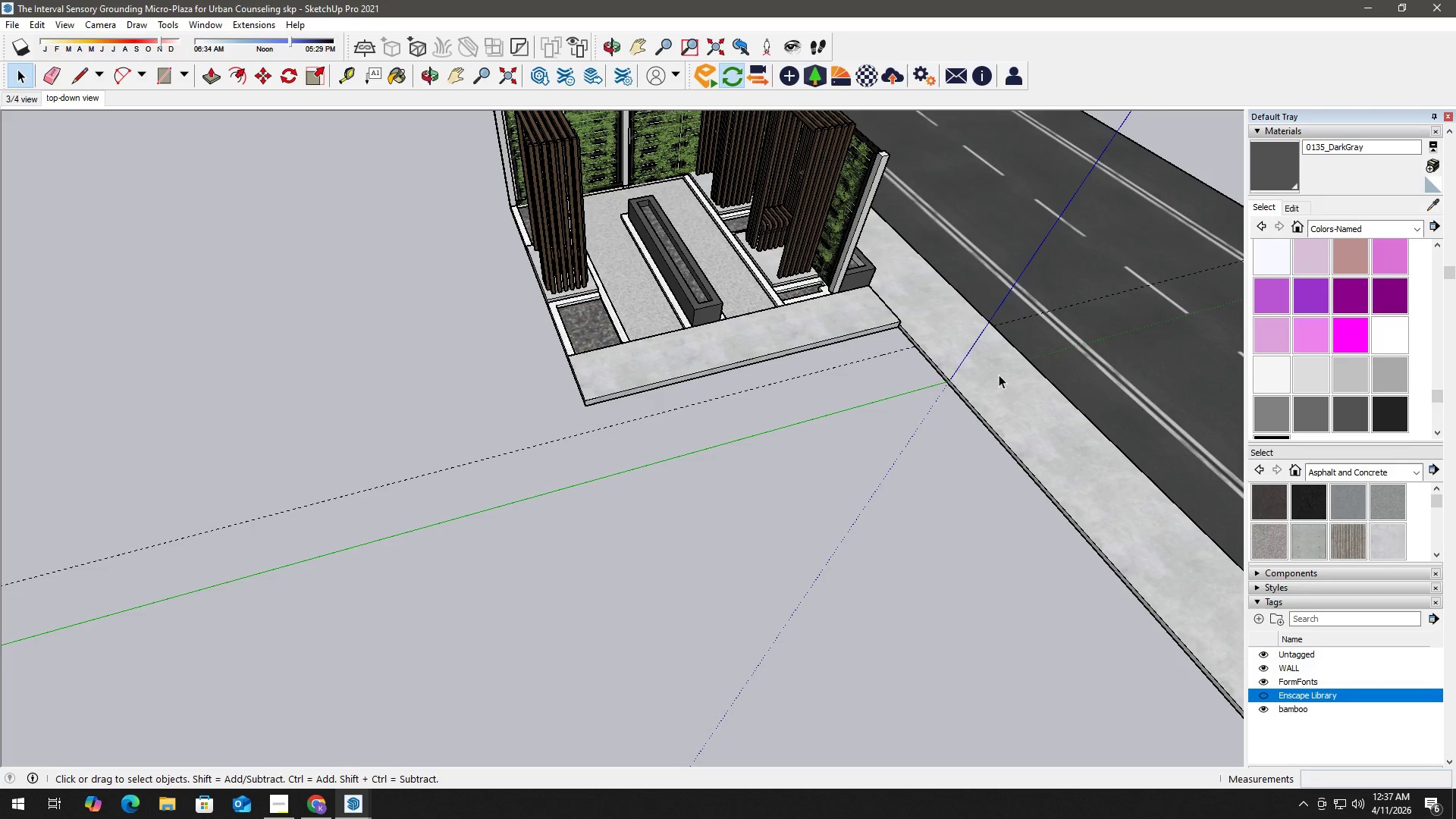 
key(Space)
 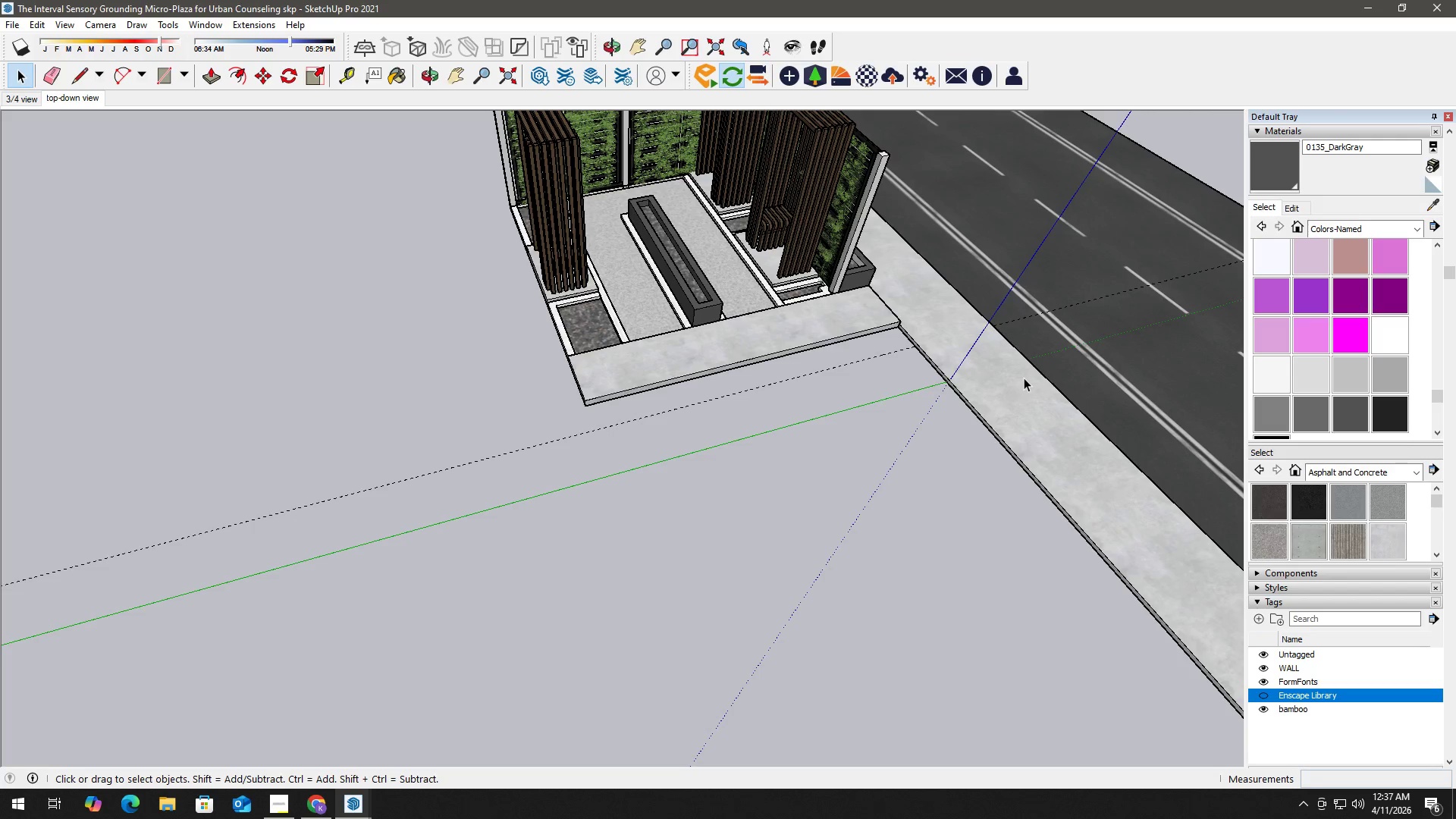 
double_click([1024, 378])
 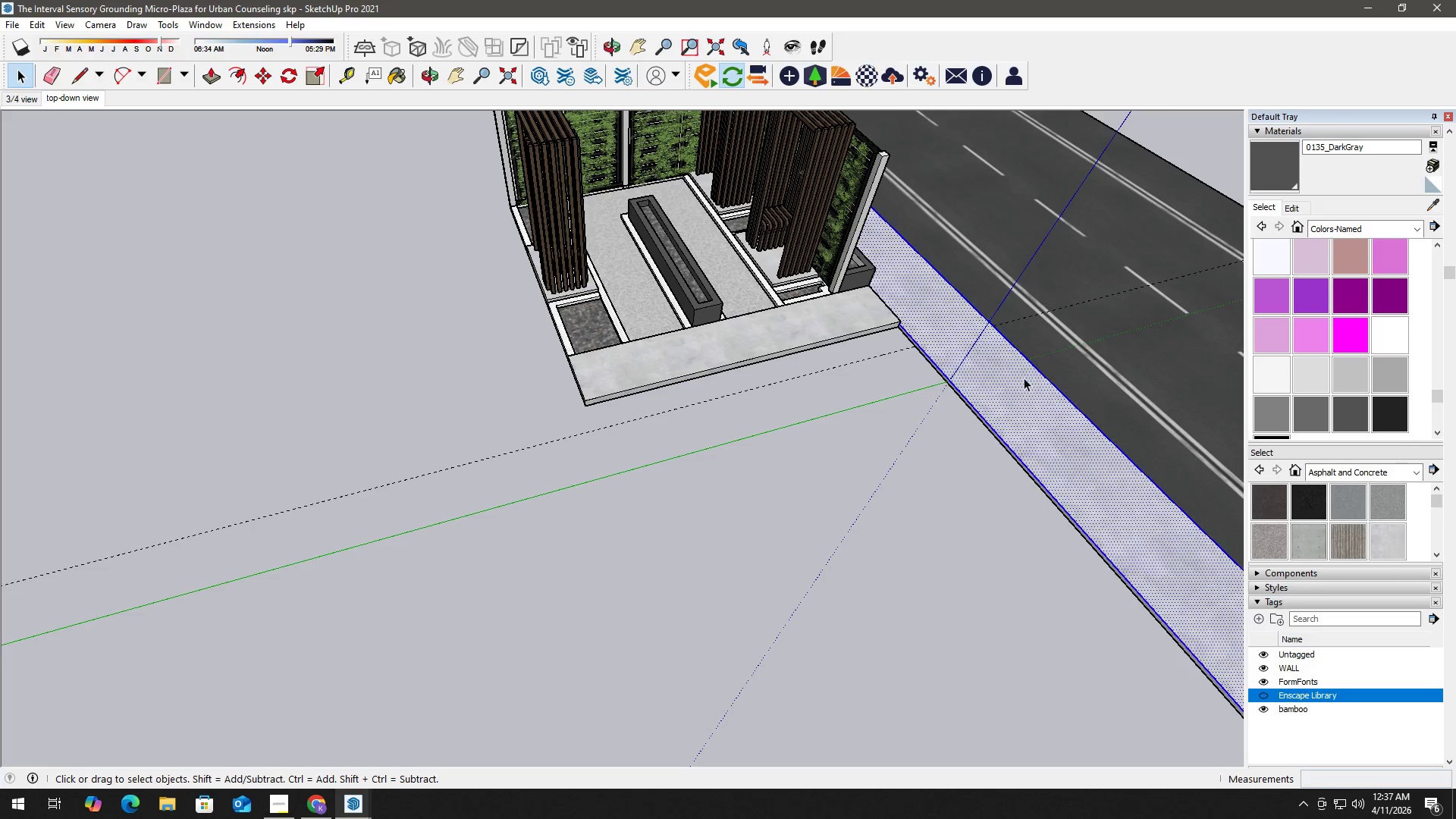 
triple_click([1024, 378])
 